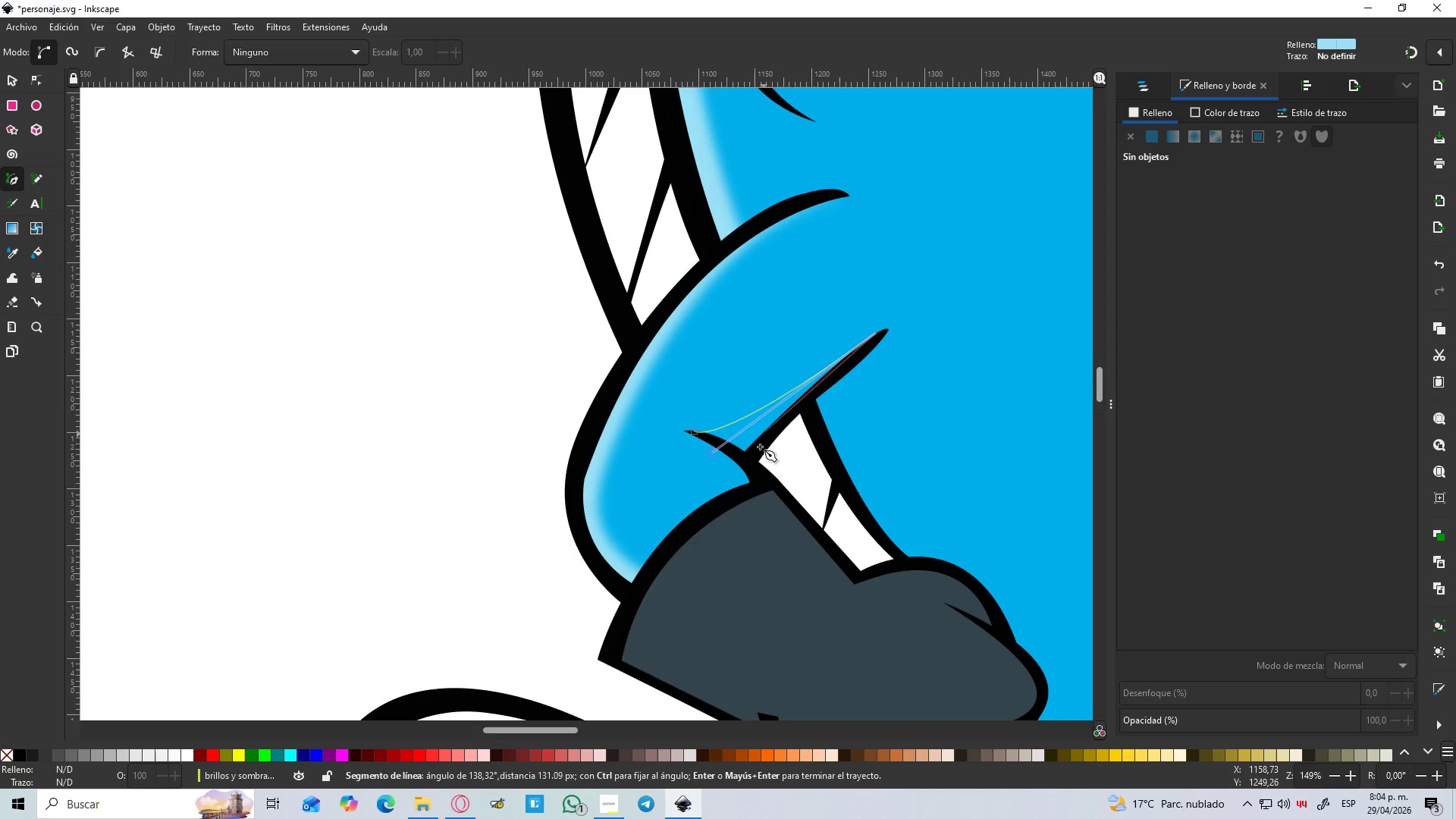 
left_click([751, 462])
 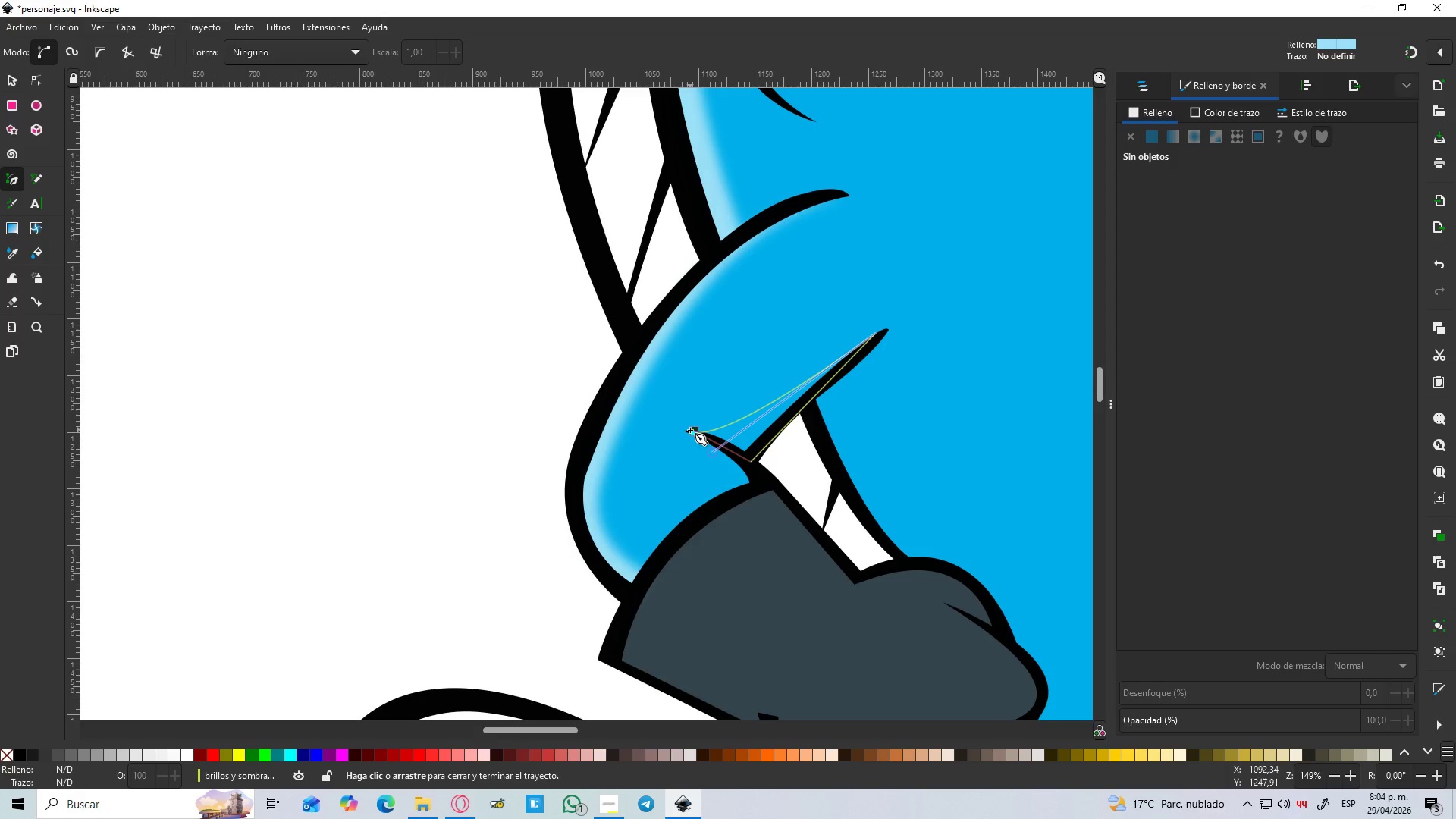 
left_click([690, 430])
 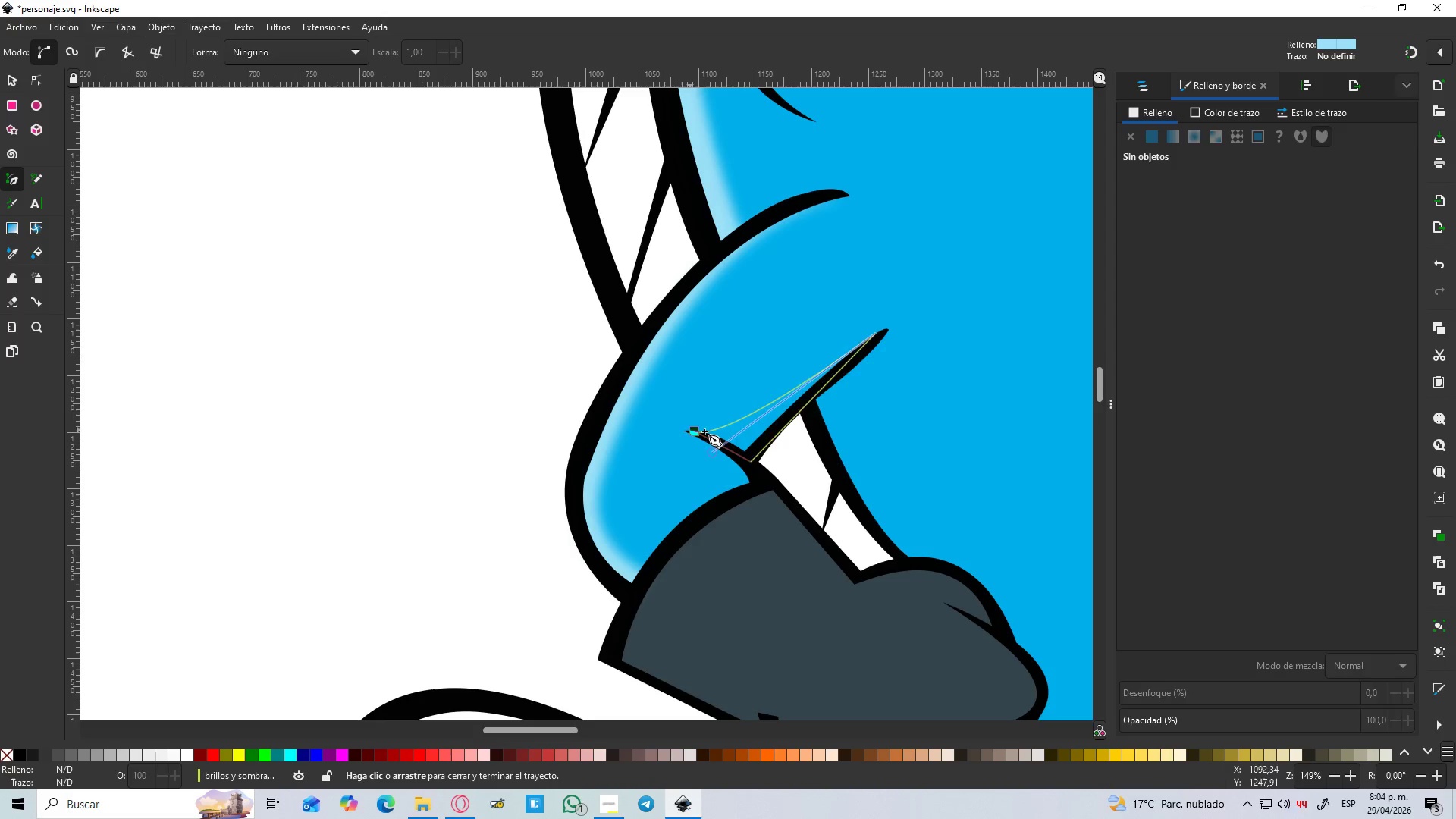 
hold_key(key=ControlLeft, duration=1.11)
scroll: coordinate [745, 421], scroll_direction: down, amount: 2.0
 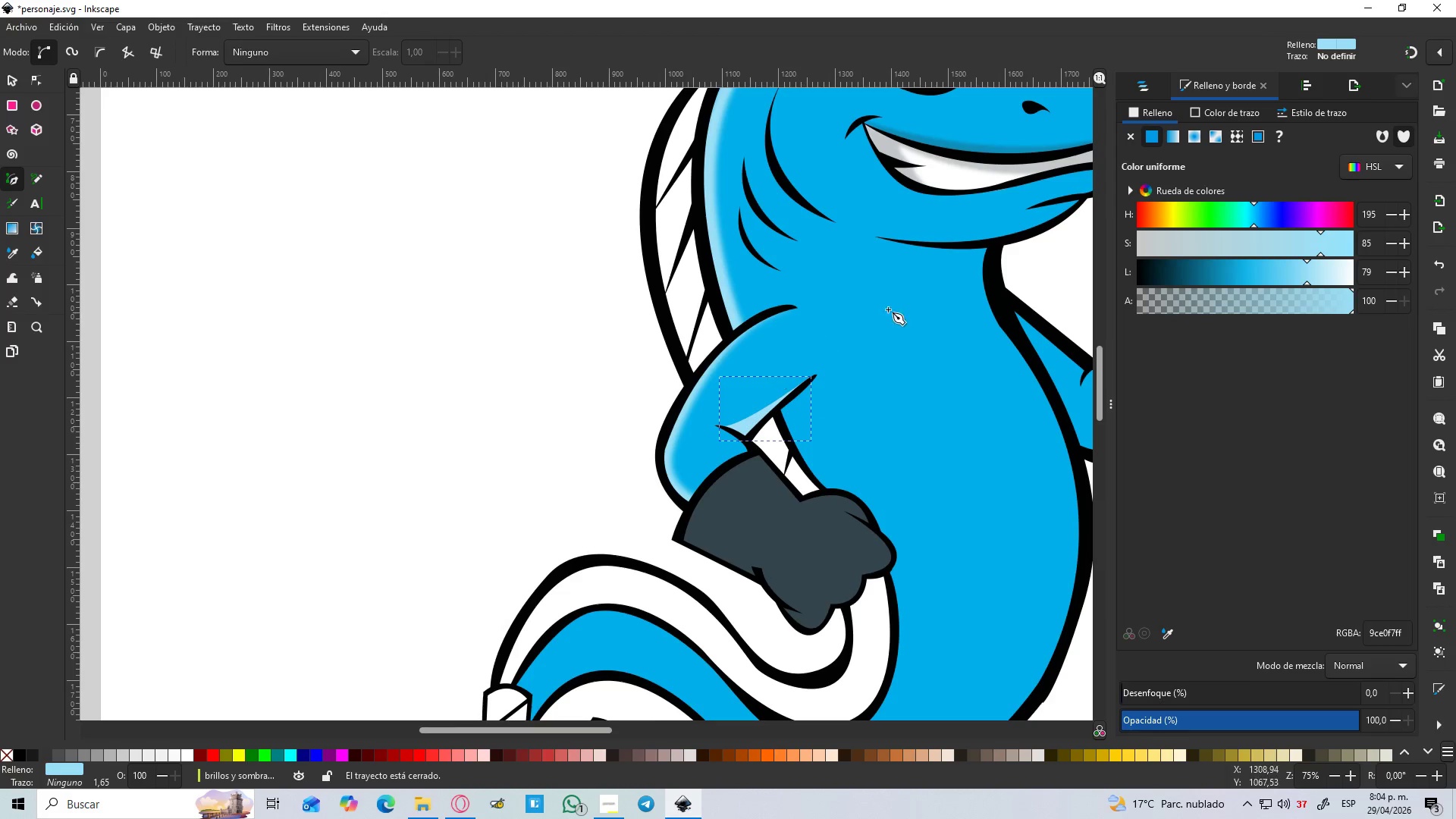 
hold_key(key=ControlLeft, duration=1.27)
 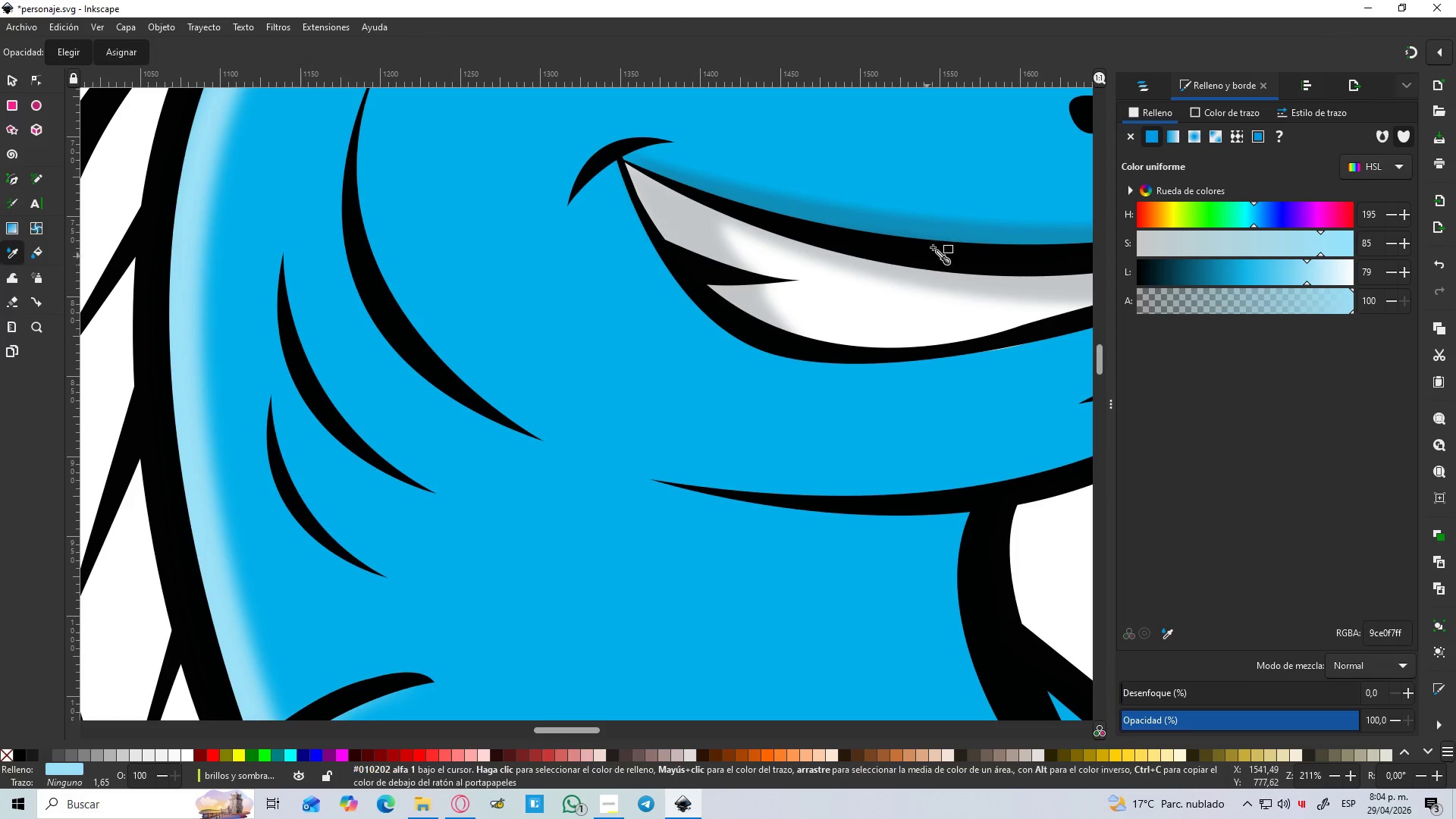 
scroll: coordinate [910, 300], scroll_direction: down, amount: 1.0
 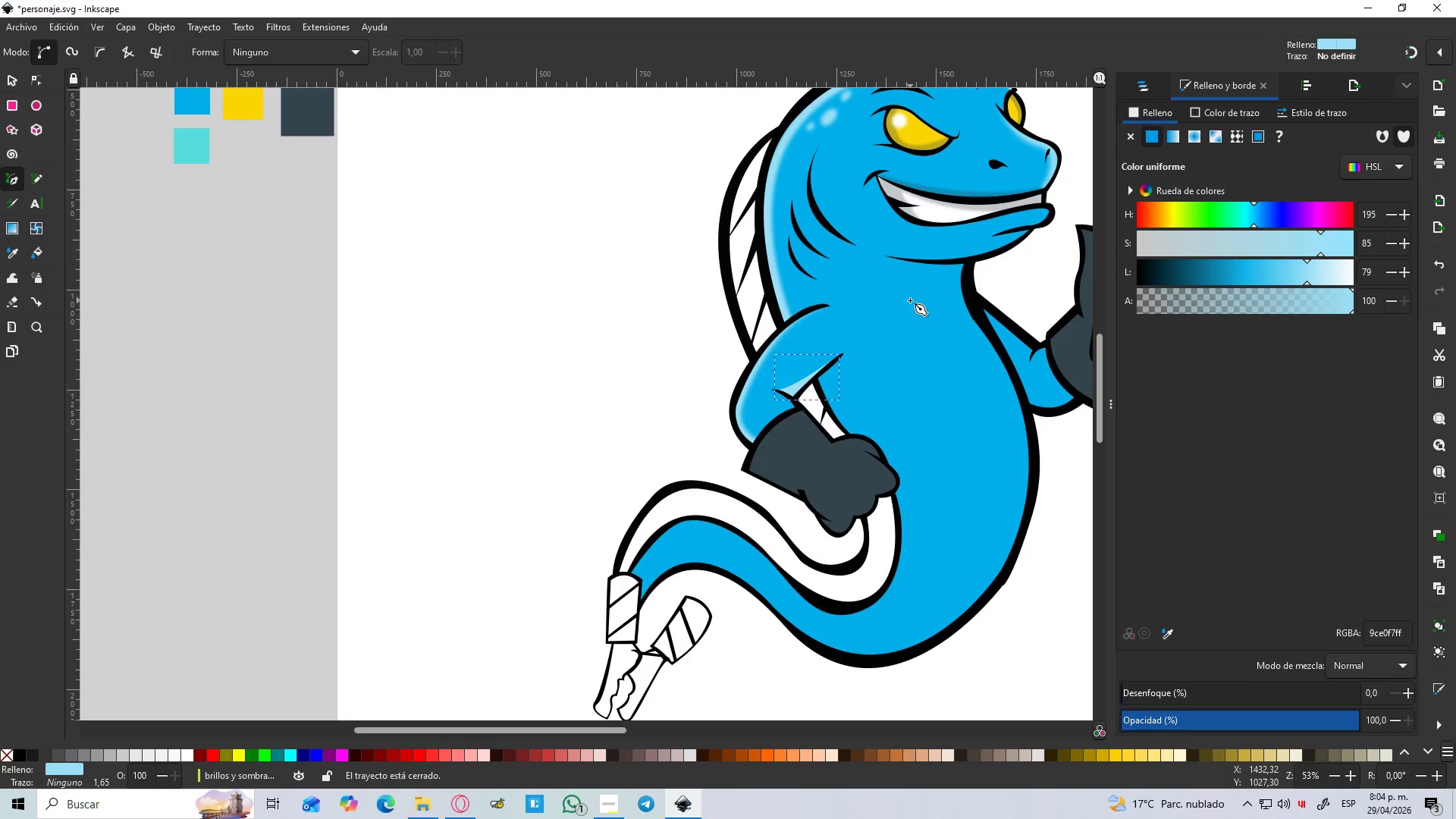 
key(D)
 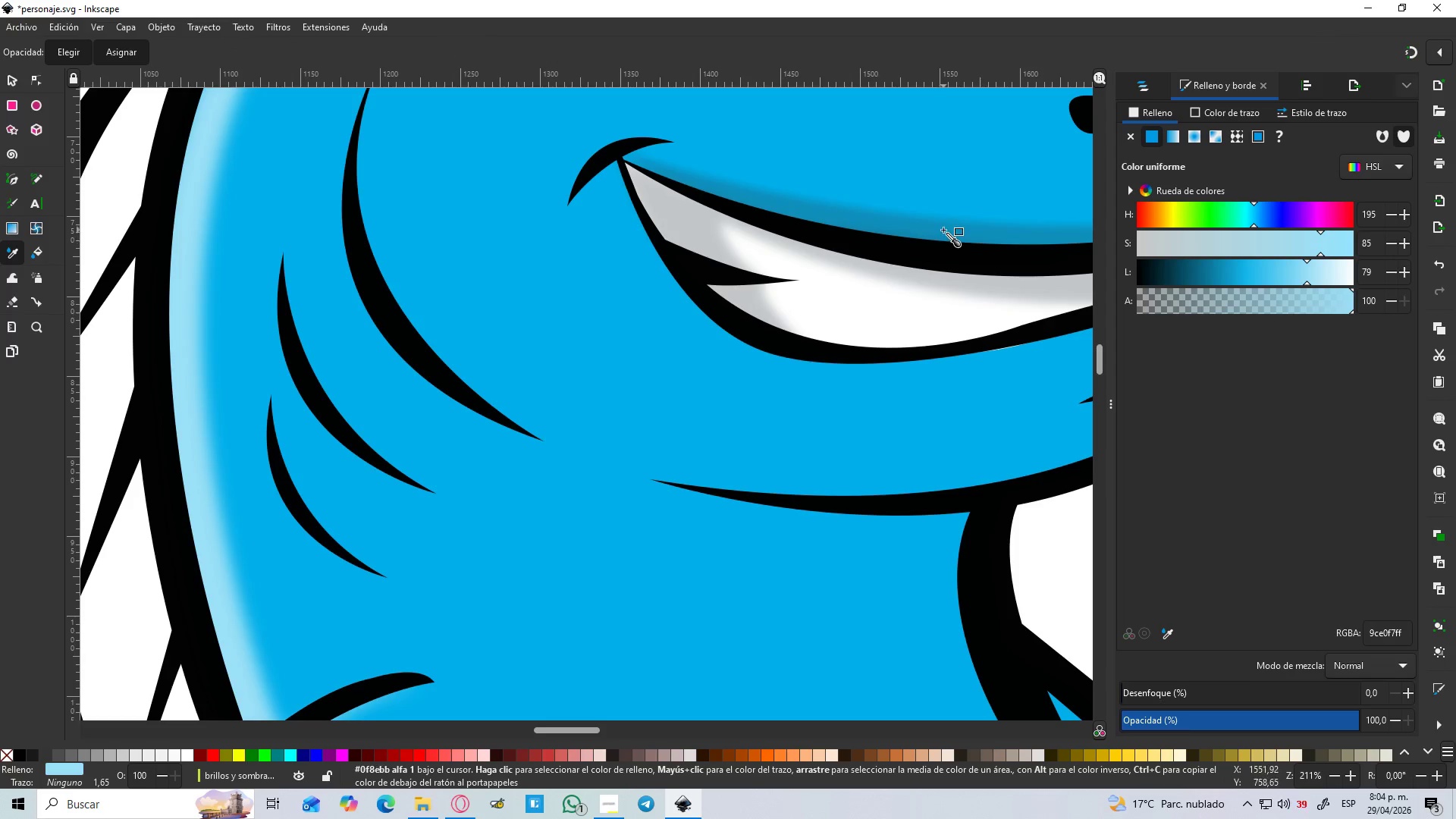 
scroll: coordinate [962, 196], scroll_direction: up, amount: 4.0
 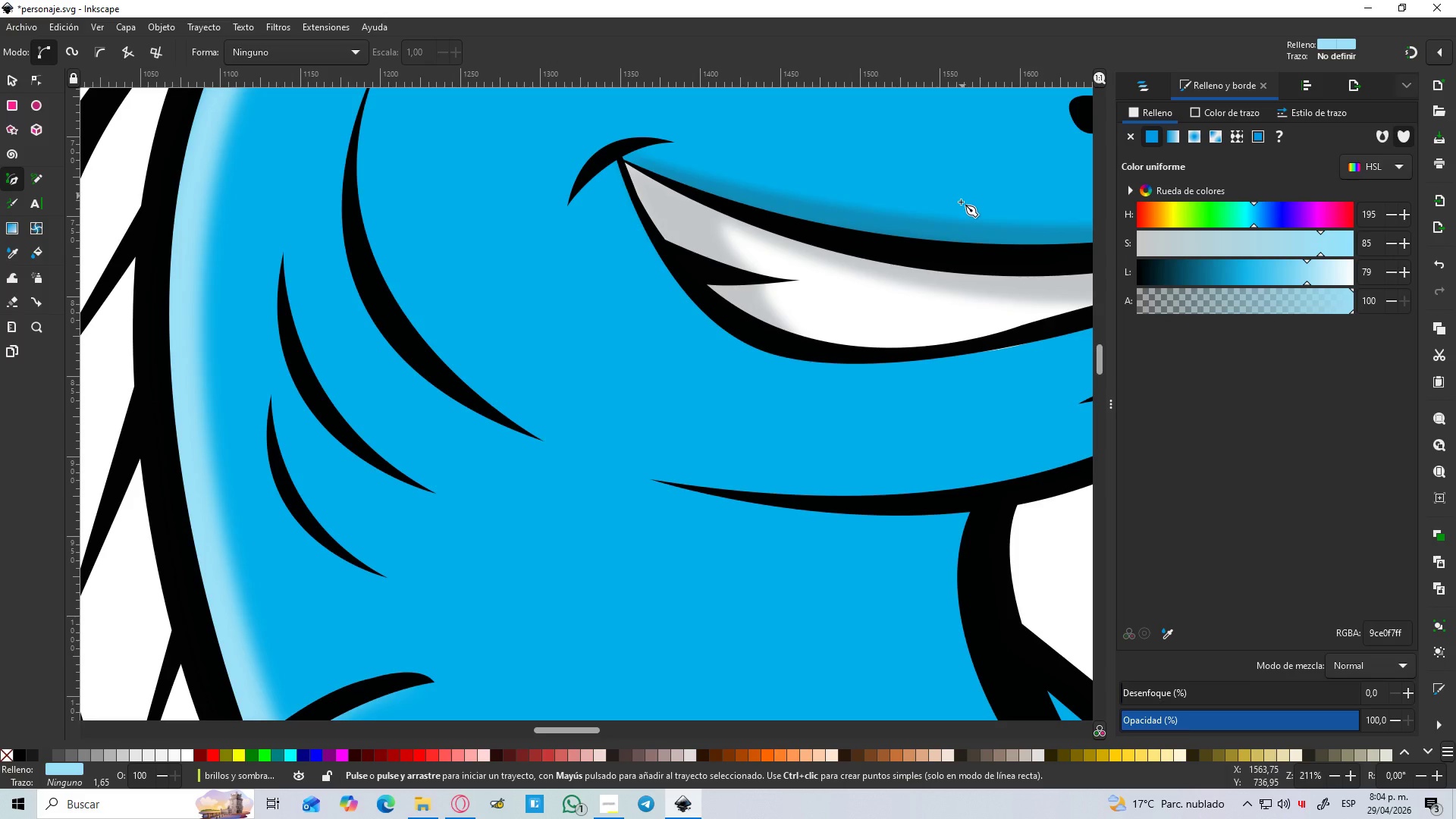 
left_click([943, 230])
 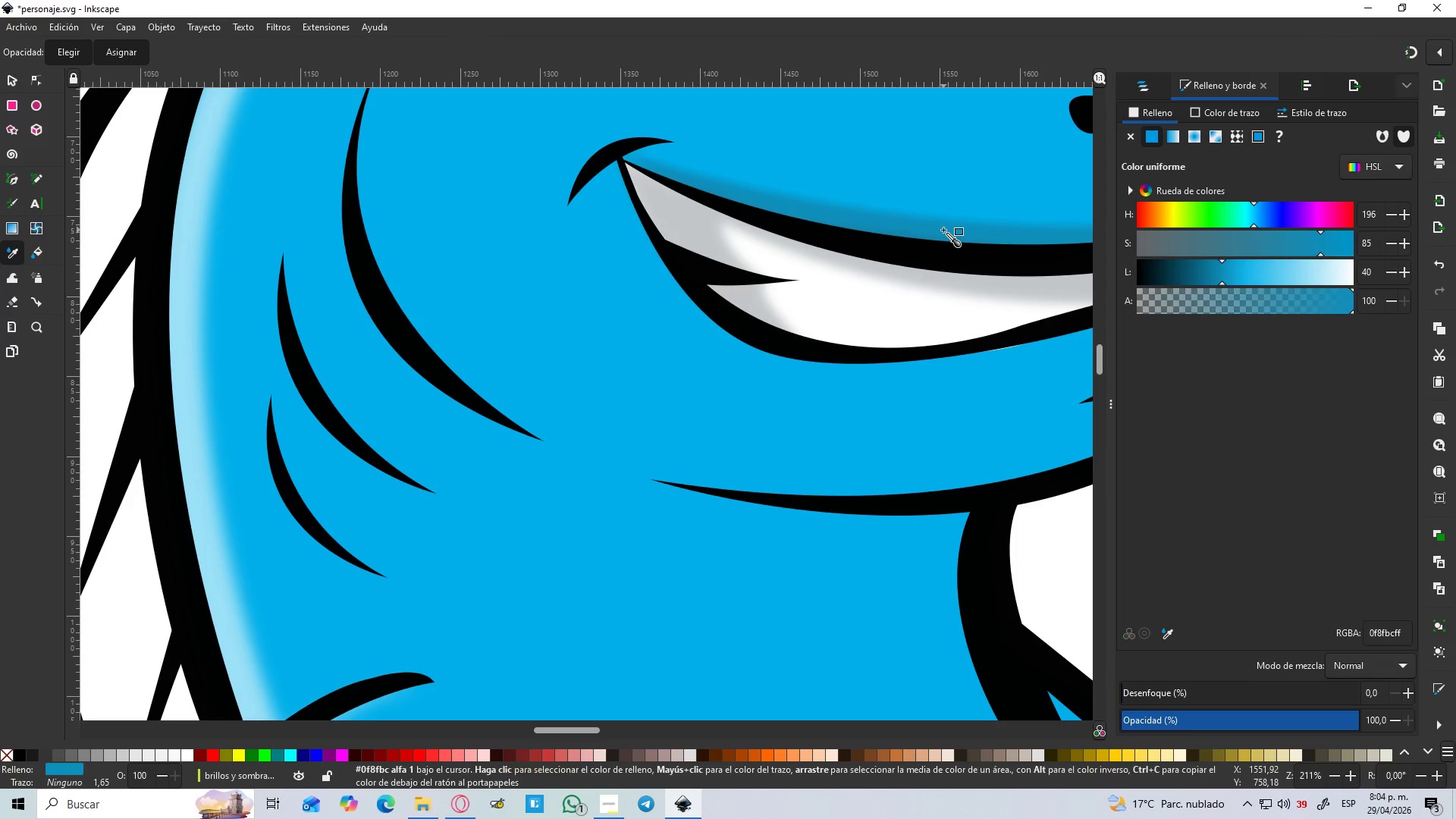 
hold_key(key=ControlLeft, duration=0.98)
scroll: coordinate [934, 236], scroll_direction: down, amount: 3.0
 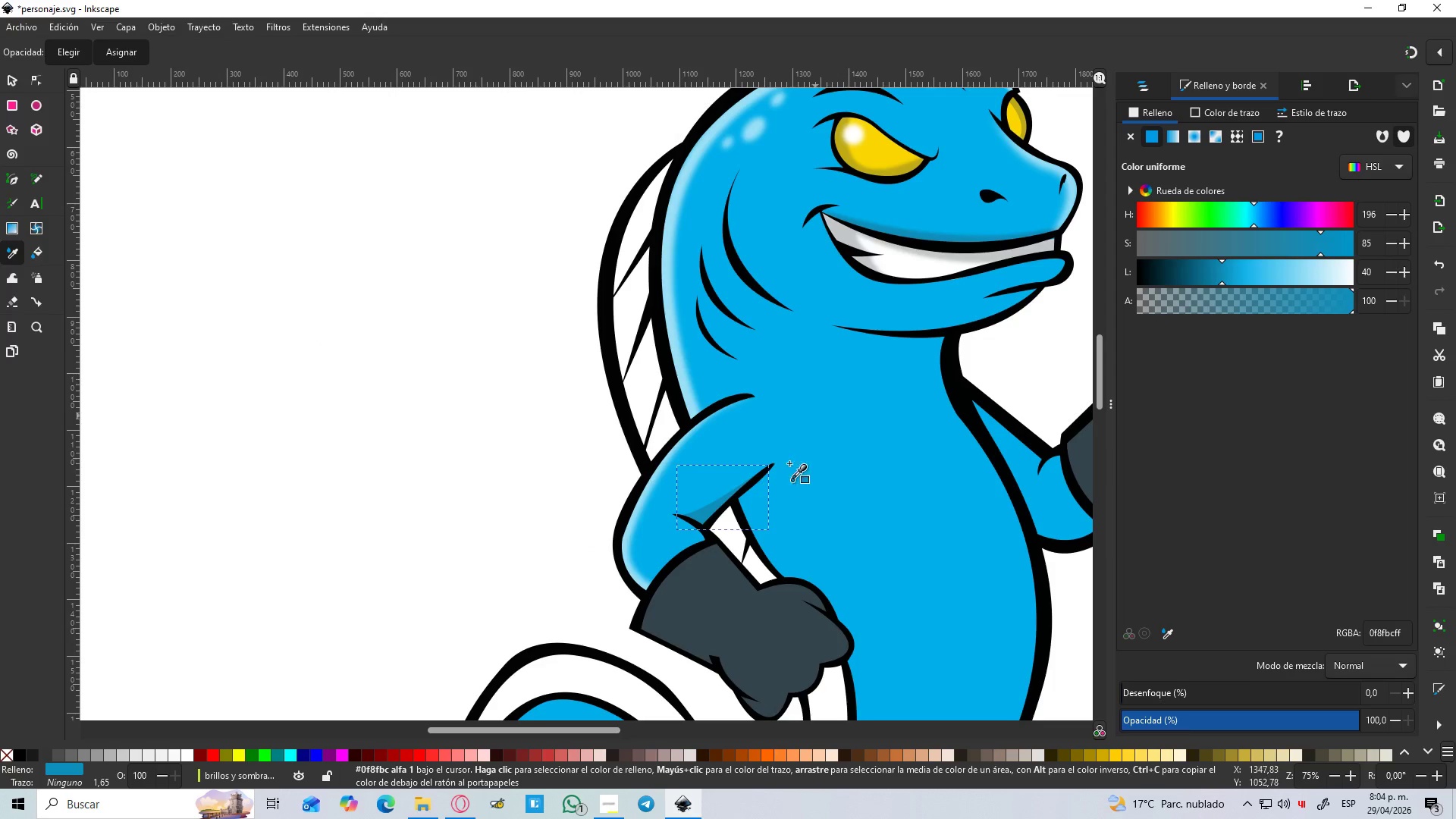 
hold_key(key=ControlLeft, duration=1.11)
scroll: coordinate [815, 575], scroll_direction: up, amount: 2.0
 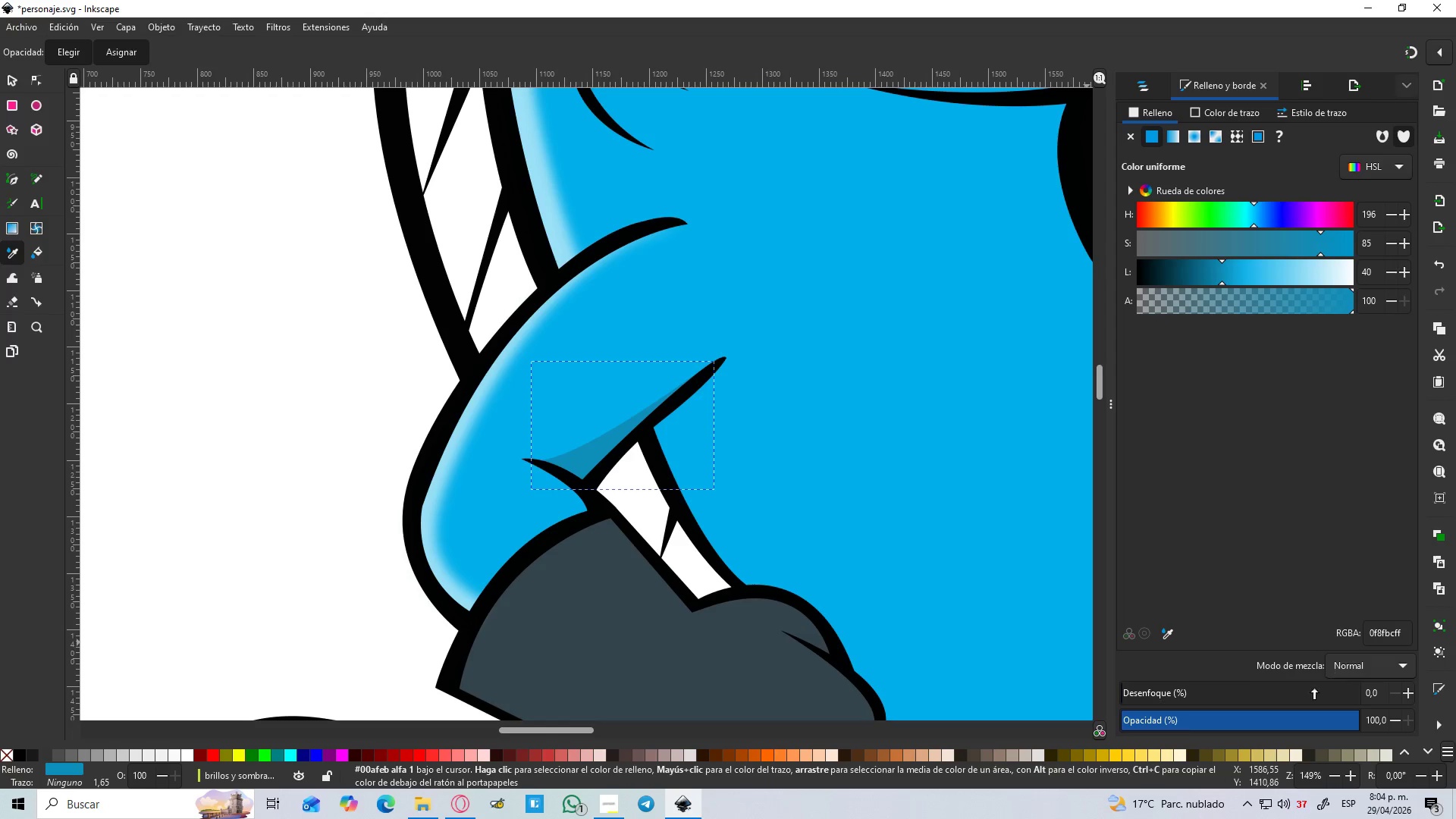 
left_click_drag(start_coordinate=[1138, 697], to_coordinate=[1166, 698])
 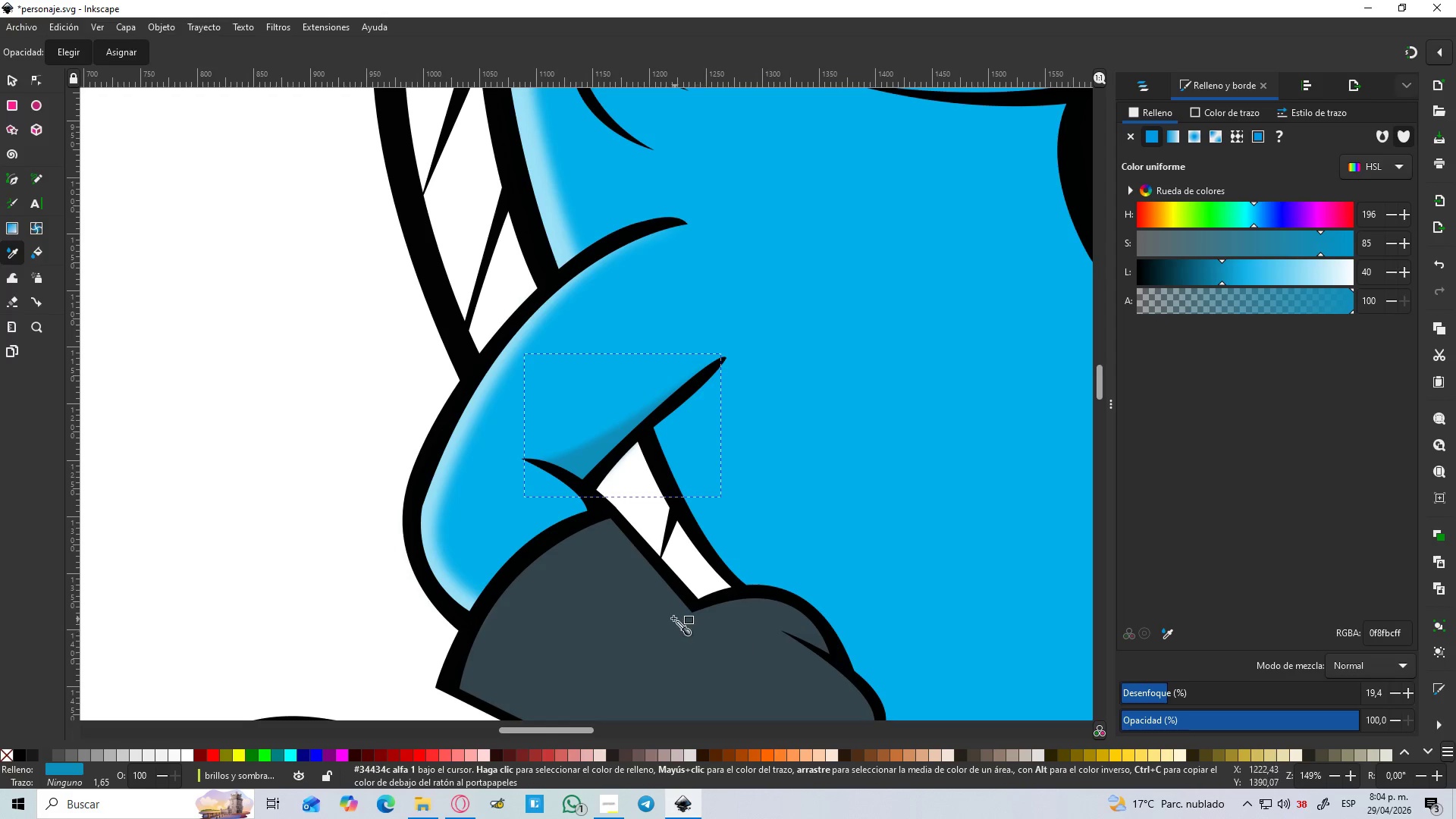 
hold_key(key=ControlLeft, duration=1.01)
scroll: coordinate [601, 642], scroll_direction: up, amount: 2.0
 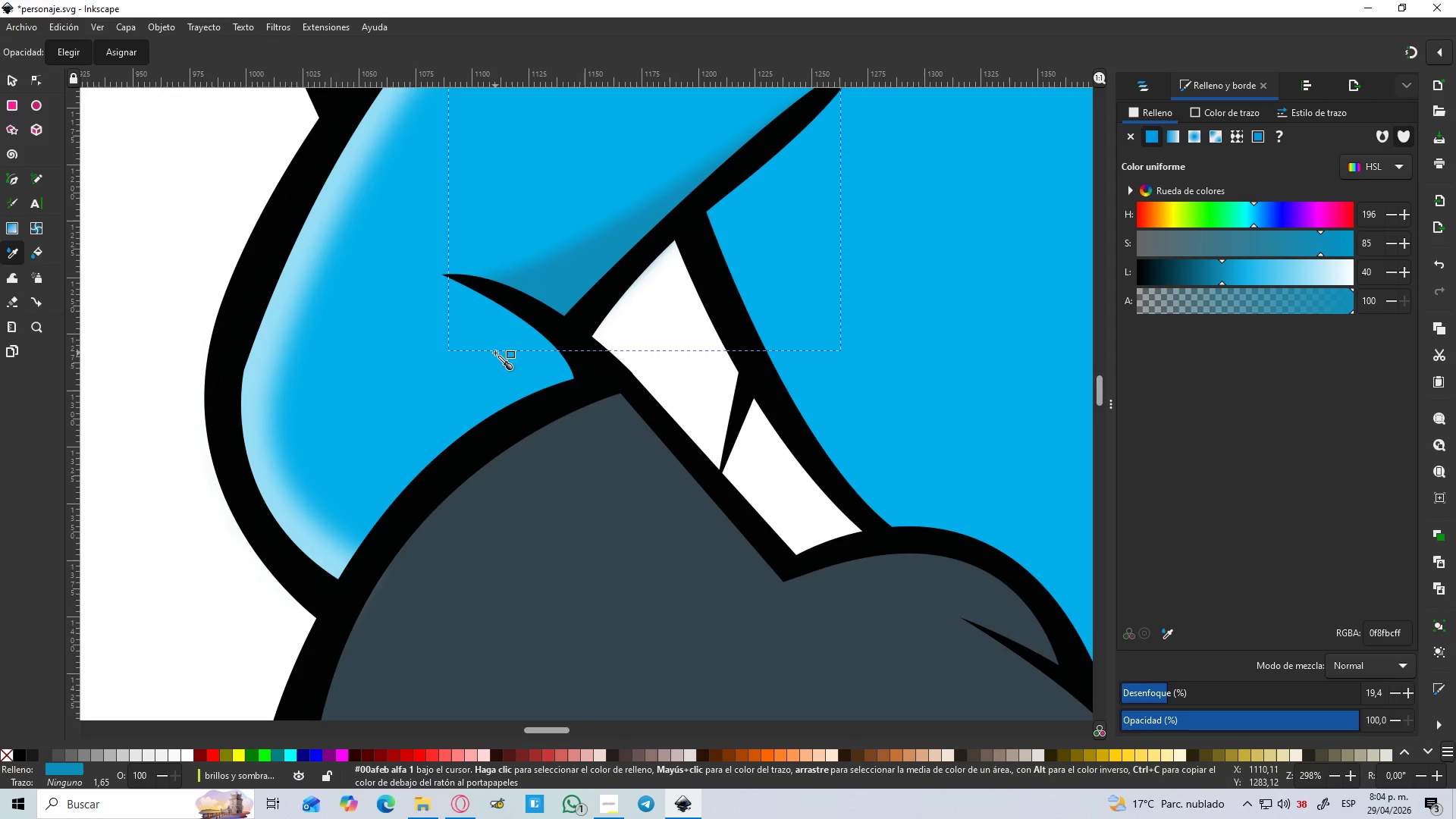 
key(B)
 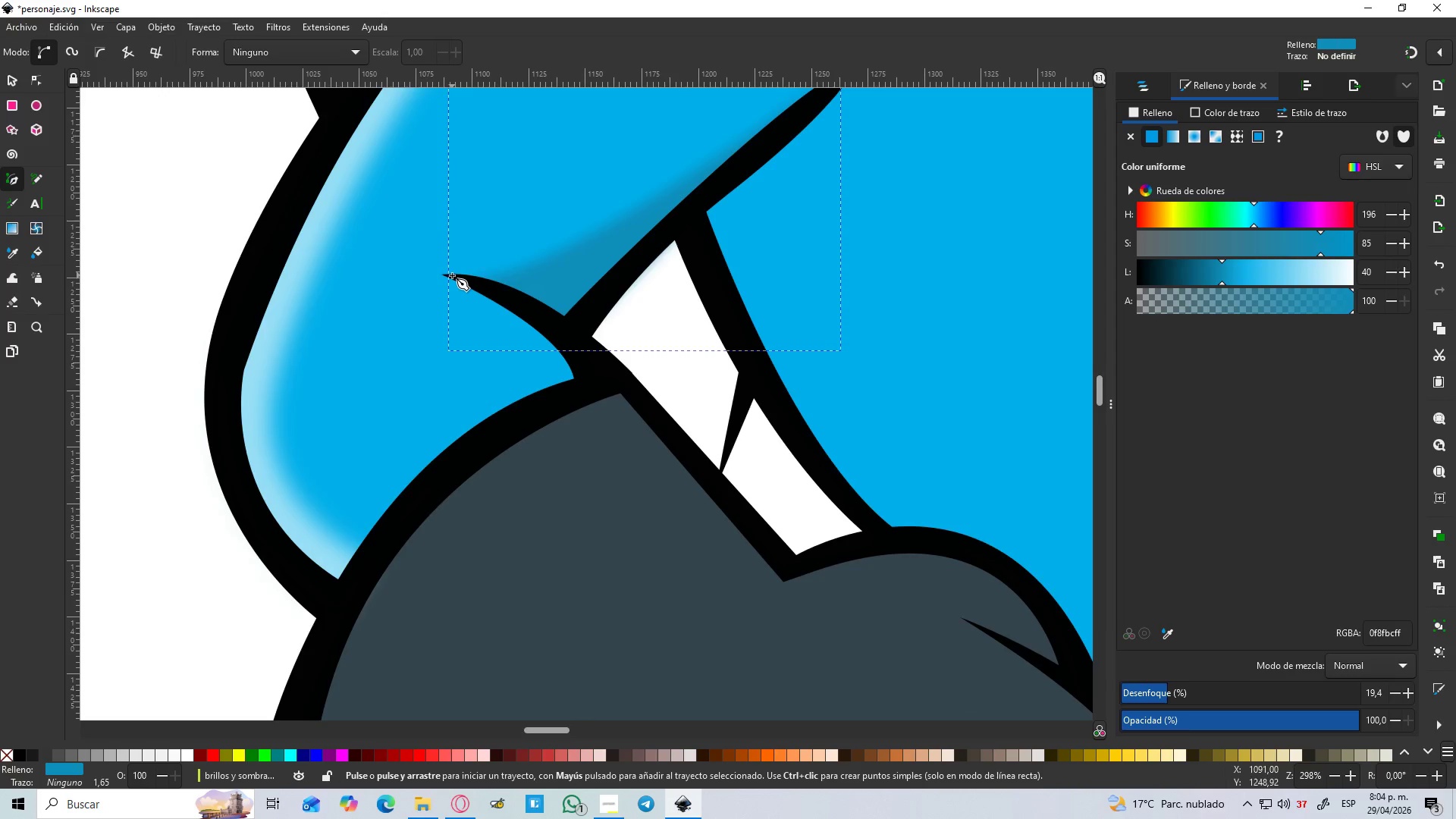 
left_click_drag(start_coordinate=[452, 275], to_coordinate=[458, 283])
 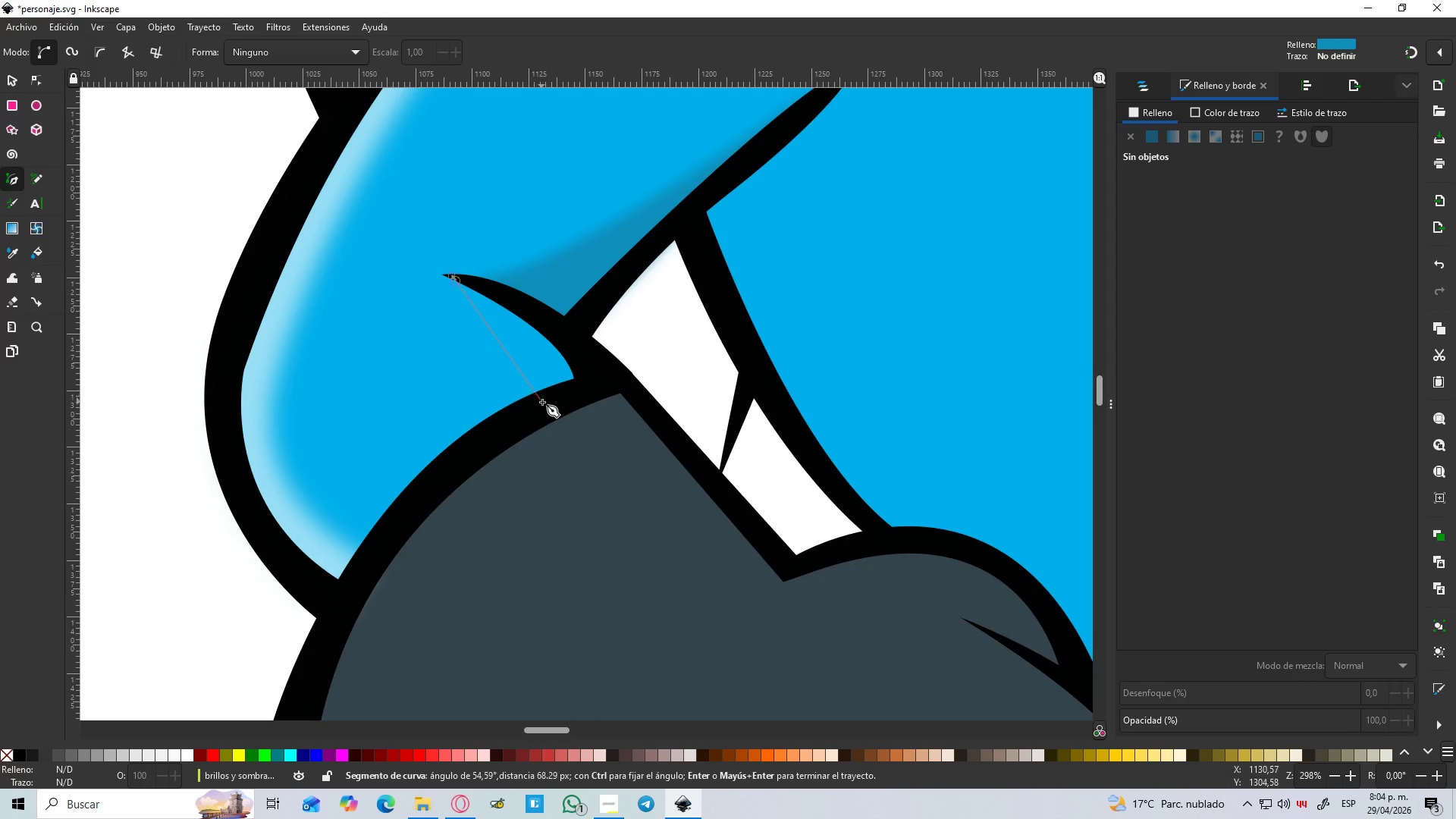 
left_click_drag(start_coordinate=[541, 402], to_coordinate=[526, 445])
 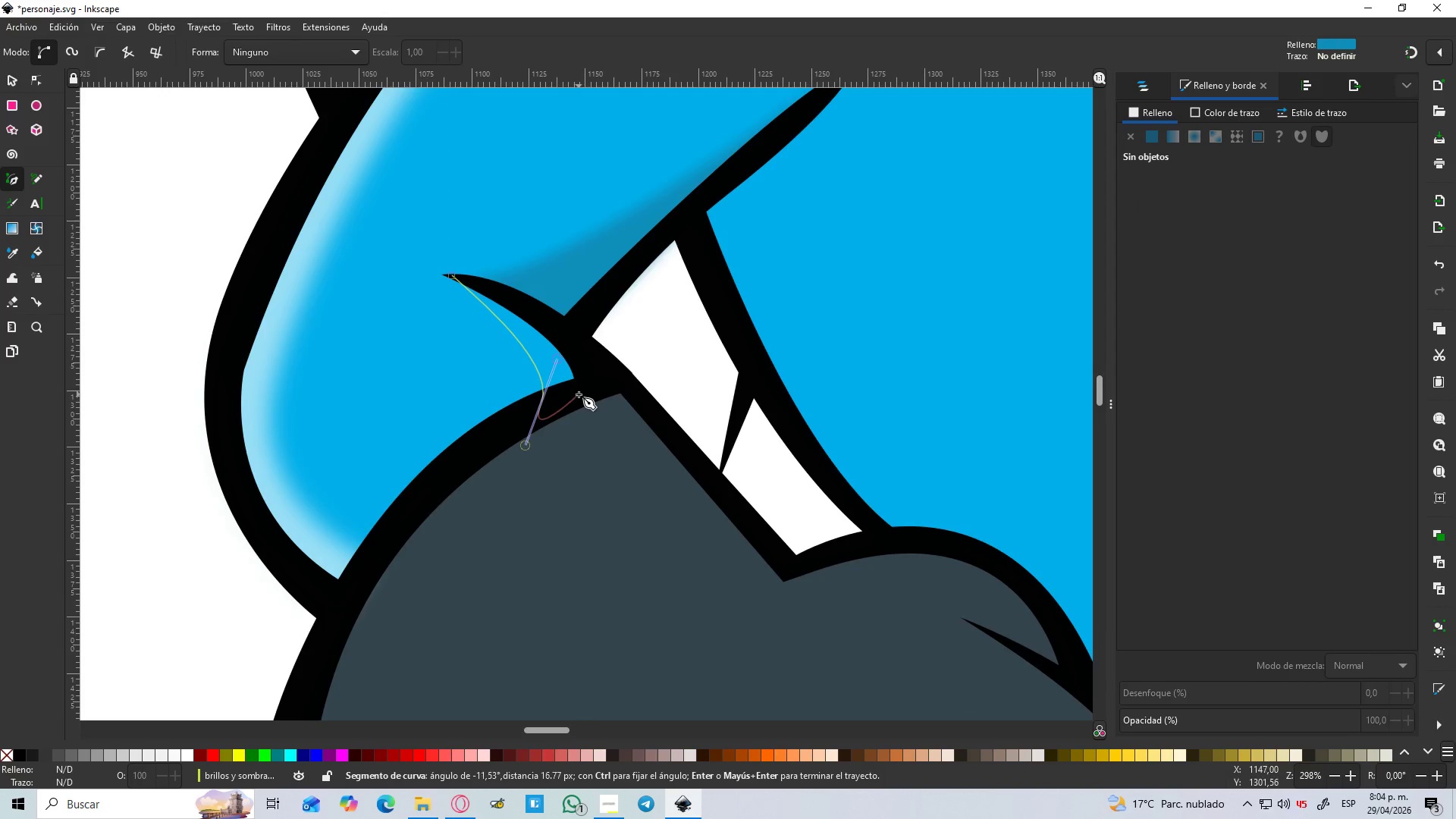 
key(Shift+L)
 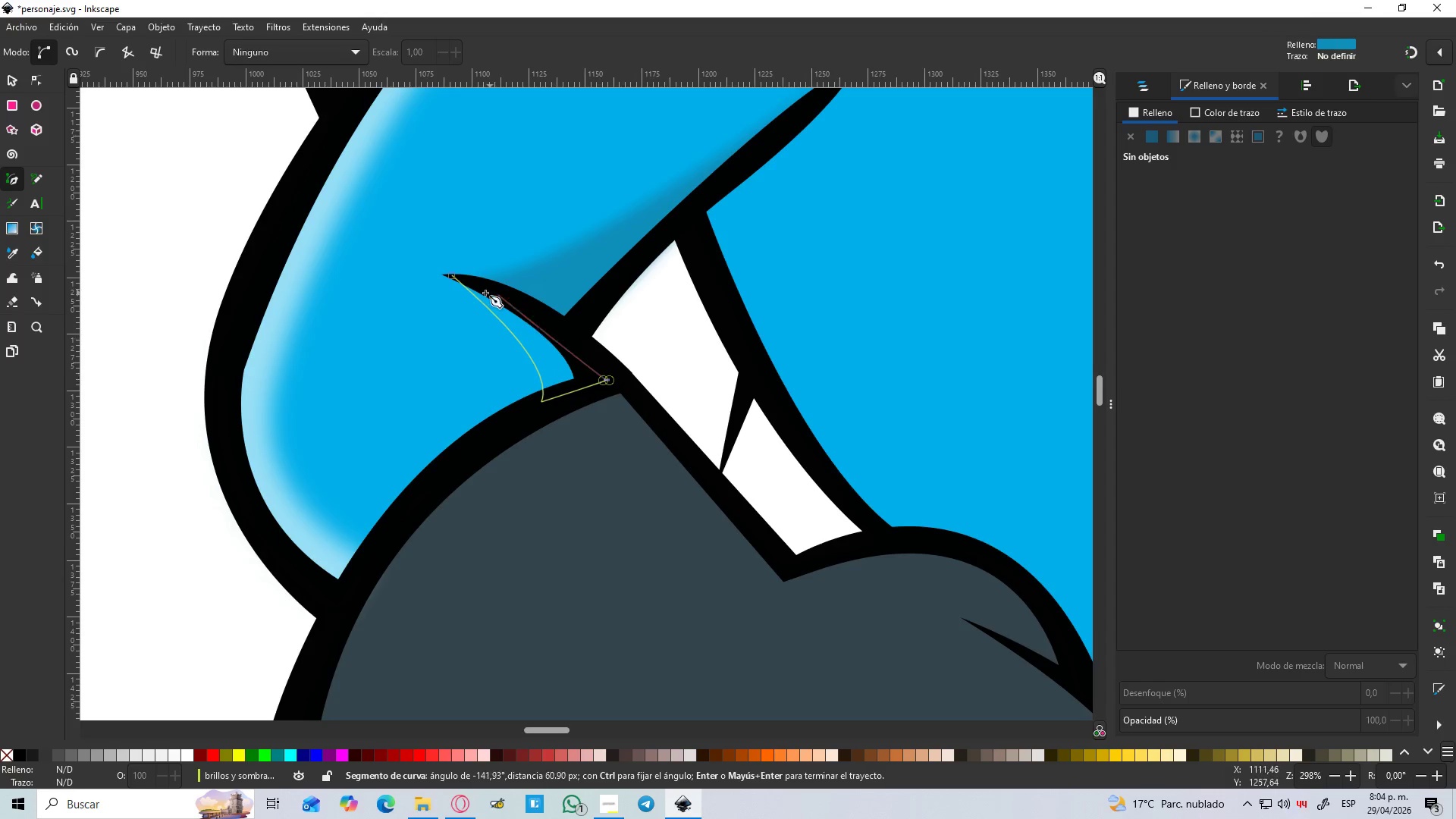 
left_click_drag(start_coordinate=[450, 275], to_coordinate=[405, 285])
 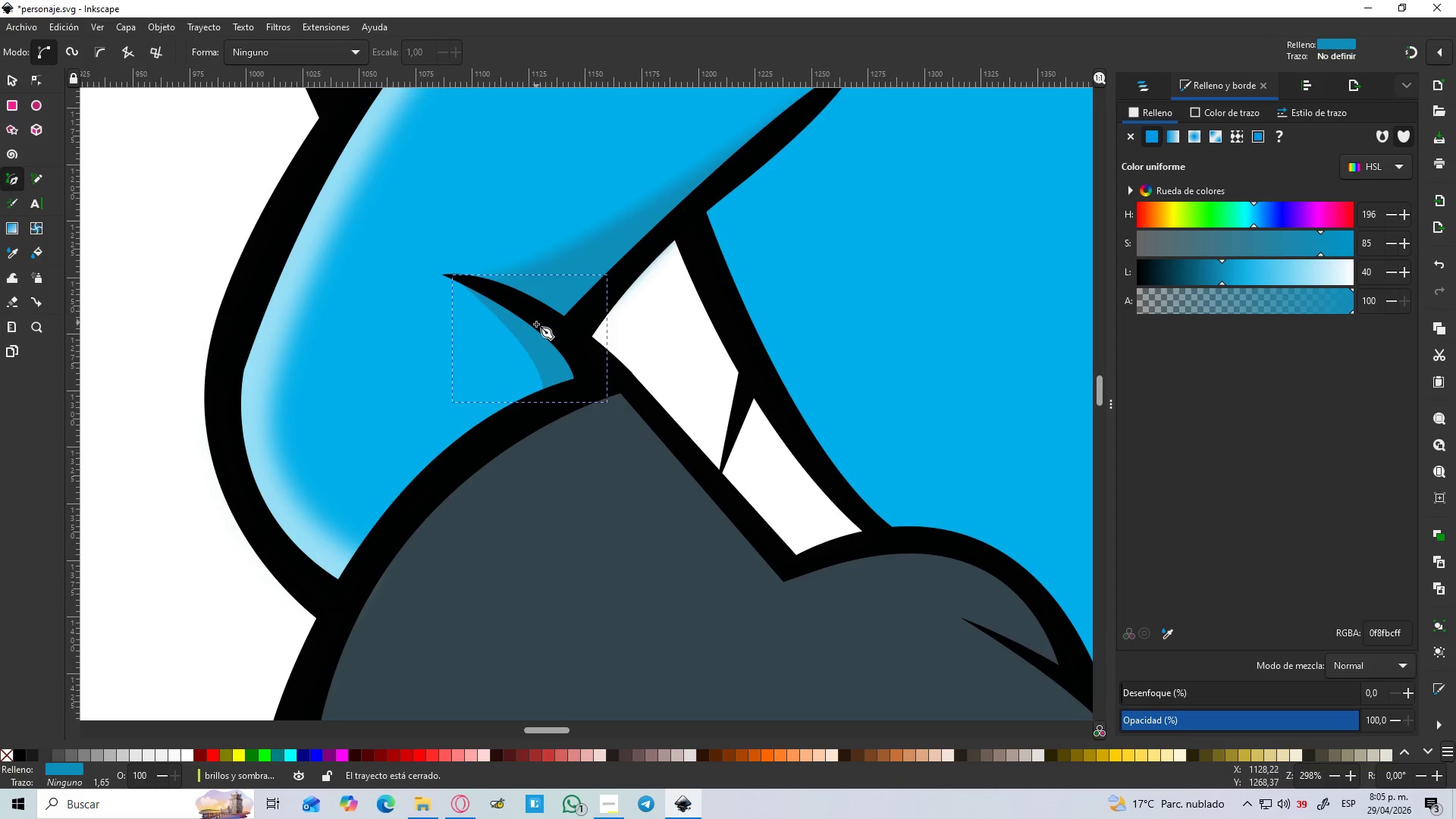 
key(D)
 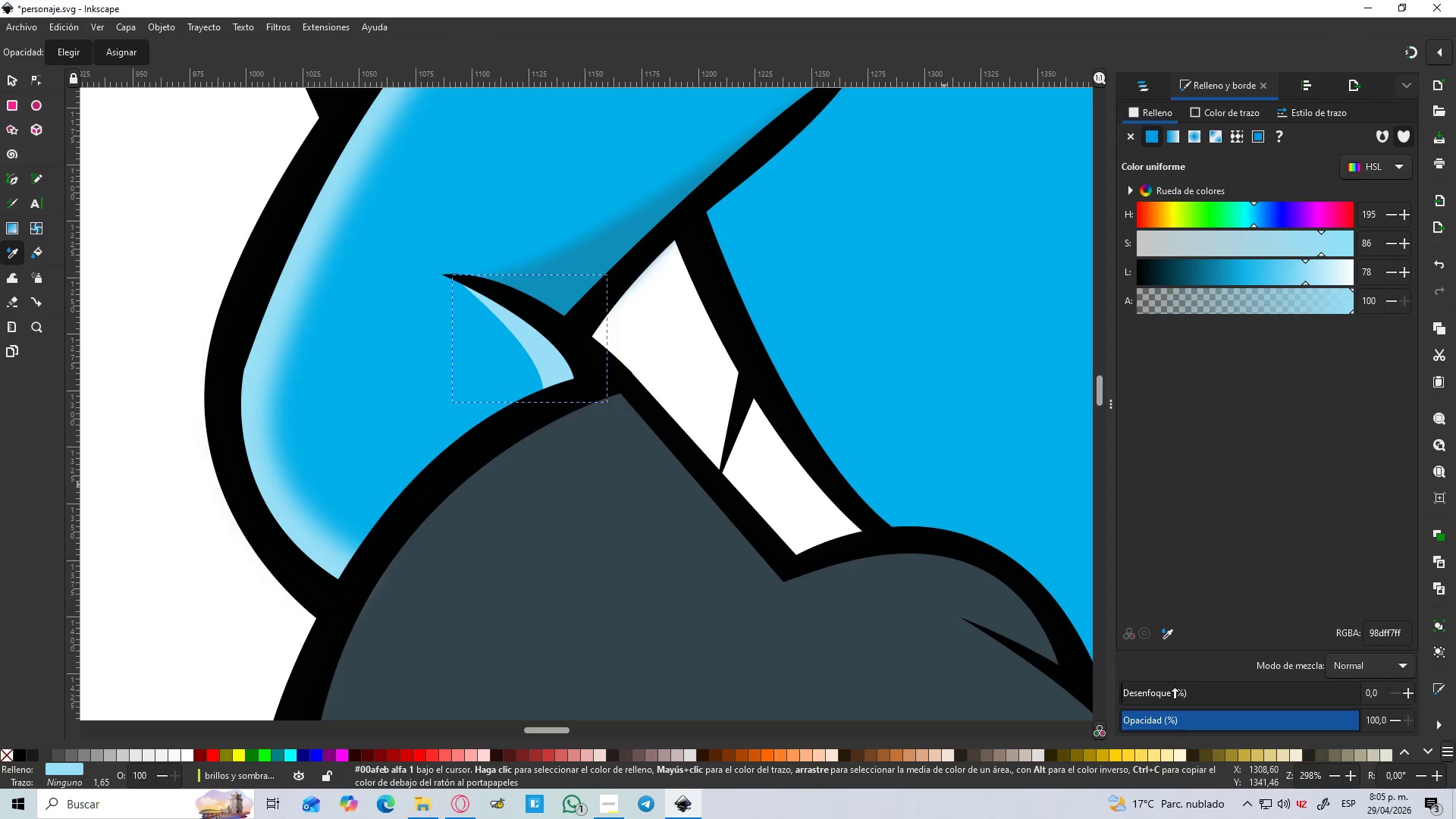 
left_click_drag(start_coordinate=[1141, 697], to_coordinate=[1189, 689])
 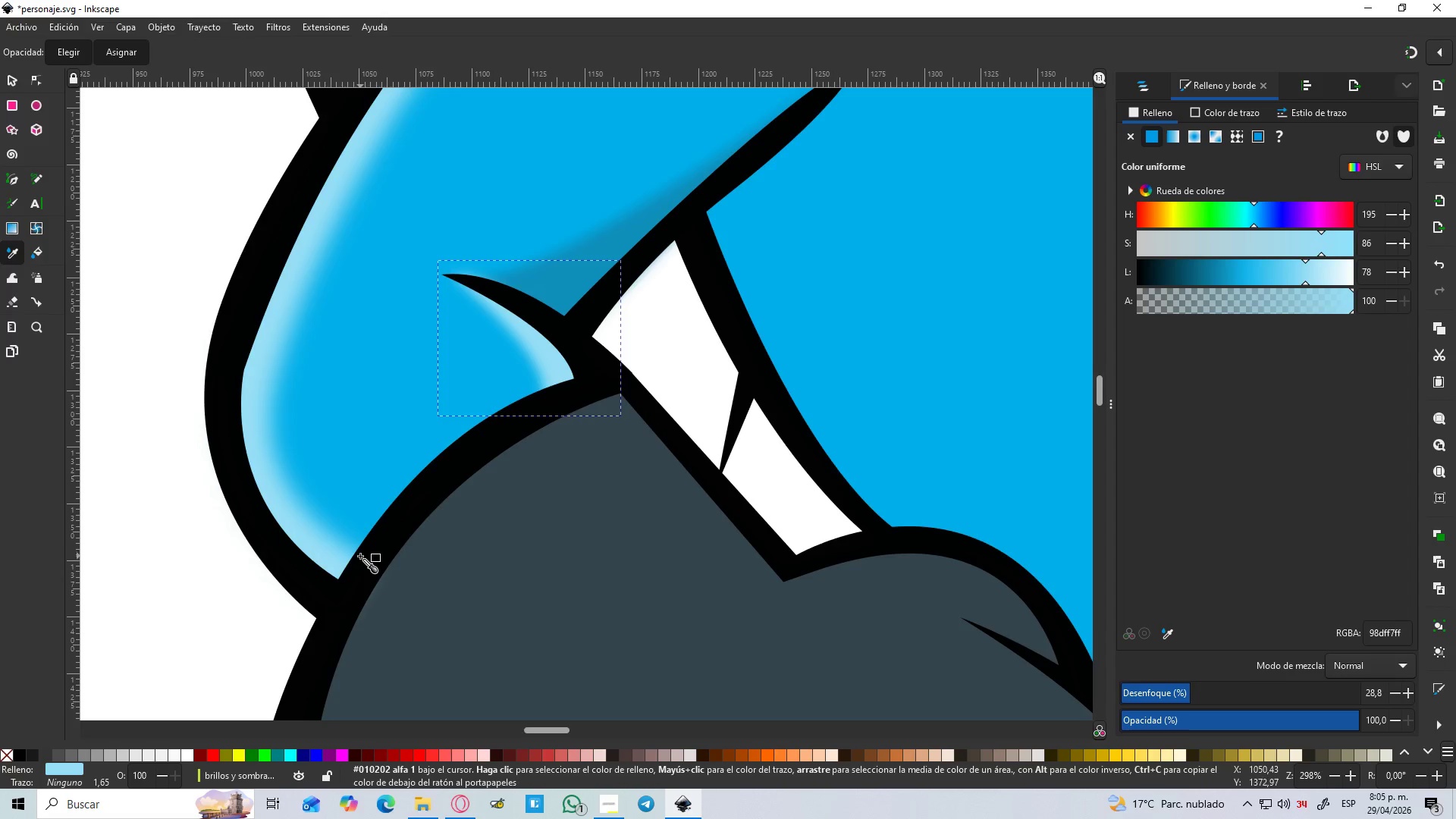 
wait(7.28)
 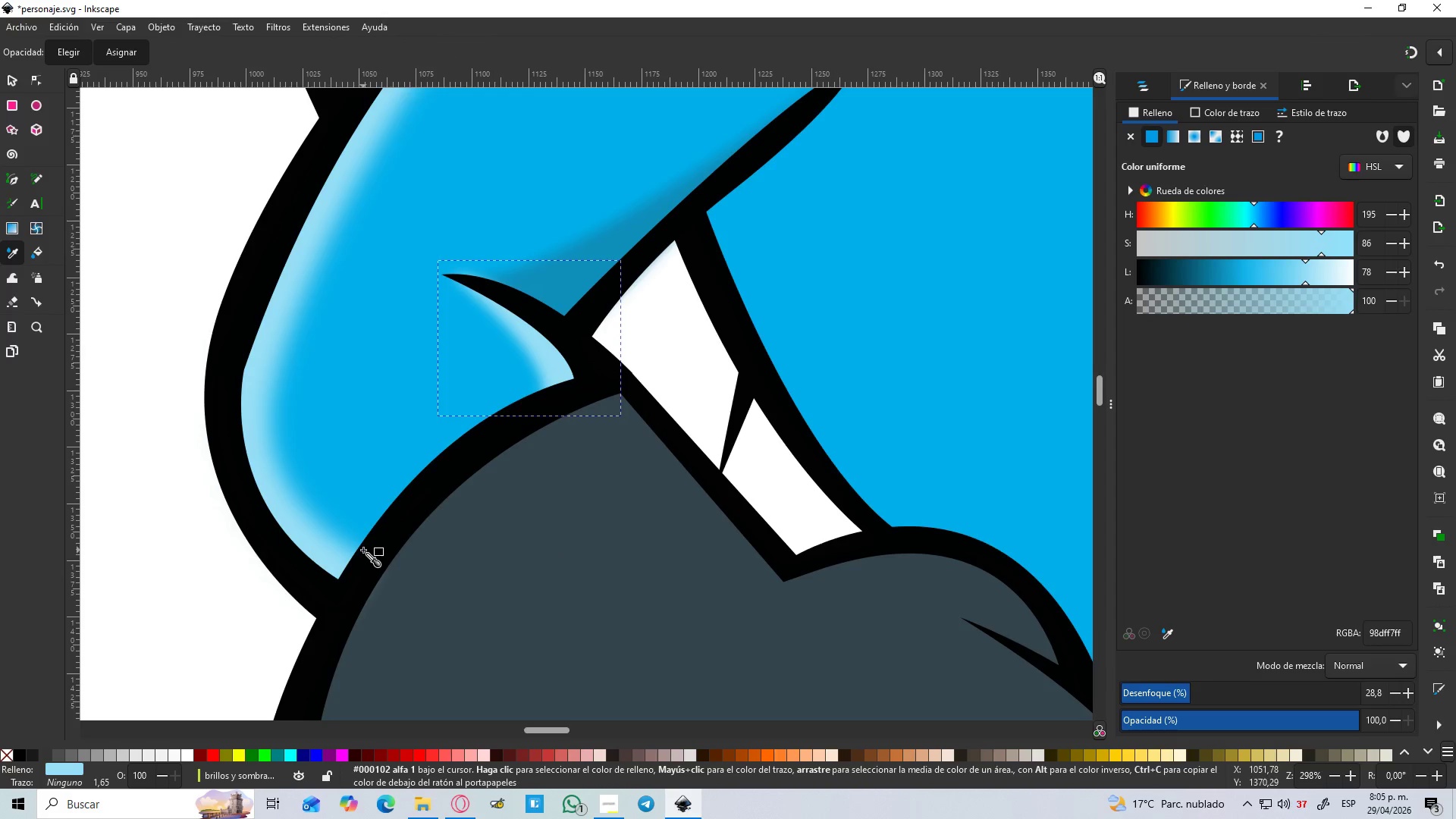 
key(B)
 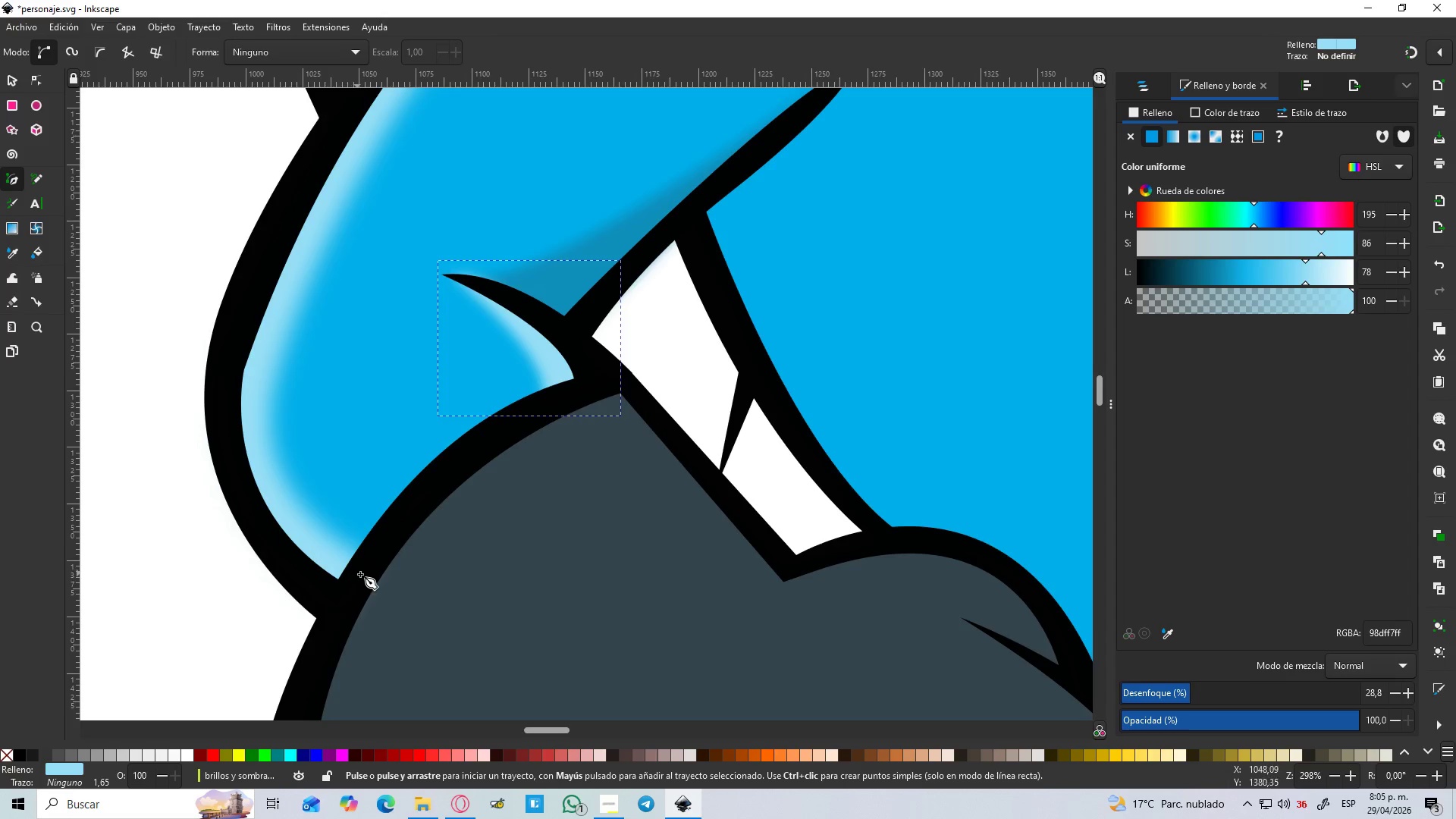 
left_click_drag(start_coordinate=[362, 568], to_coordinate=[357, 564])
 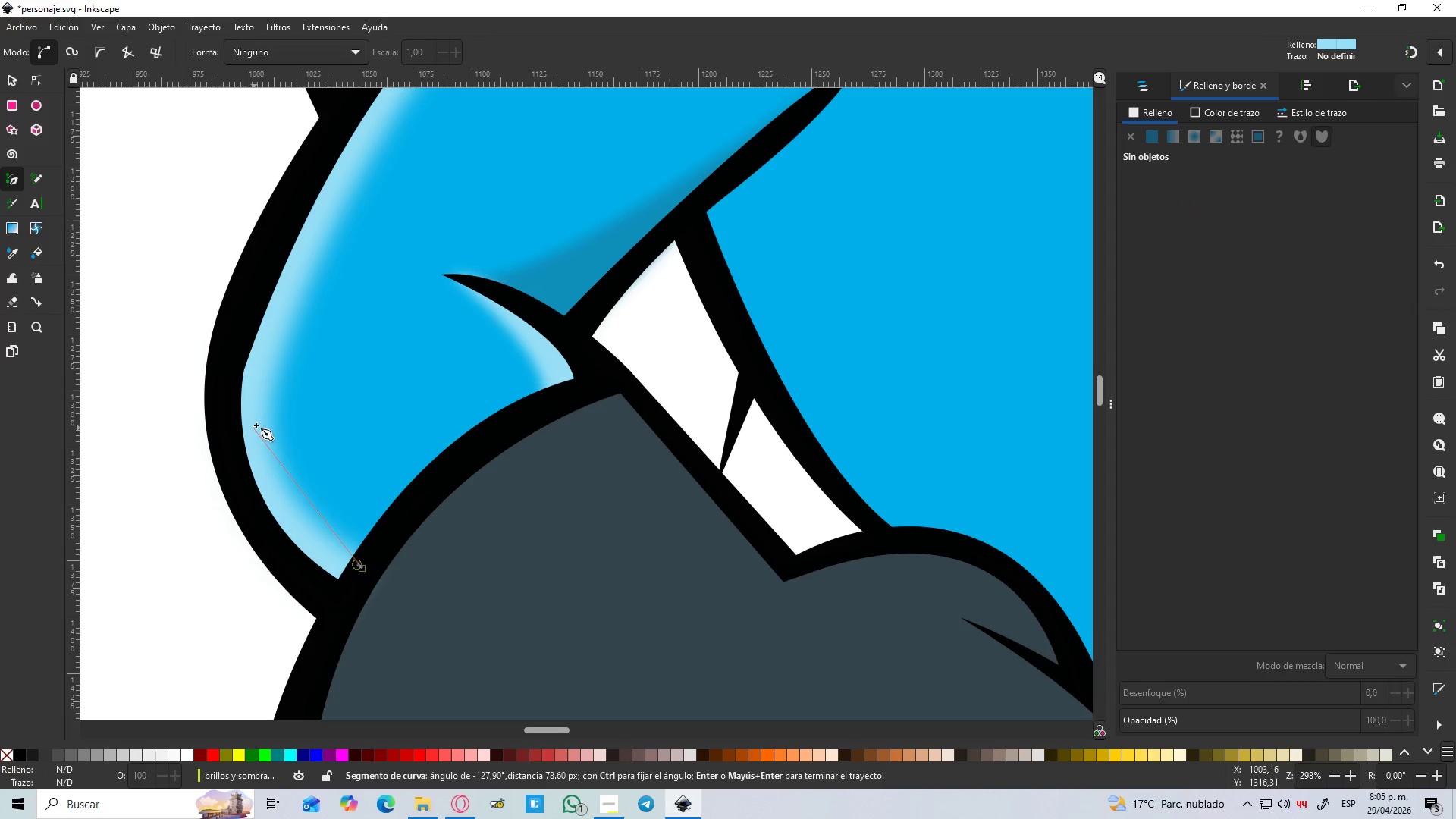 
left_click_drag(start_coordinate=[259, 416], to_coordinate=[262, 344])
 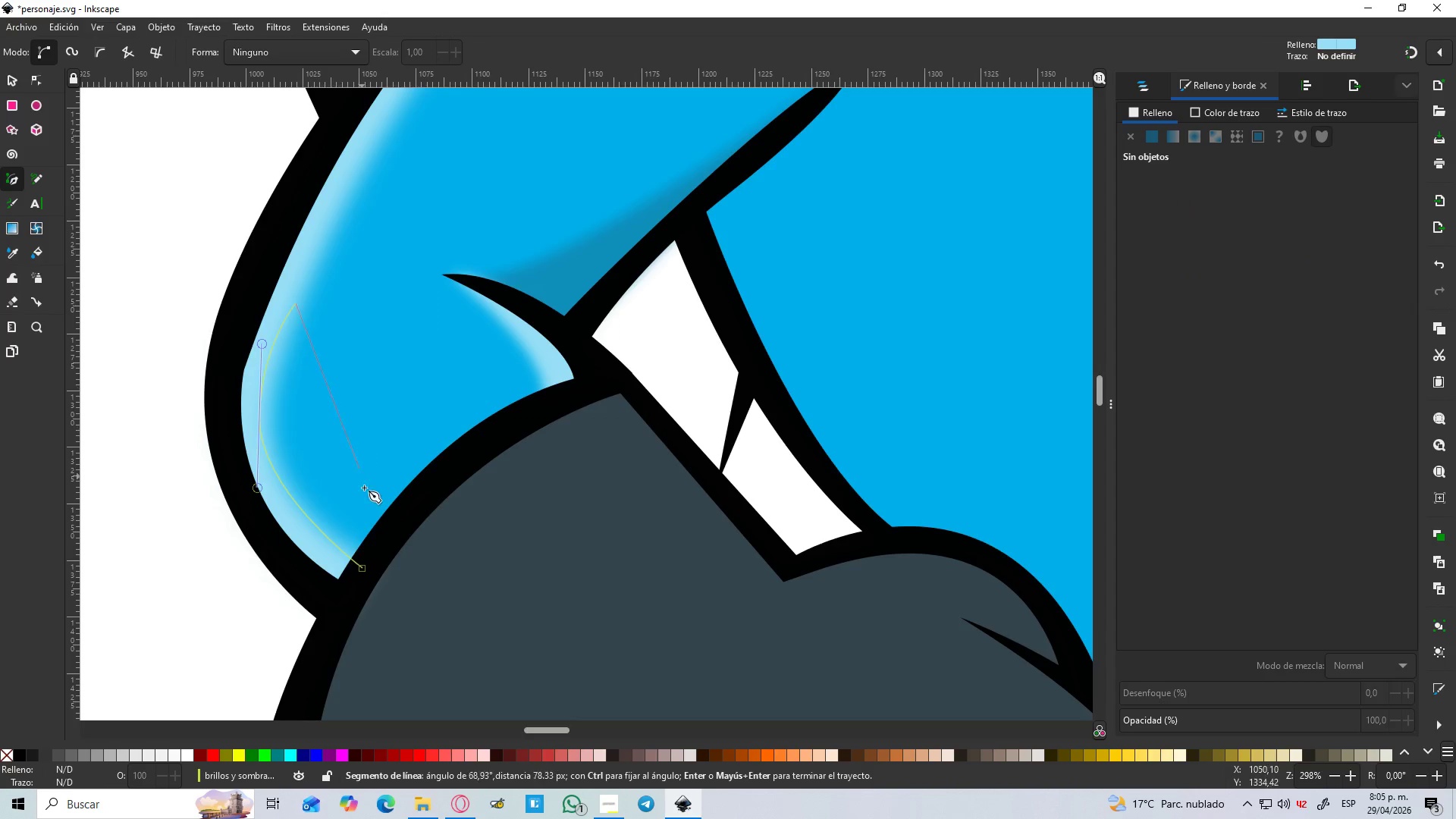 
left_click_drag(start_coordinate=[390, 509], to_coordinate=[498, 548])
 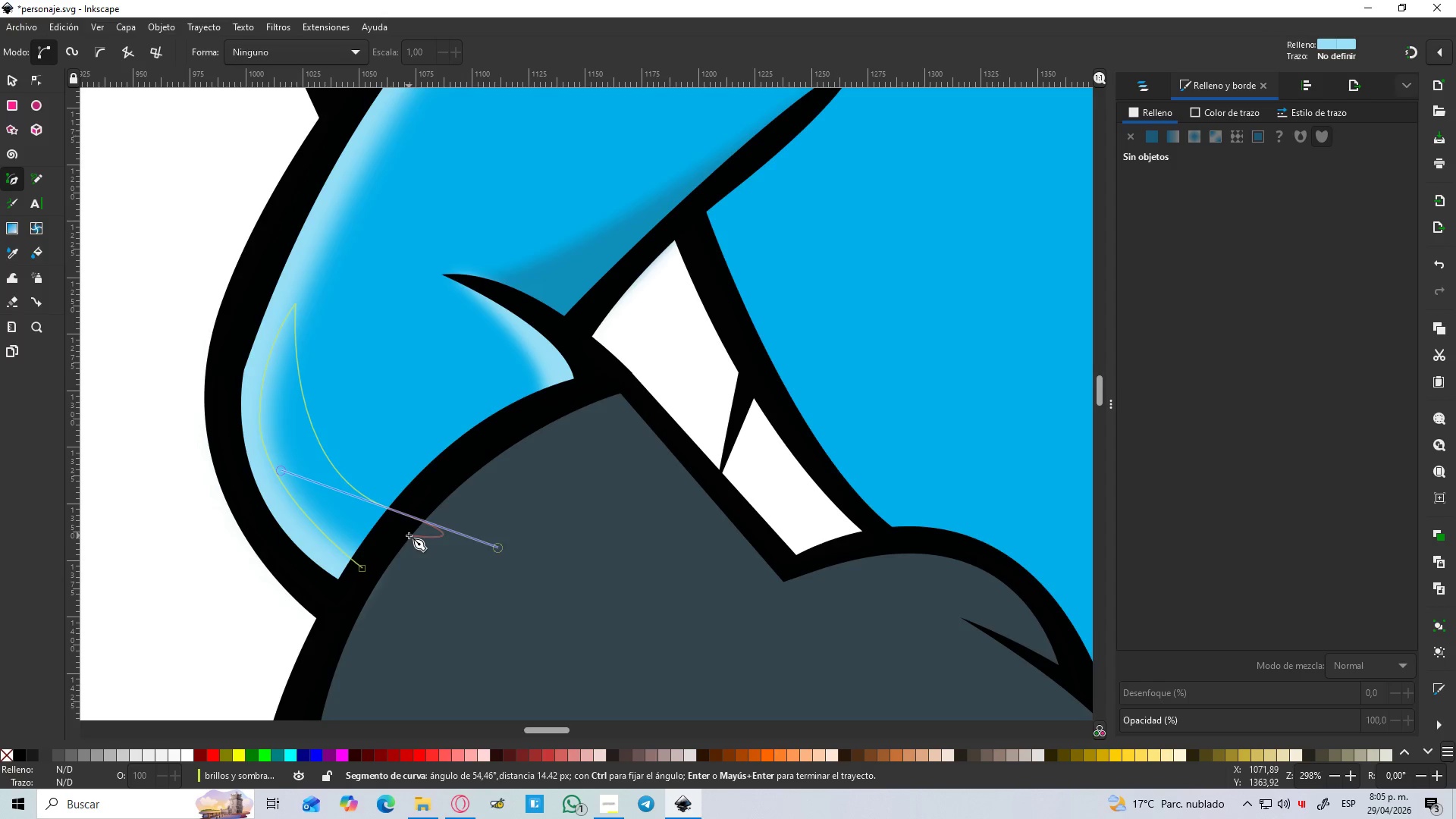 
key(Control+L)
 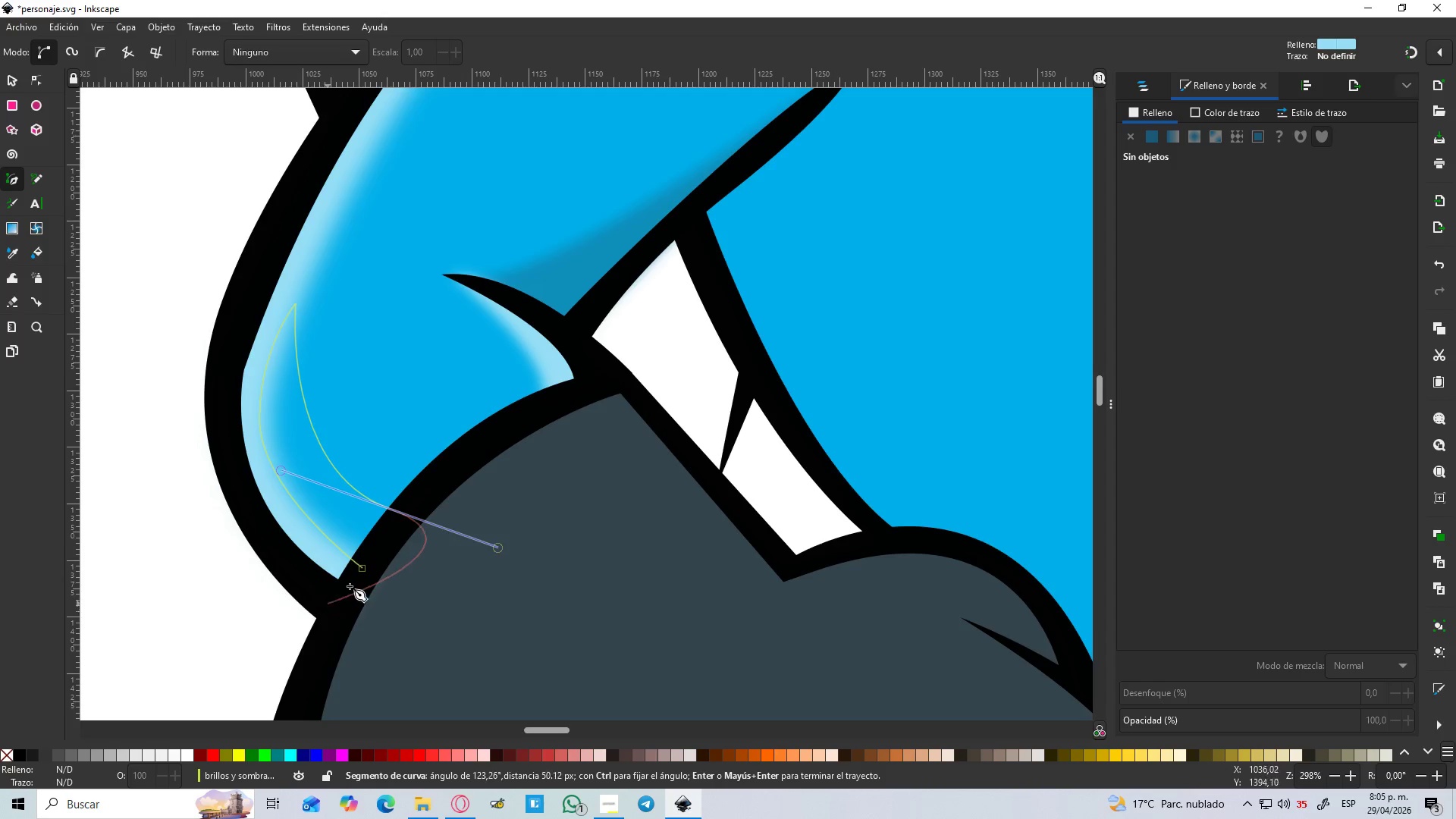 
key(Shift+L)
 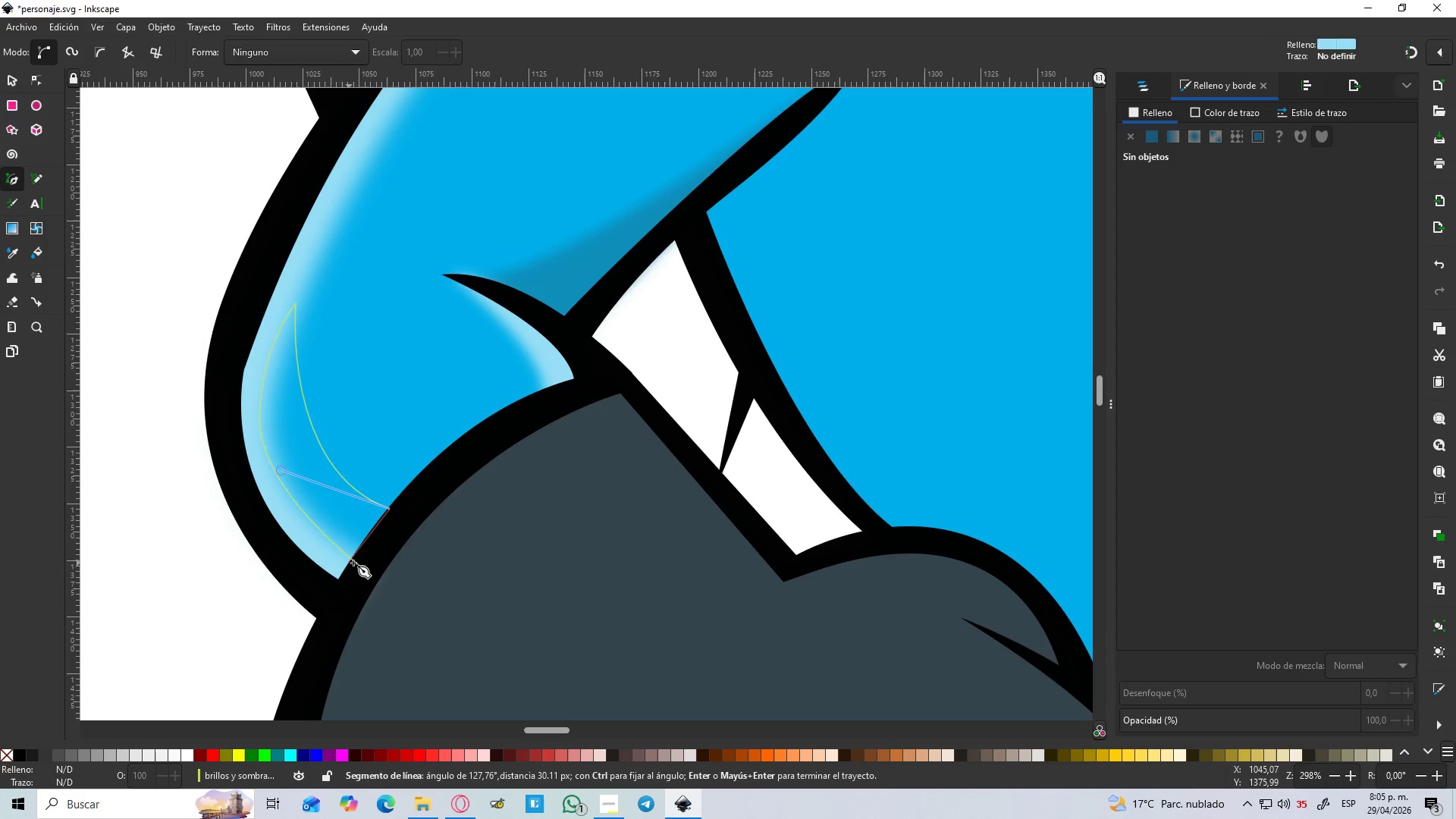 
left_click([362, 566])
 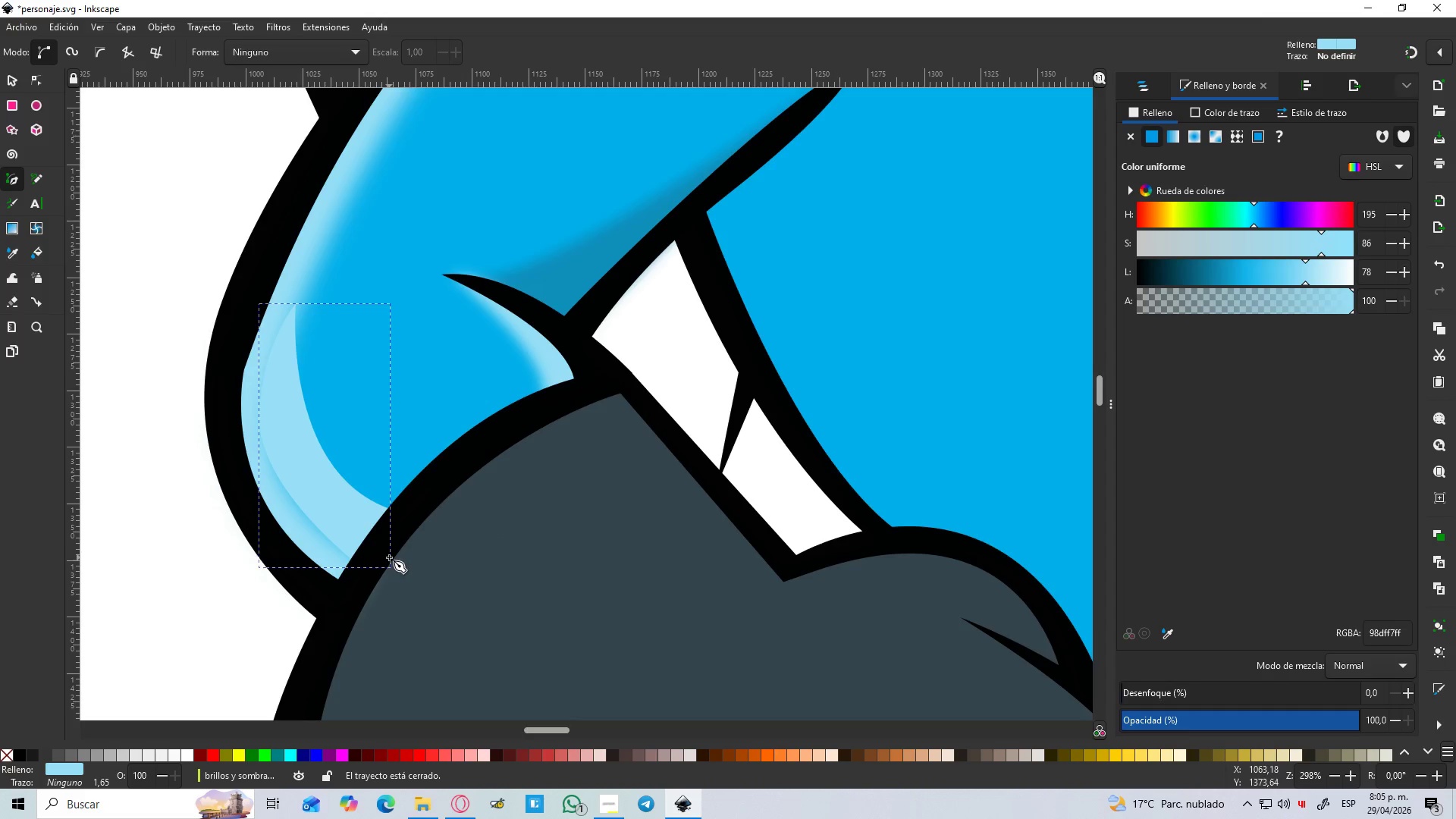 
key(D)
 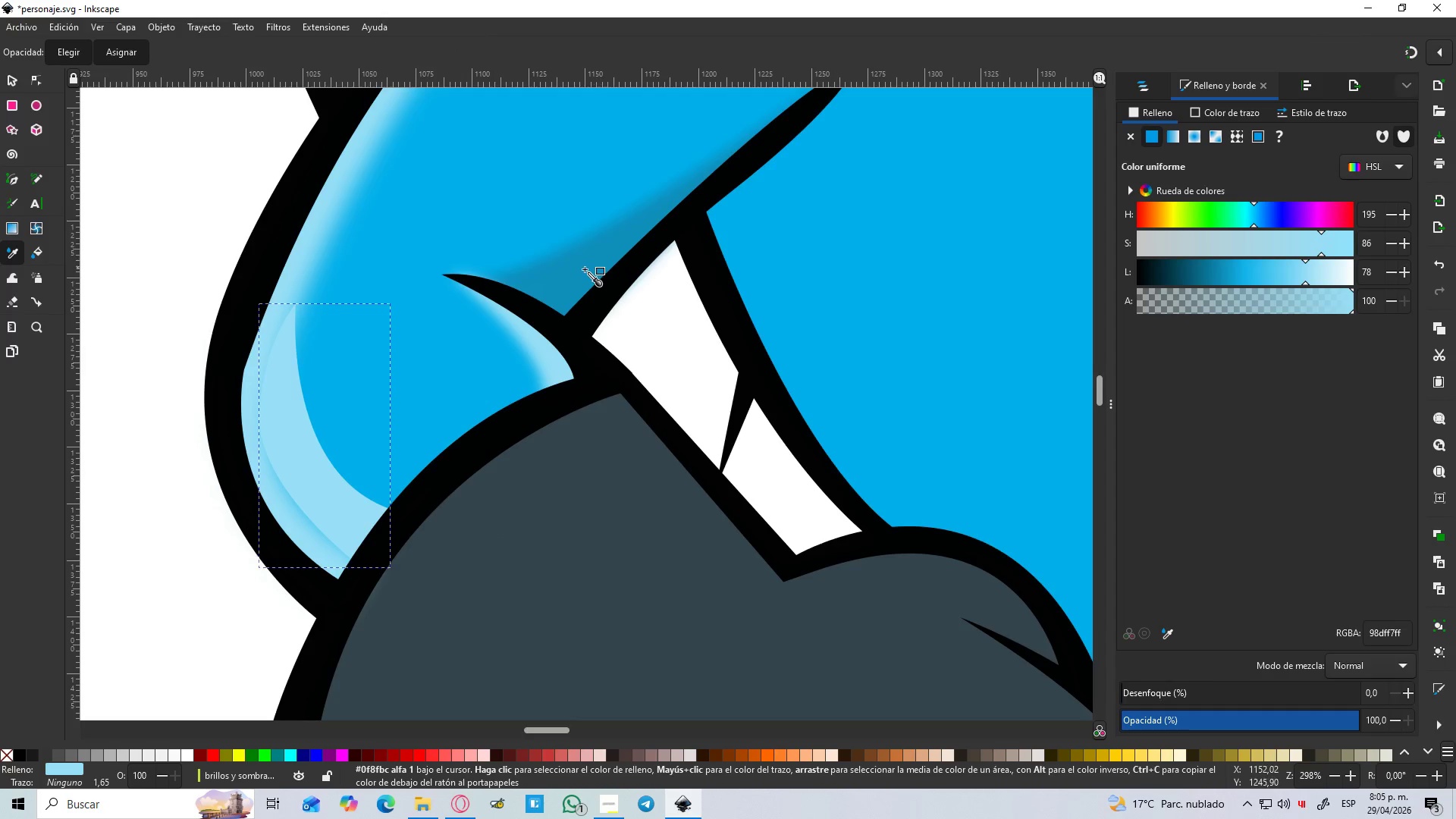 
left_click([584, 269])
 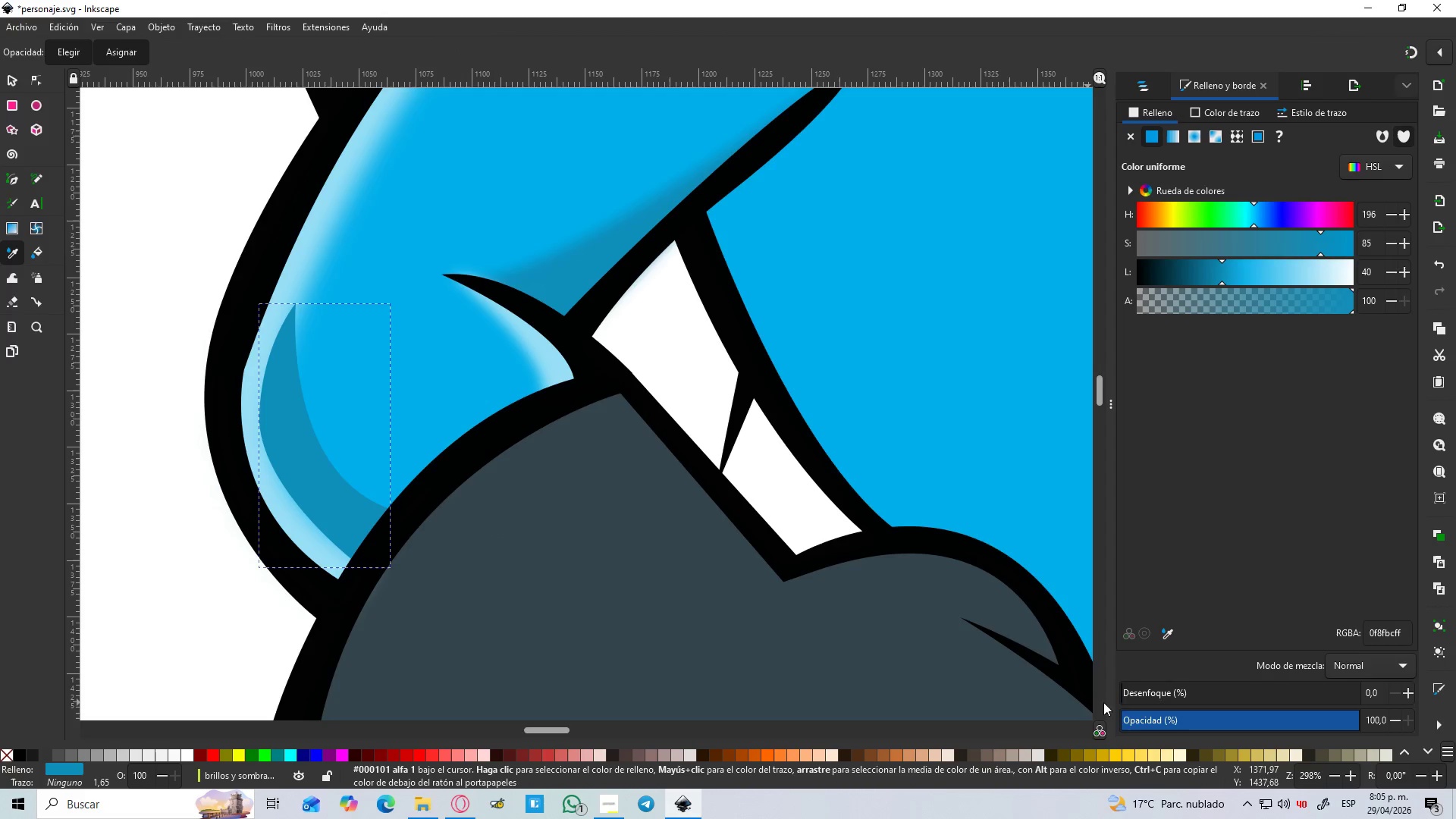 
left_click_drag(start_coordinate=[1130, 701], to_coordinate=[1194, 698])
 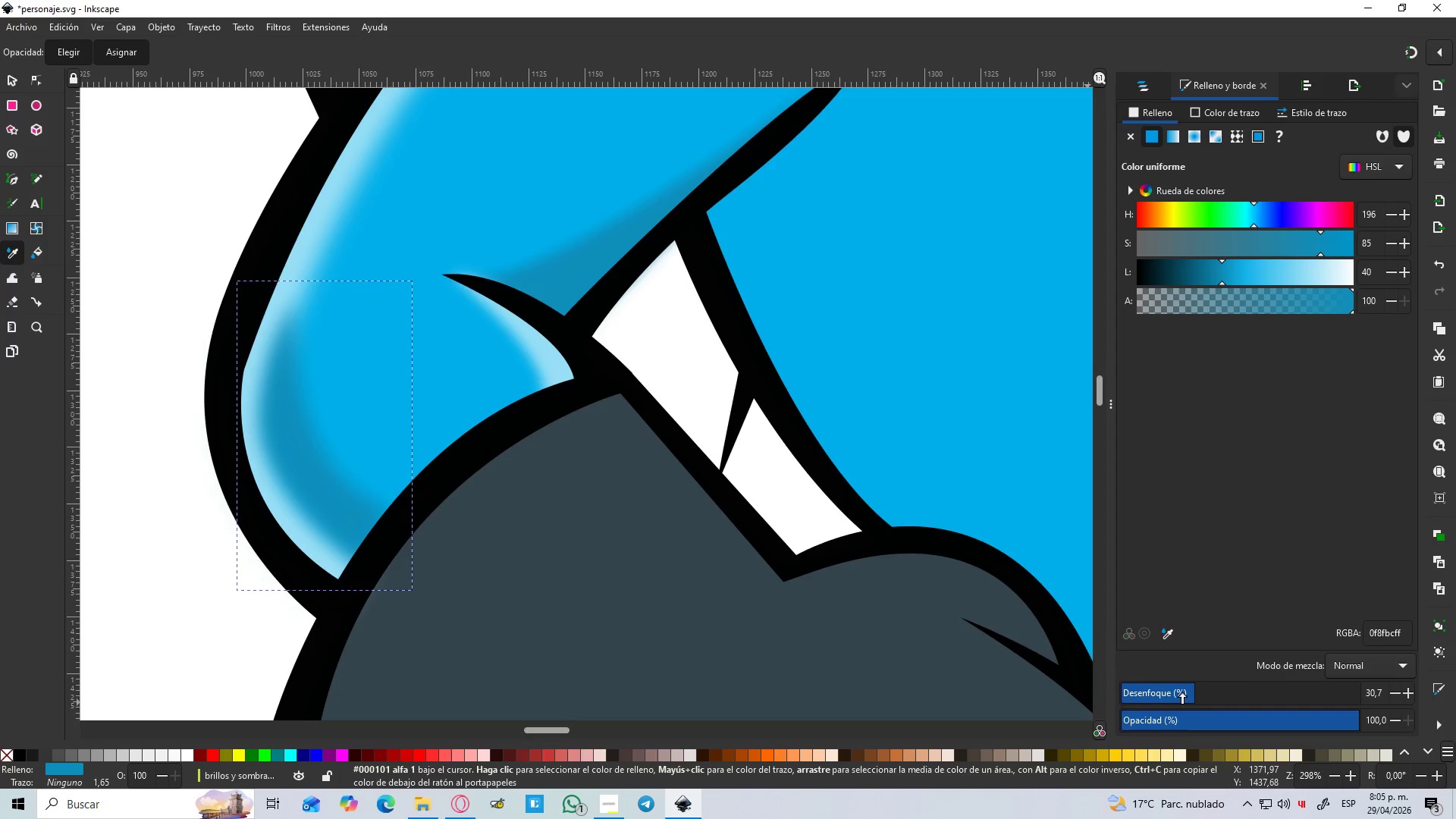 
hold_key(key=ControlLeft, duration=0.75)
scroll: coordinate [813, 555], scroll_direction: down, amount: 3.0
 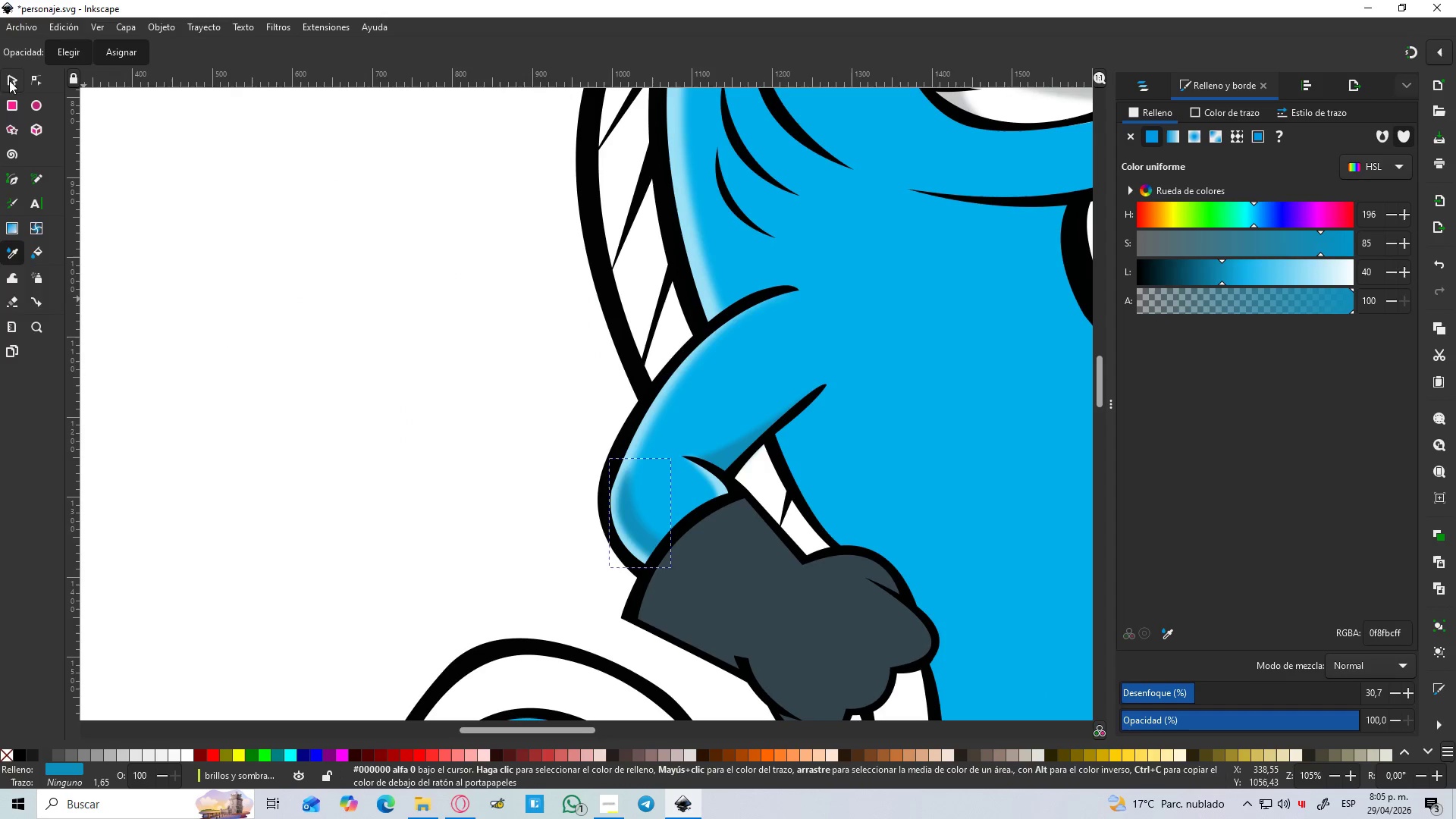 
double_click([312, 392])
 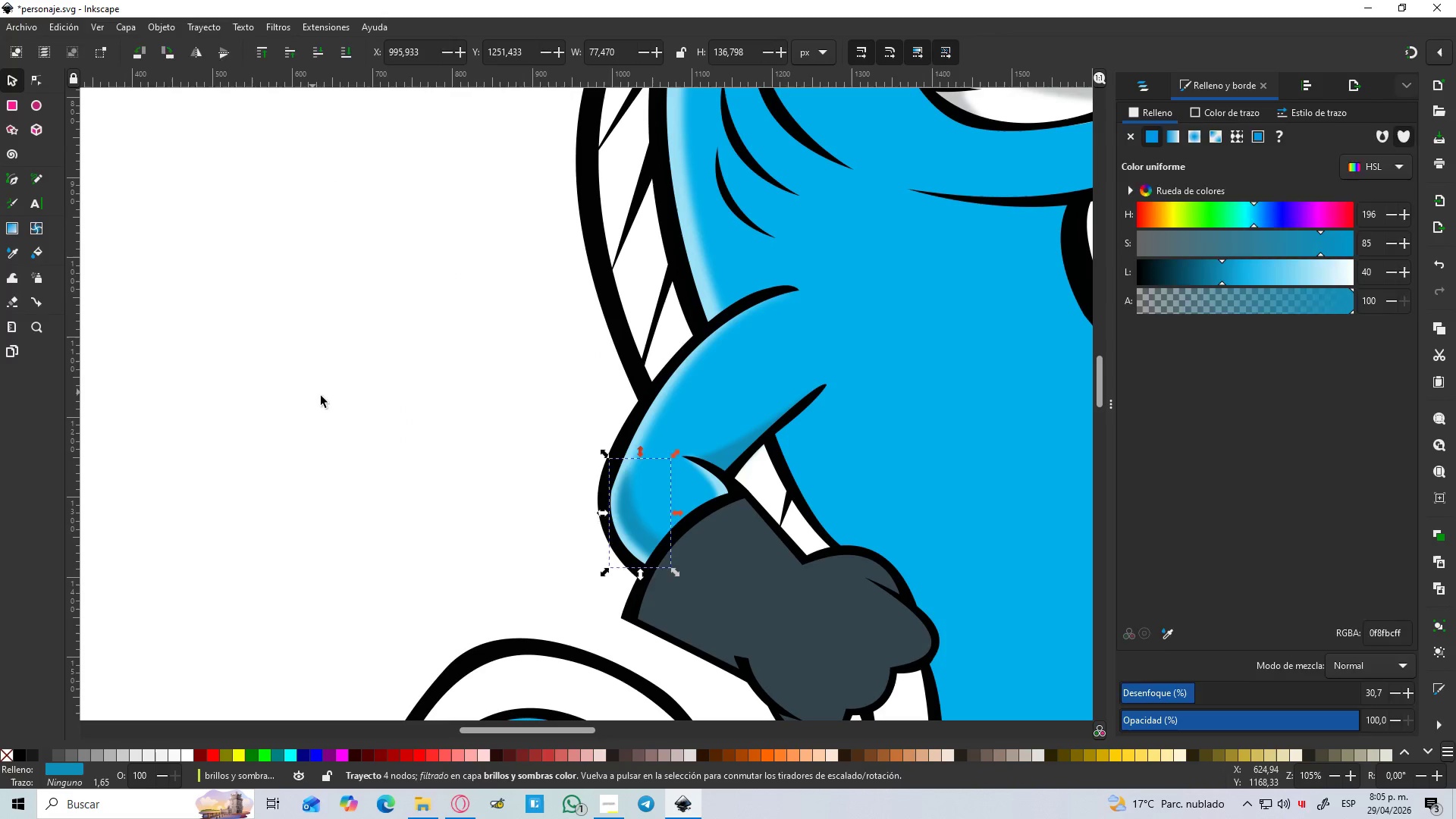 
hold_key(key=ControlLeft, duration=0.67)
scroll: coordinate [440, 428], scroll_direction: down, amount: 3.0
 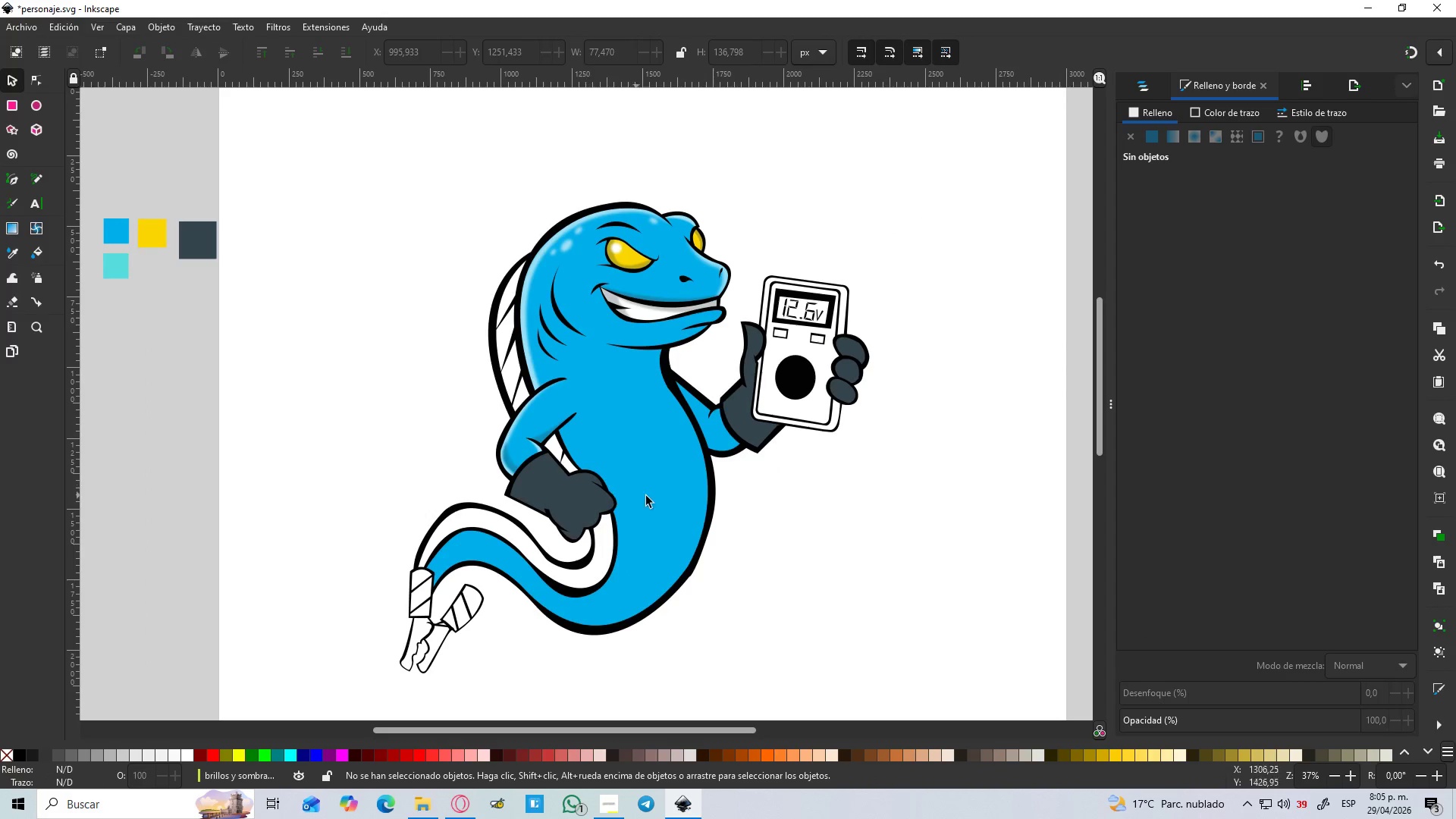 
hold_key(key=ControlLeft, duration=1.51)
scroll: coordinate [635, 448], scroll_direction: up, amount: 1.0
 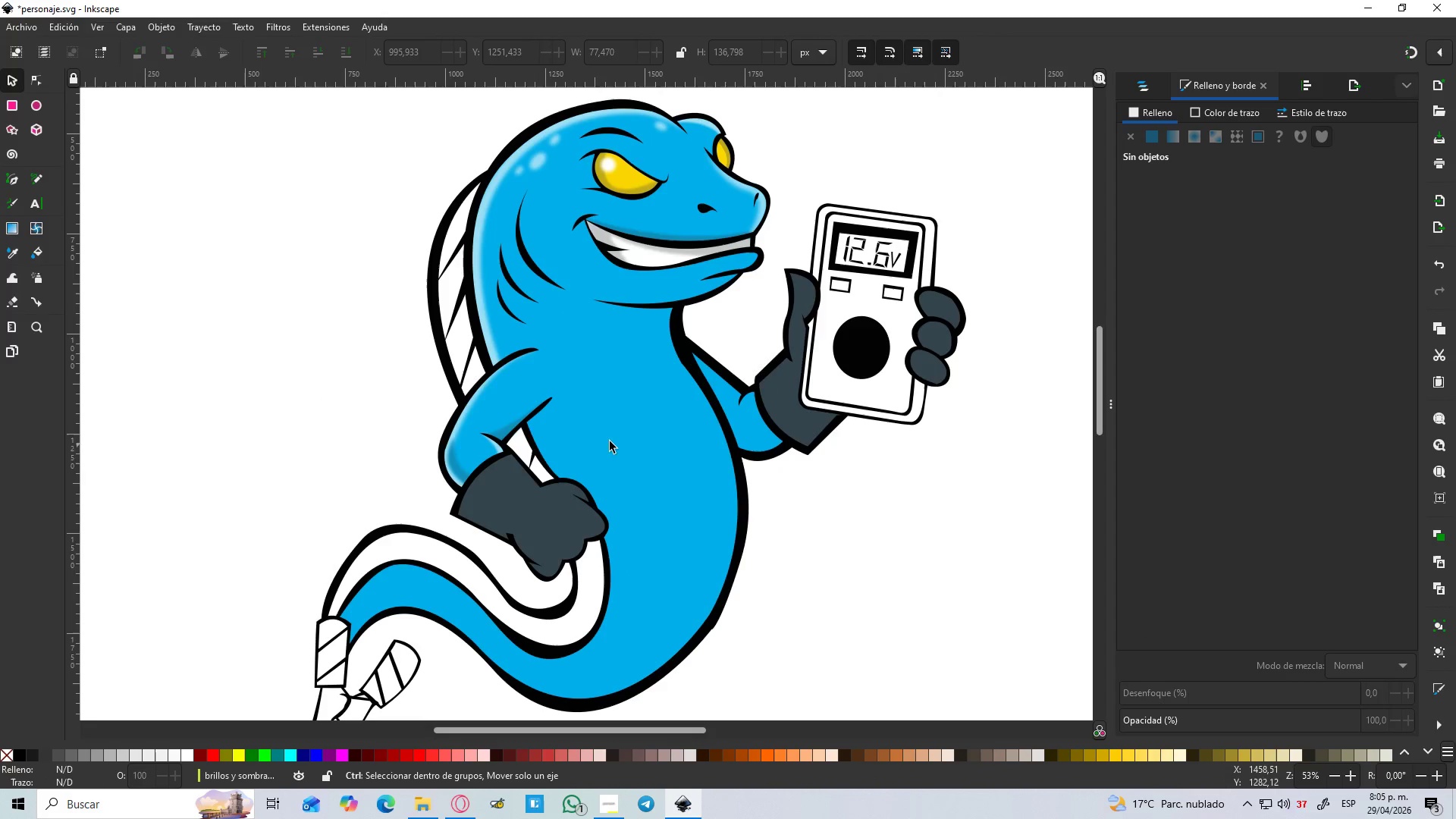 
hold_key(key=ControlLeft, duration=1.52)
 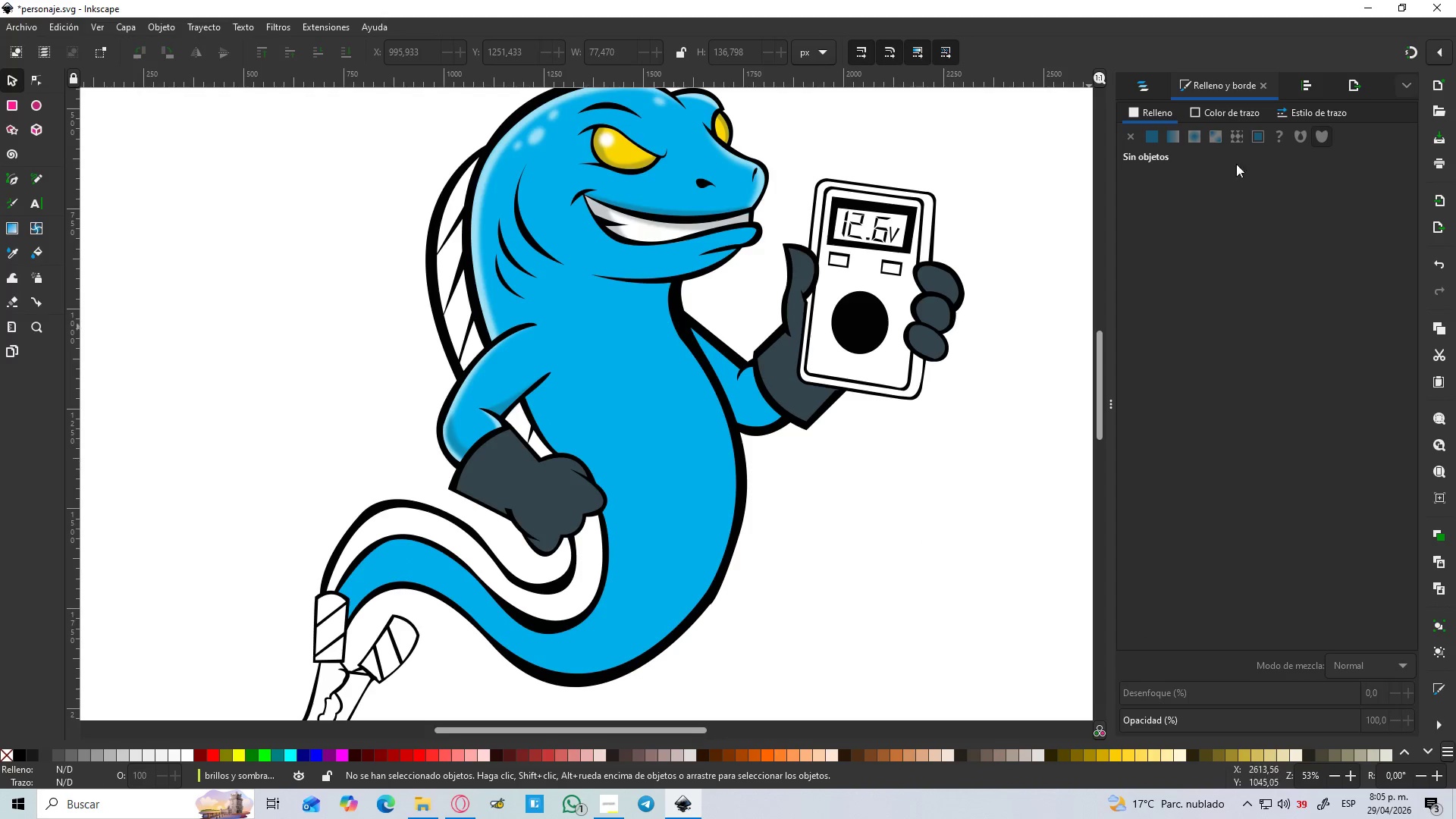 
scroll: coordinate [586, 435], scroll_direction: up, amount: 1.0
 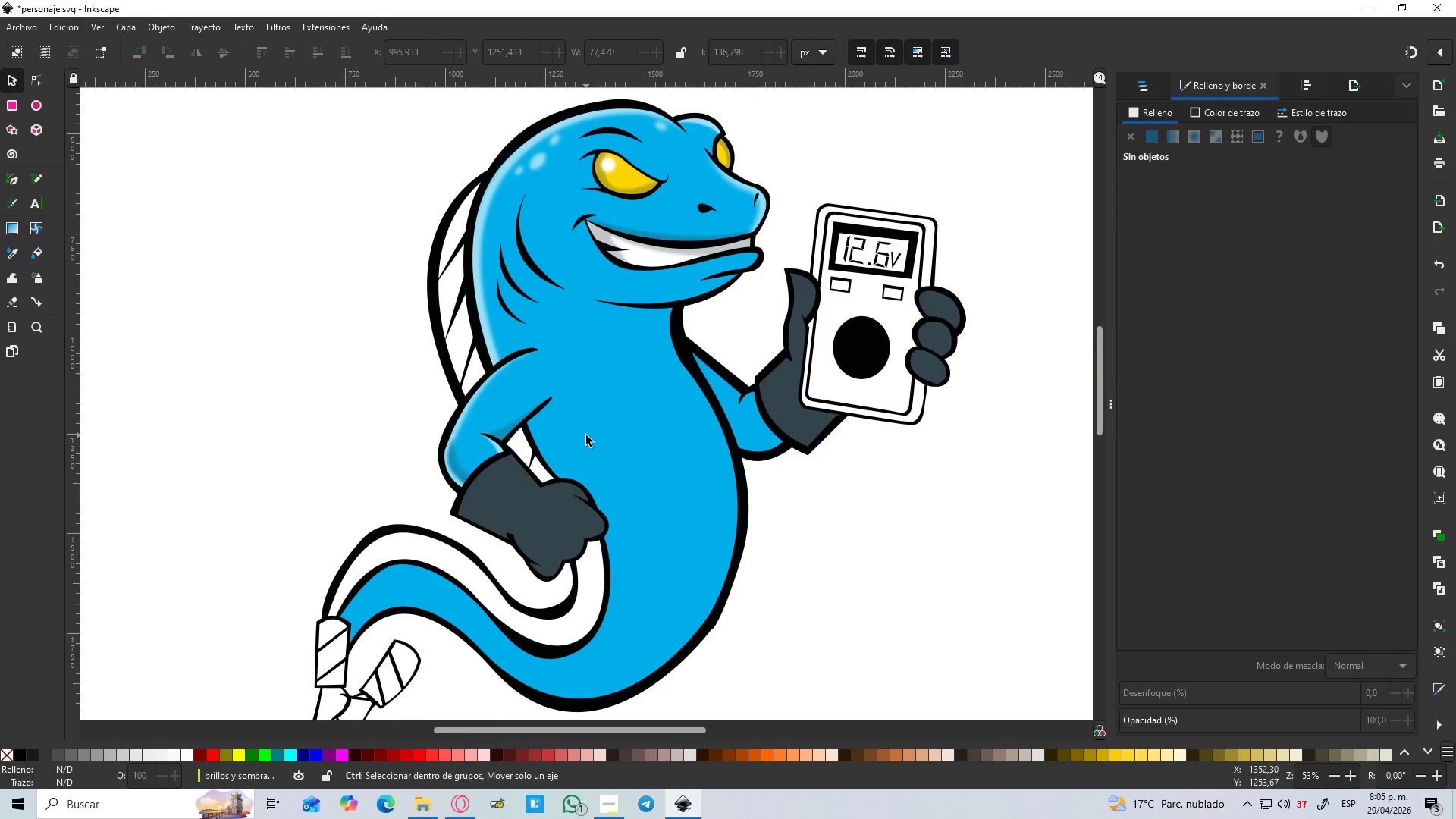 
scroll: coordinate [586, 435], scroll_direction: down, amount: 3.0
 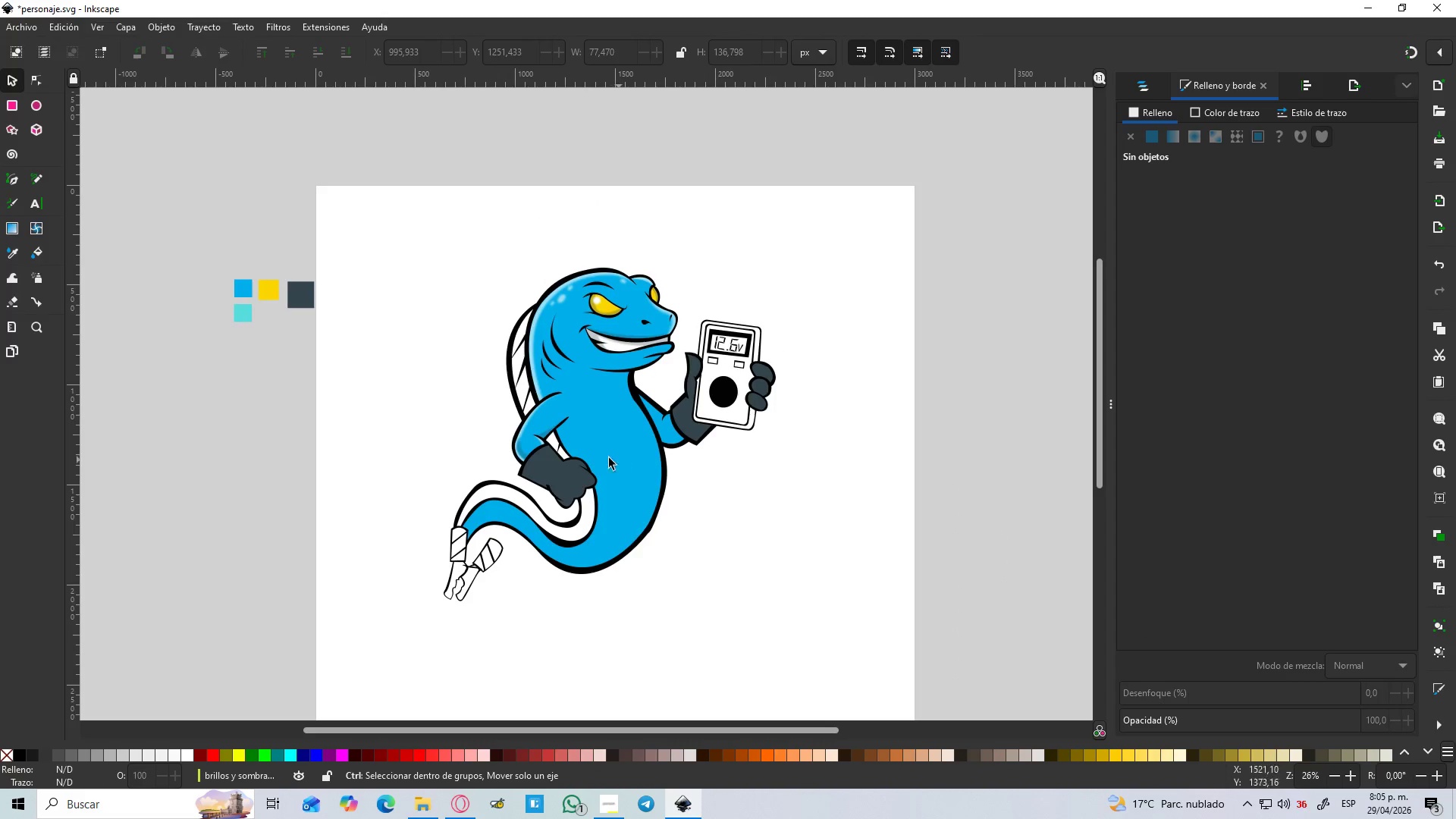 
key(Control+ControlLeft)
 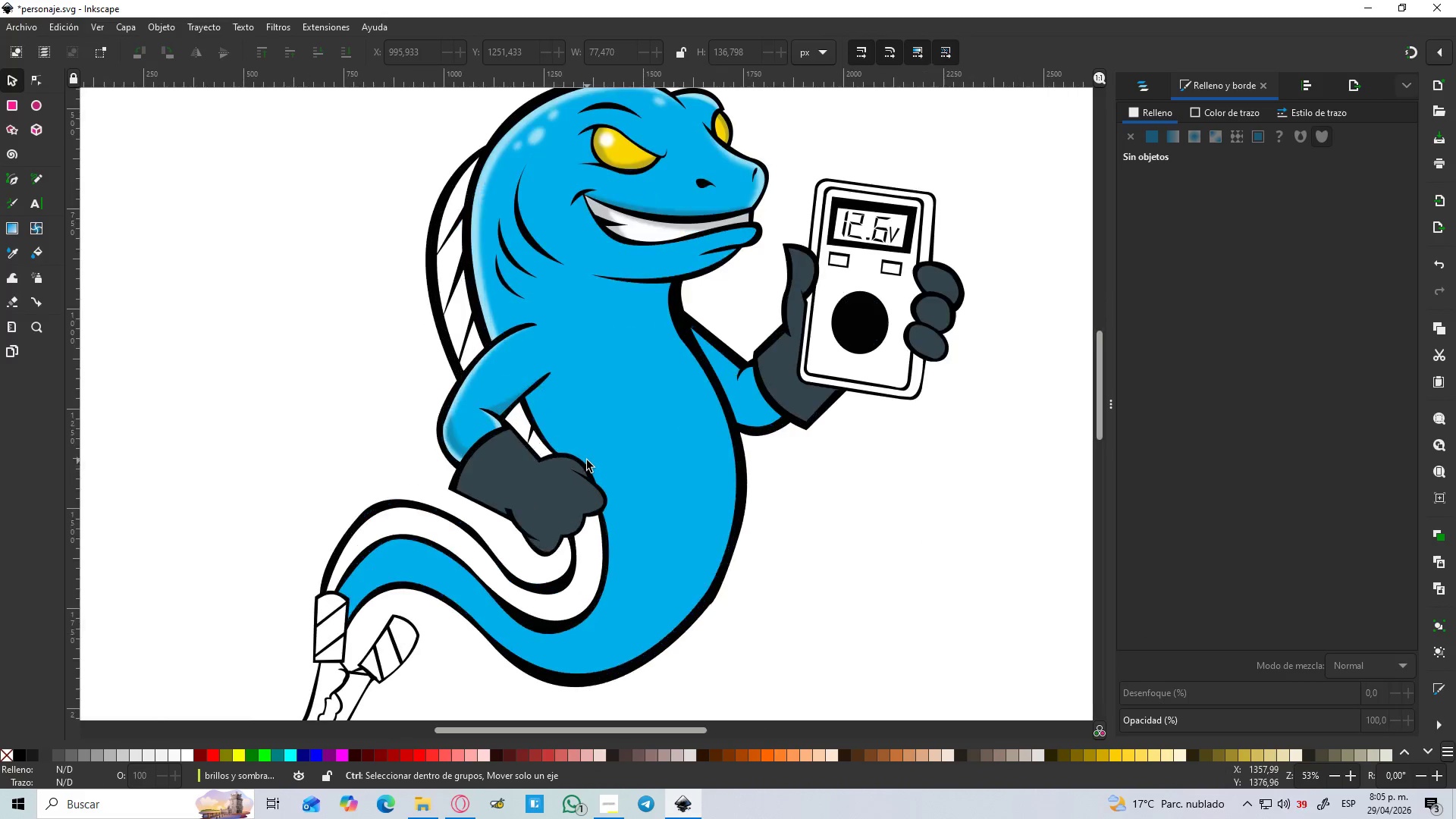 
key(Control+ControlLeft)
 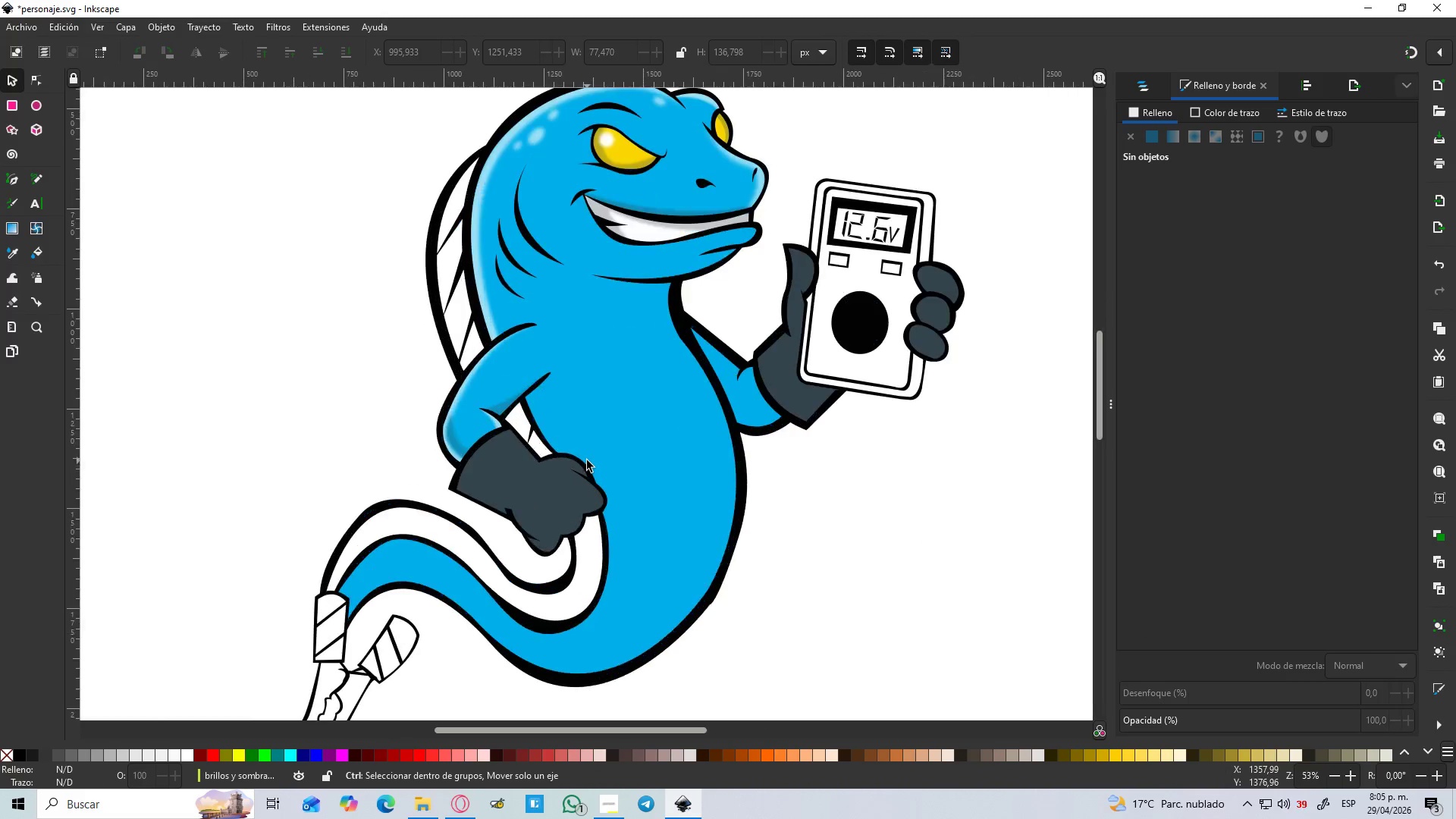 
key(Control+ControlLeft)
 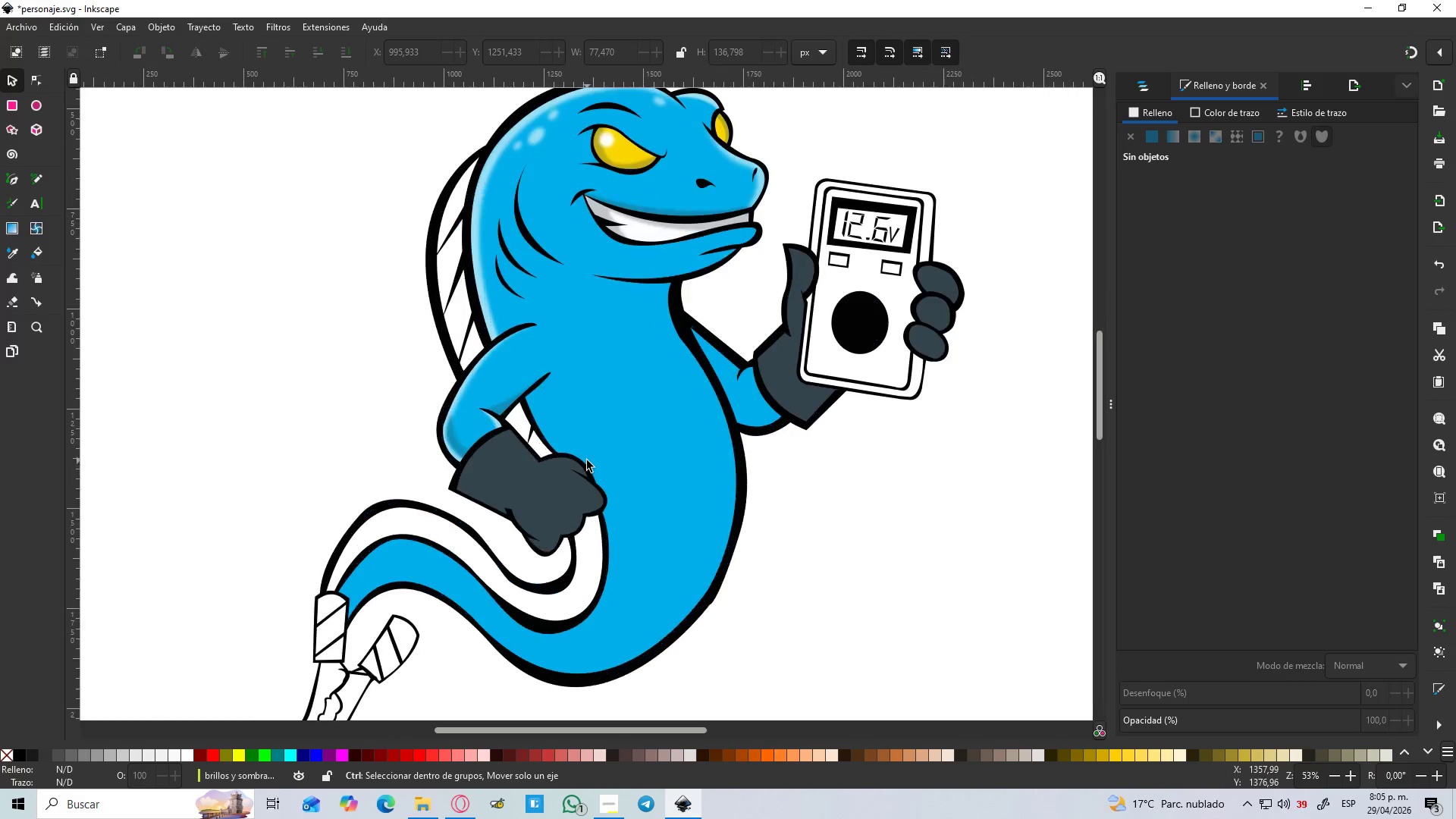 
key(Control+ControlLeft)
 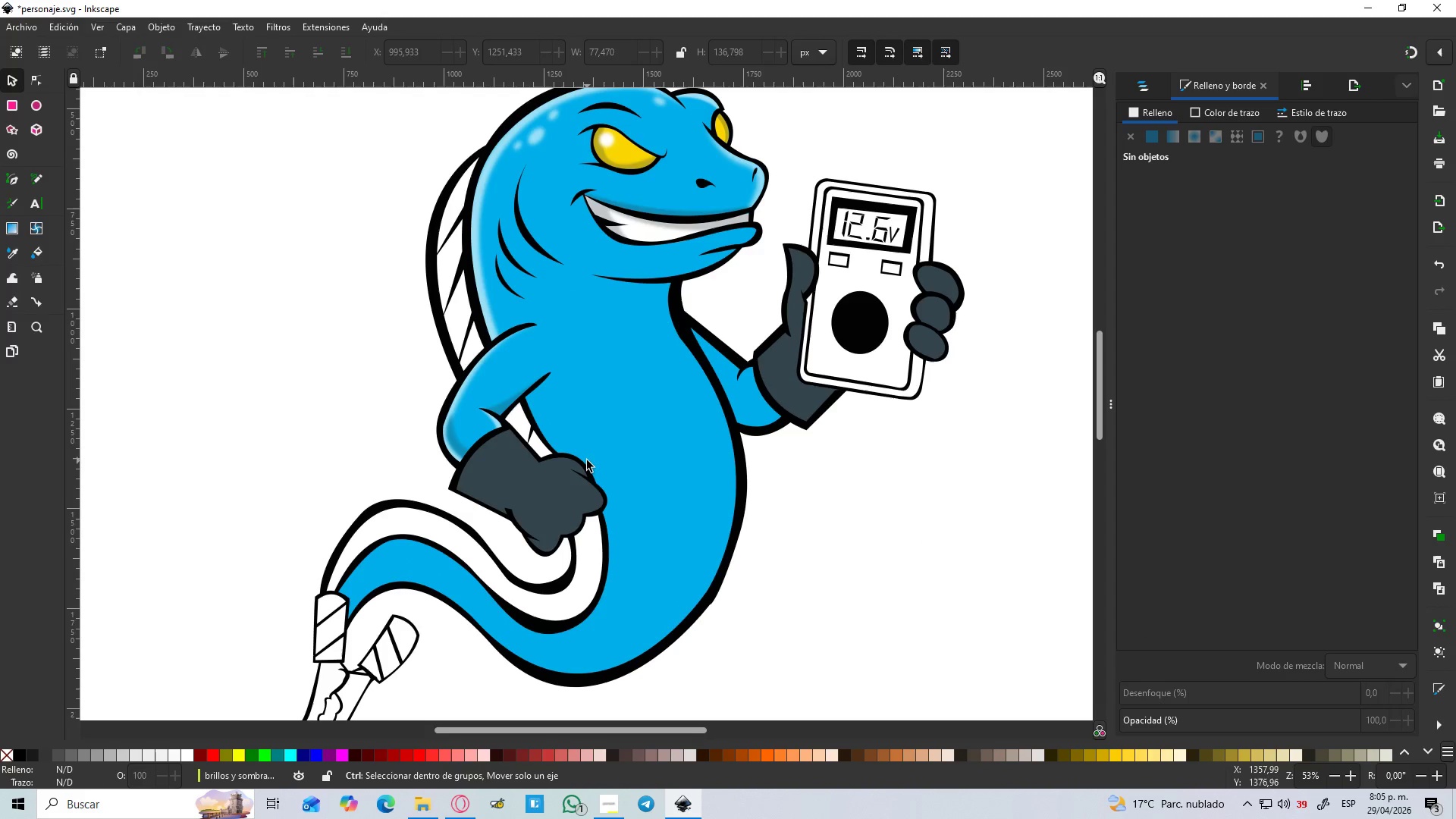 
key(Control+ControlLeft)
 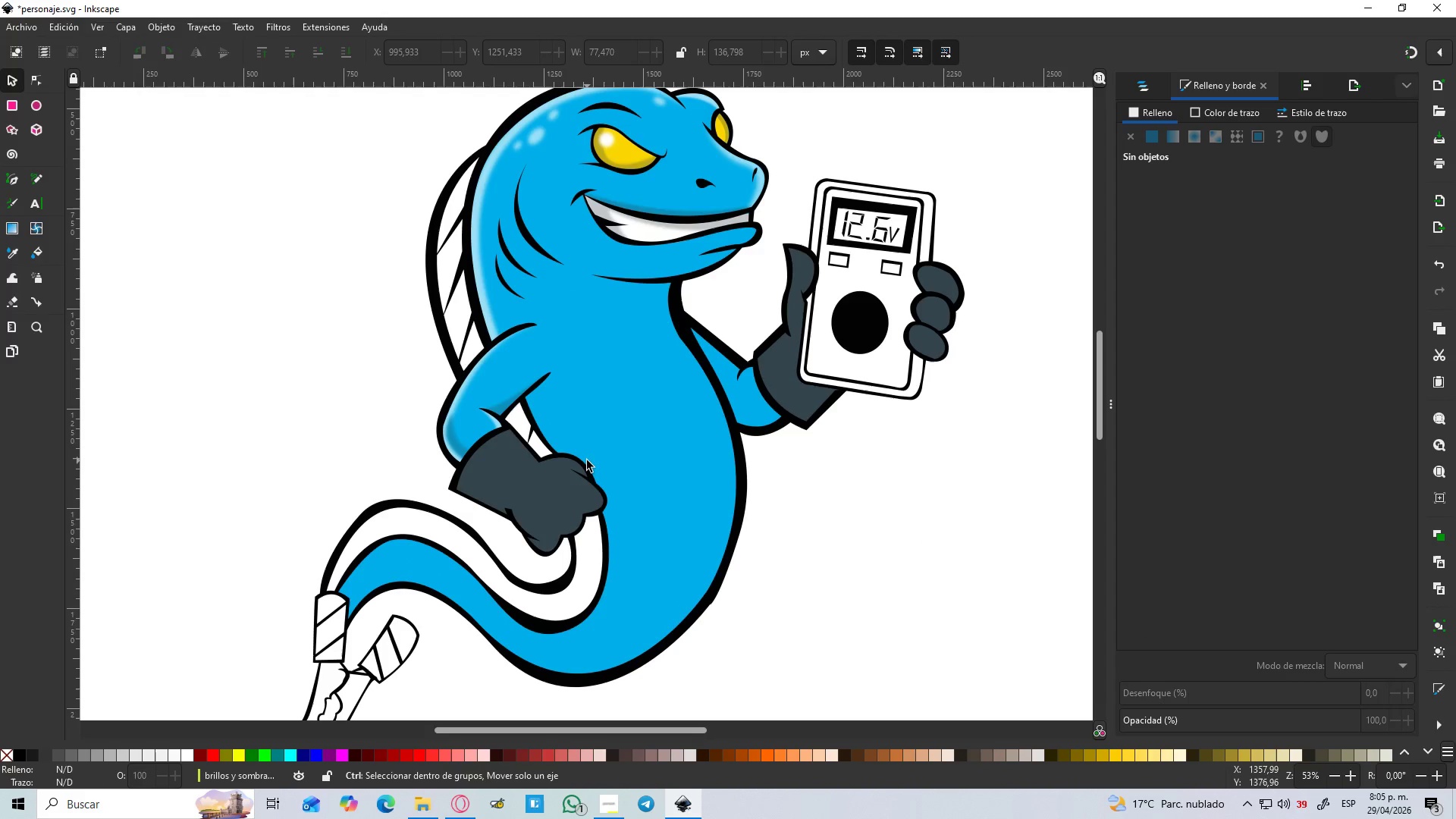 
key(Control+ControlLeft)
 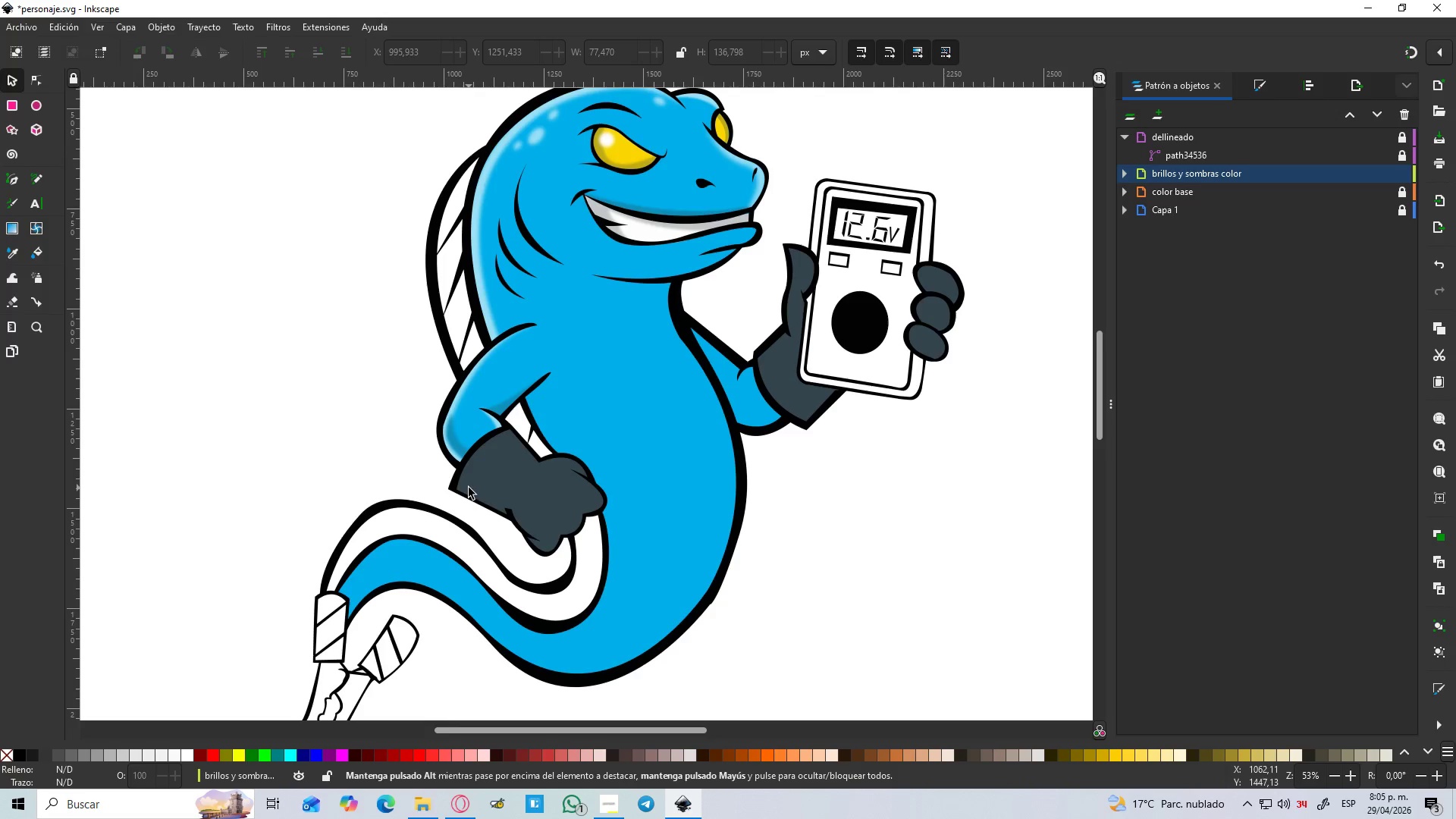 
scroll: coordinate [587, 460], scroll_direction: up, amount: 2.0
 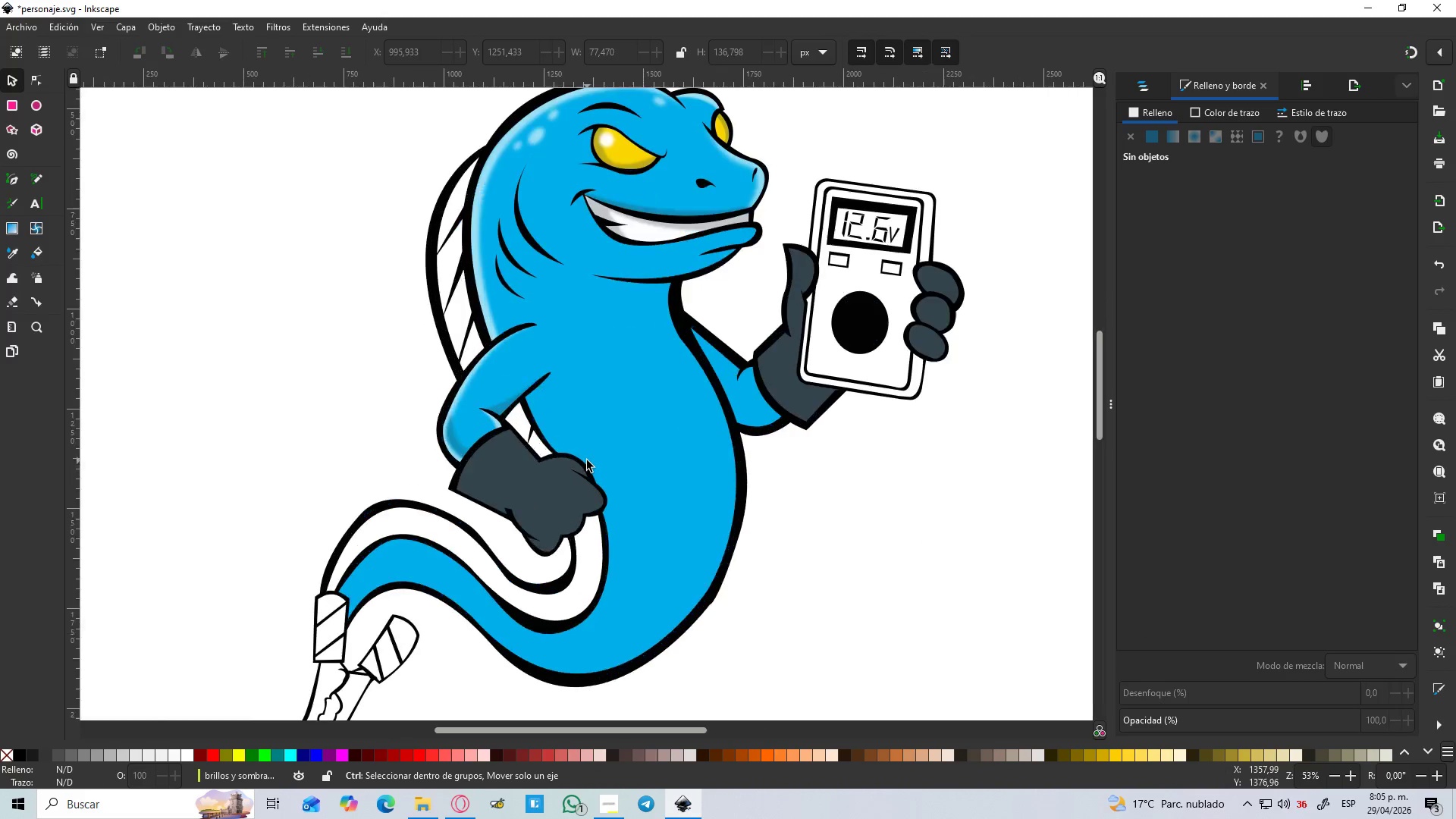 
wait(19.69)
 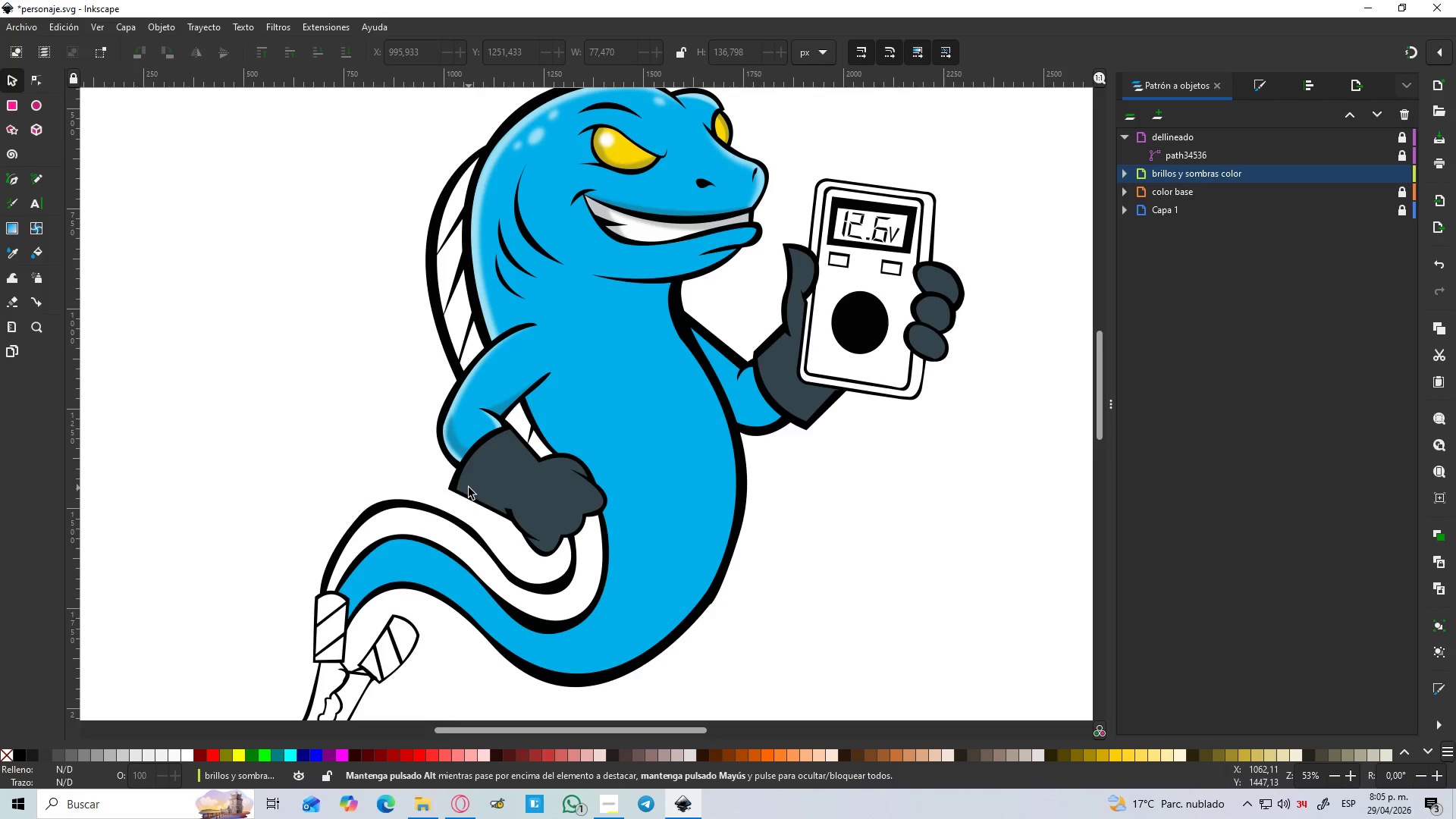 
hold_key(key=ControlLeft, duration=1.5)
scroll: coordinate [482, 469], scroll_direction: up, amount: 2.0
 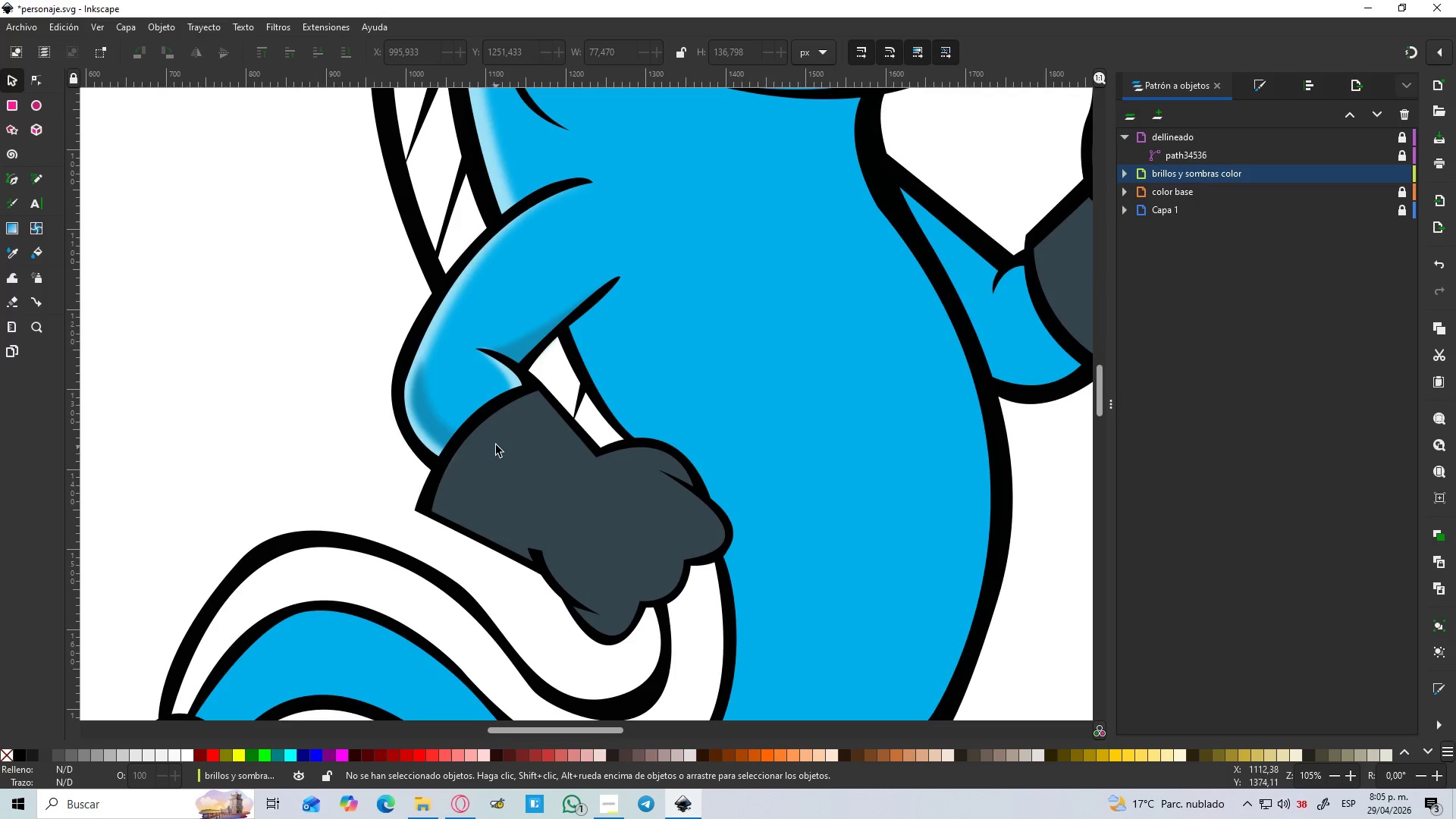 
hold_key(key=ControlLeft, duration=0.94)
 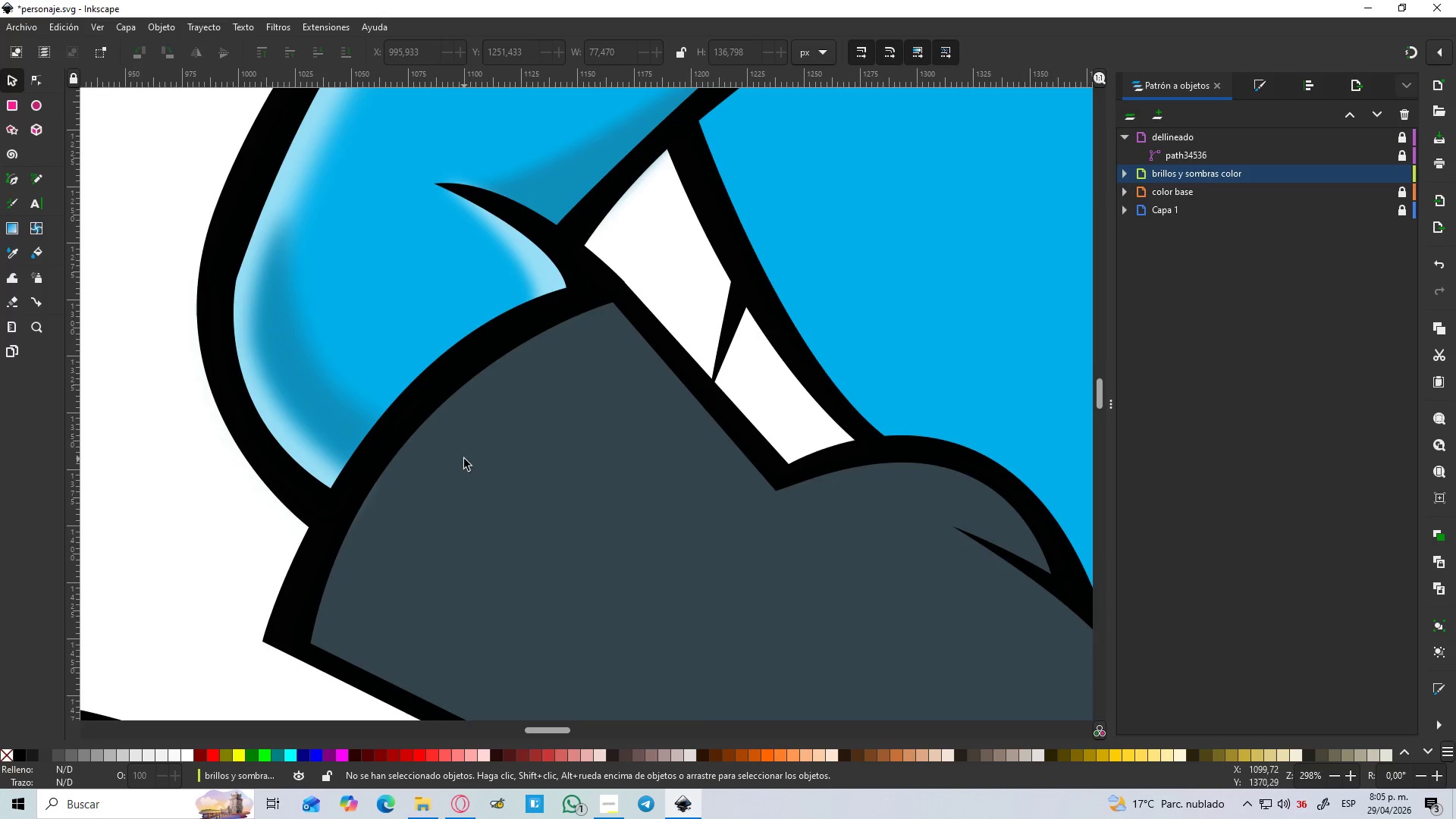 
scroll: coordinate [505, 440], scroll_direction: up, amount: 3.0
 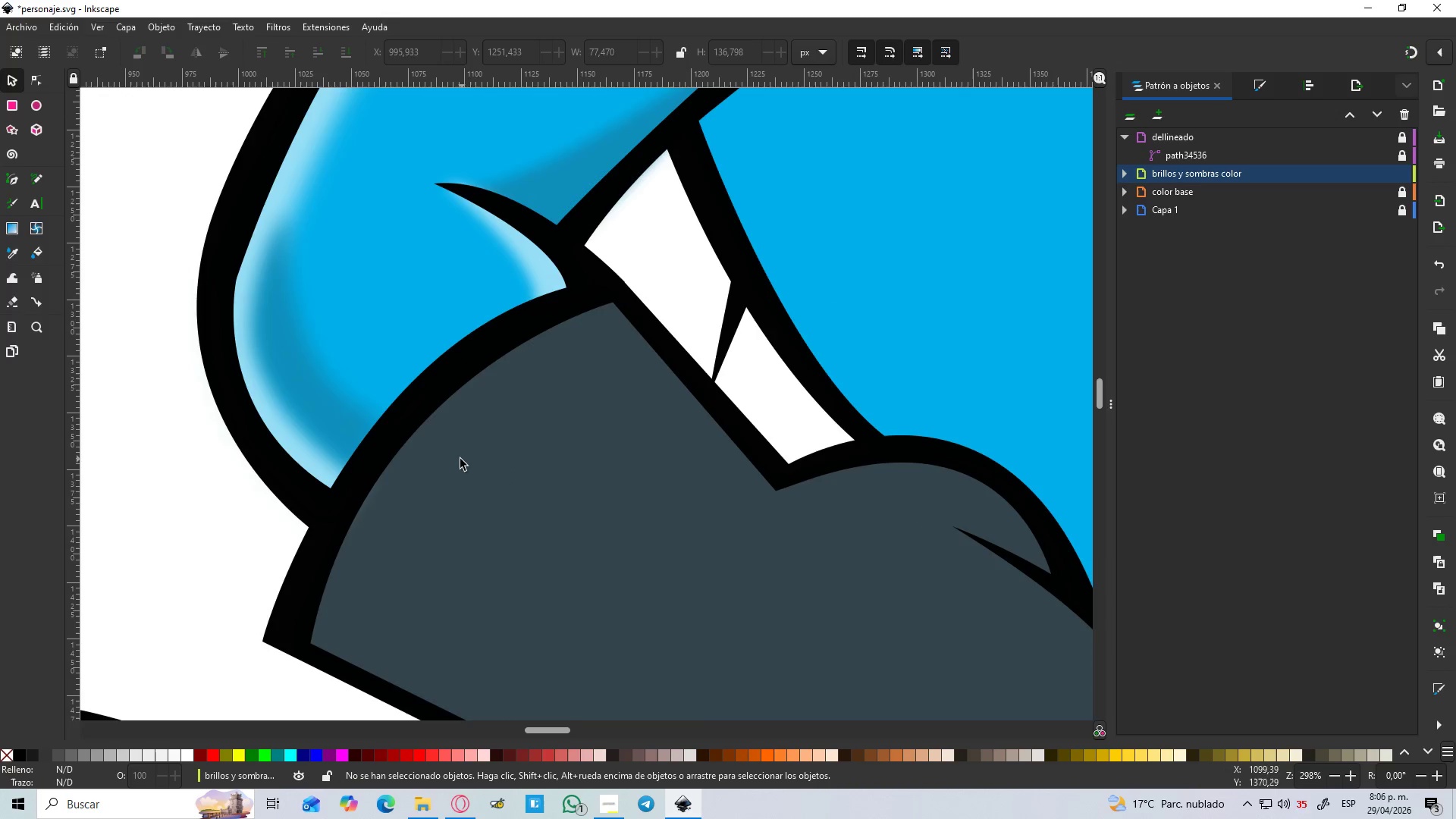 
key(B)
 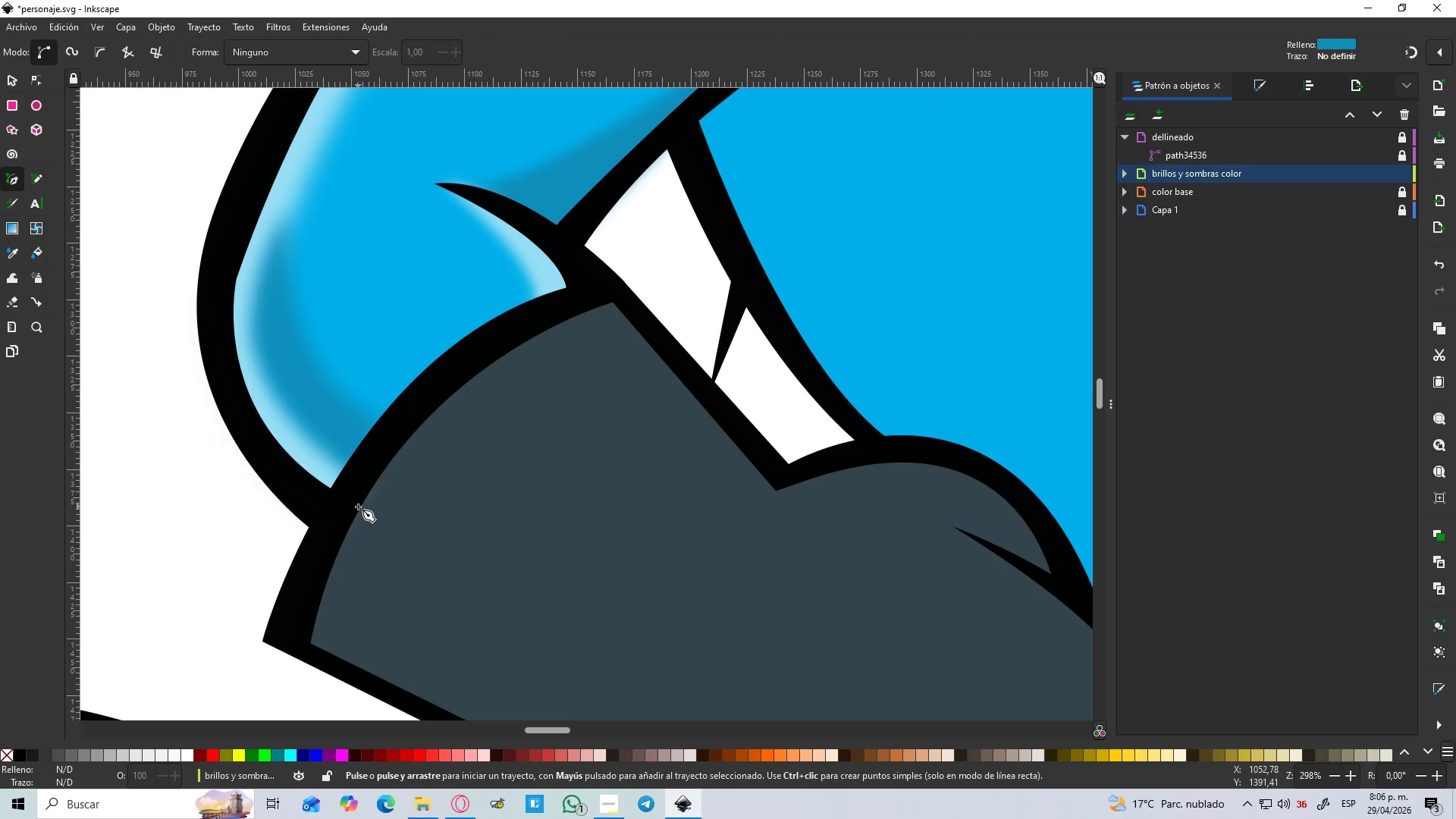 
left_click_drag(start_coordinate=[358, 507], to_coordinate=[366, 495])
 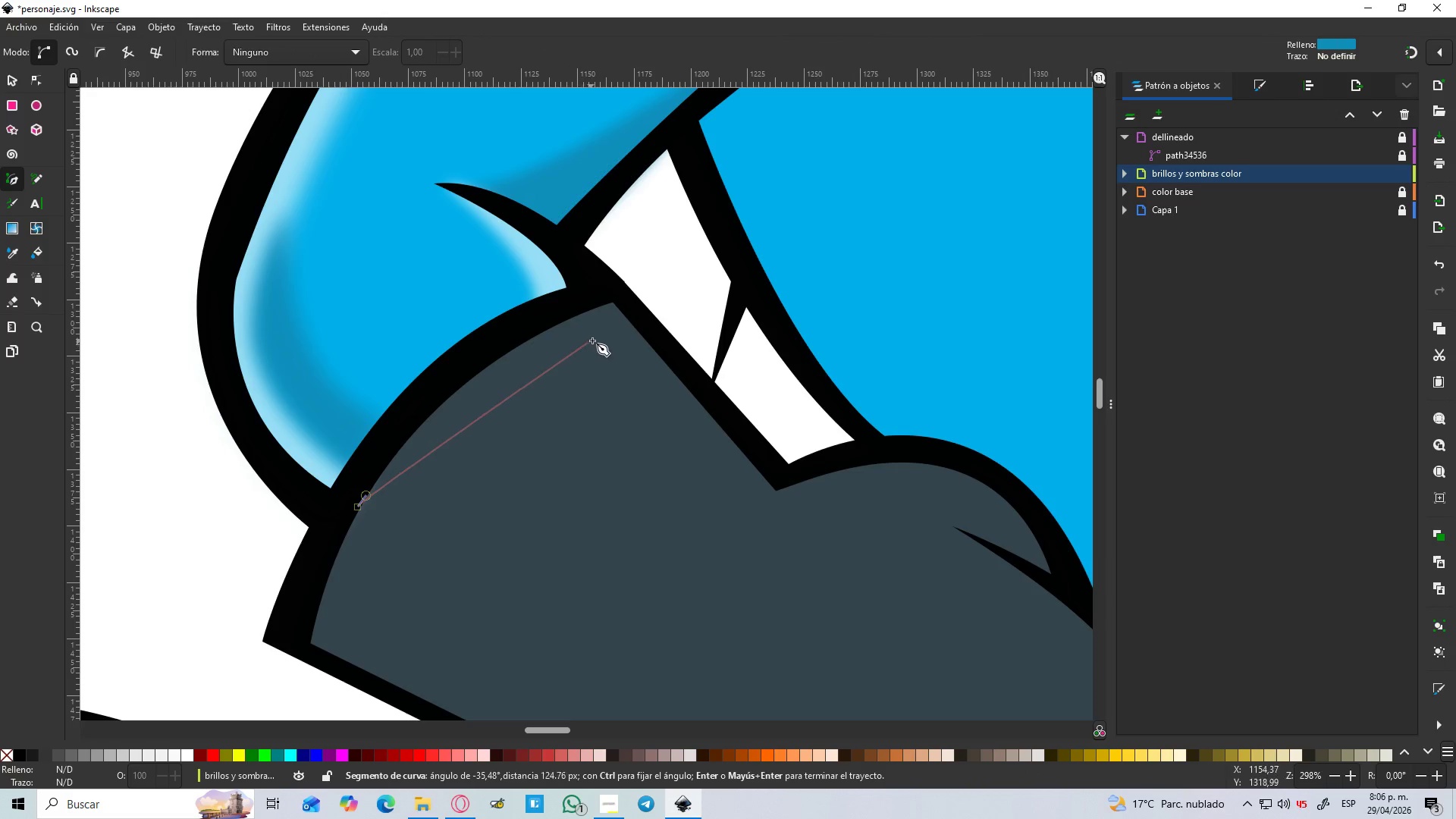 
left_click_drag(start_coordinate=[593, 340], to_coordinate=[655, 362])
 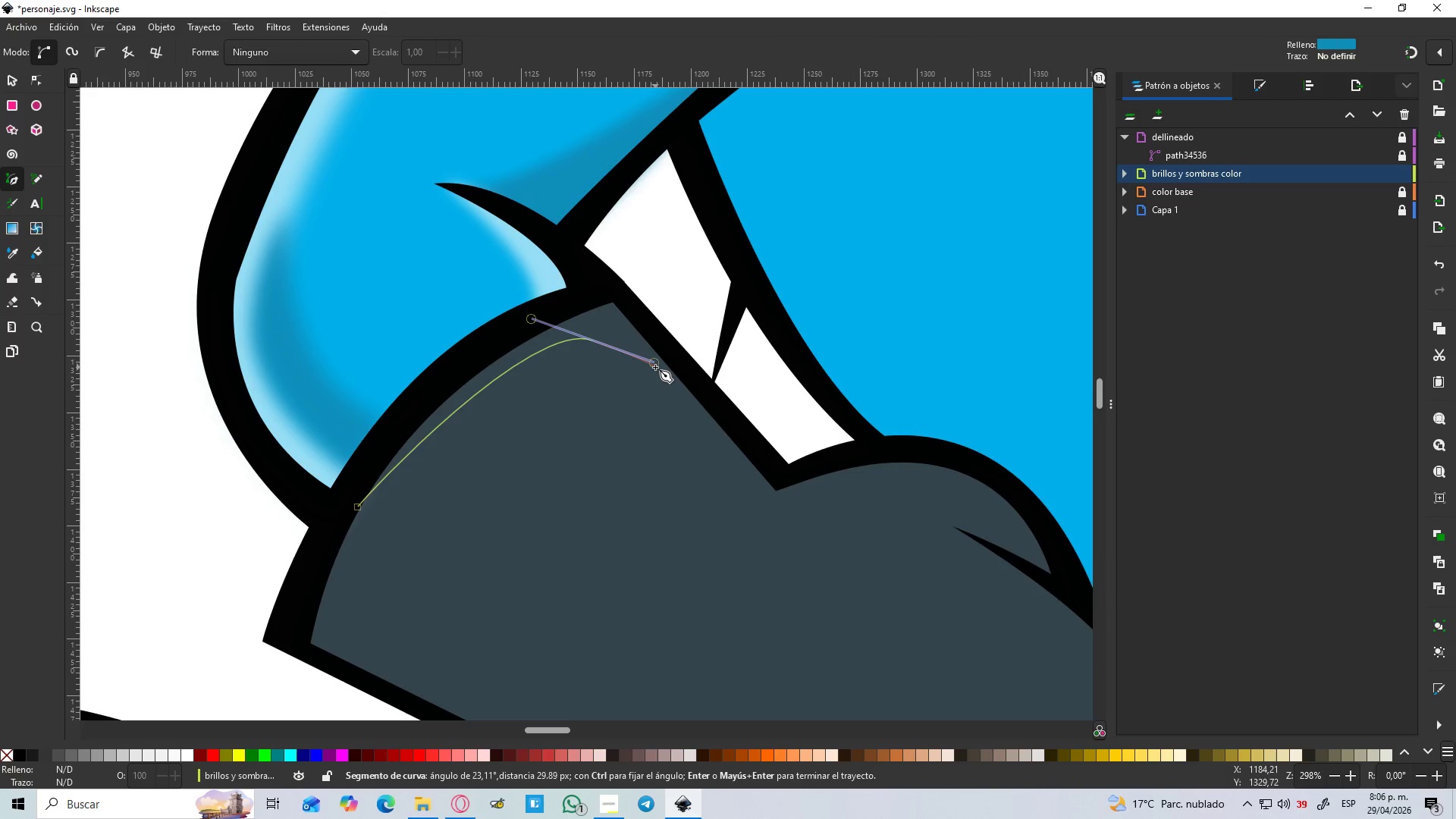 
key(Shift+L)
 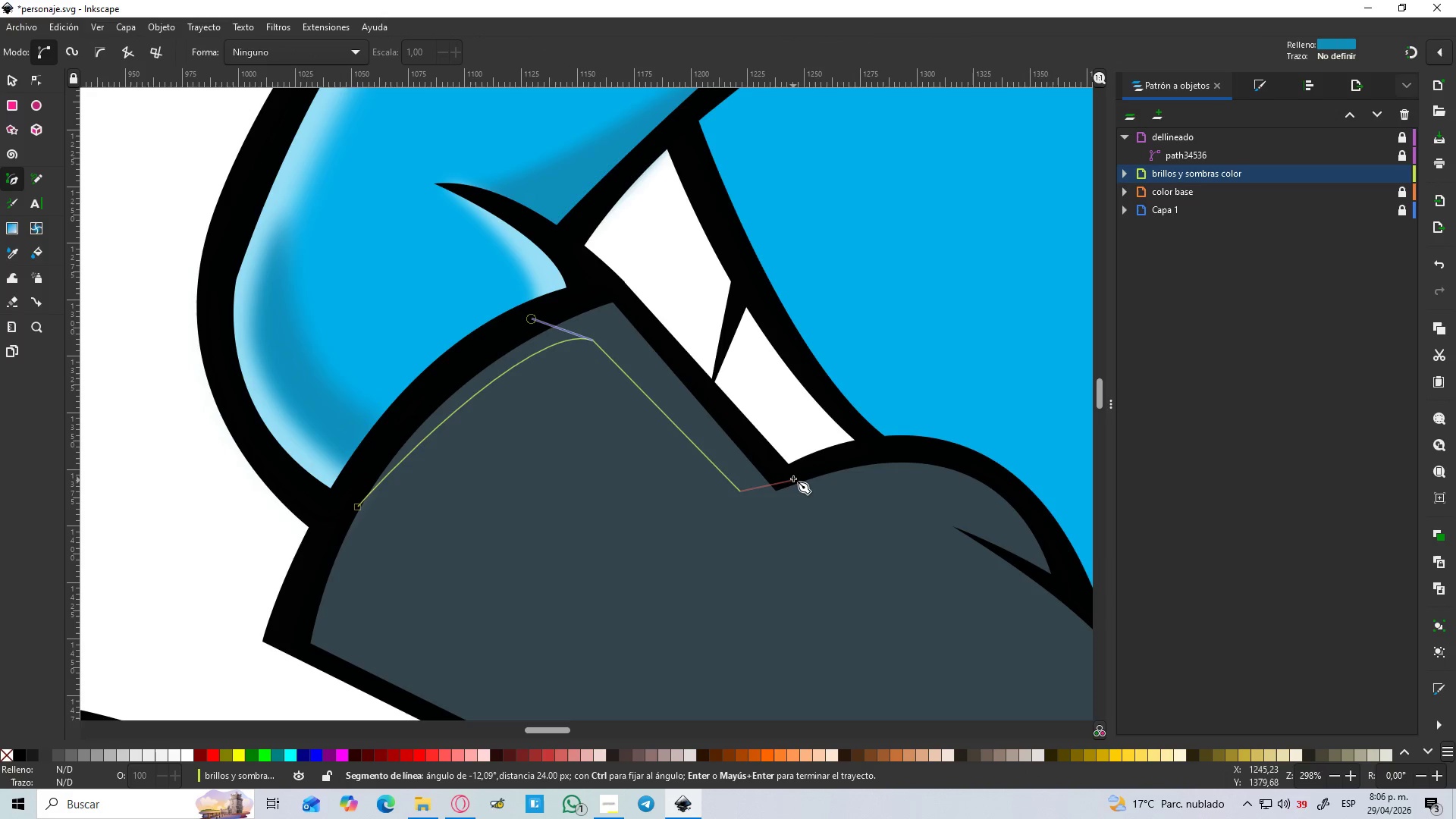 
wait(6.98)
 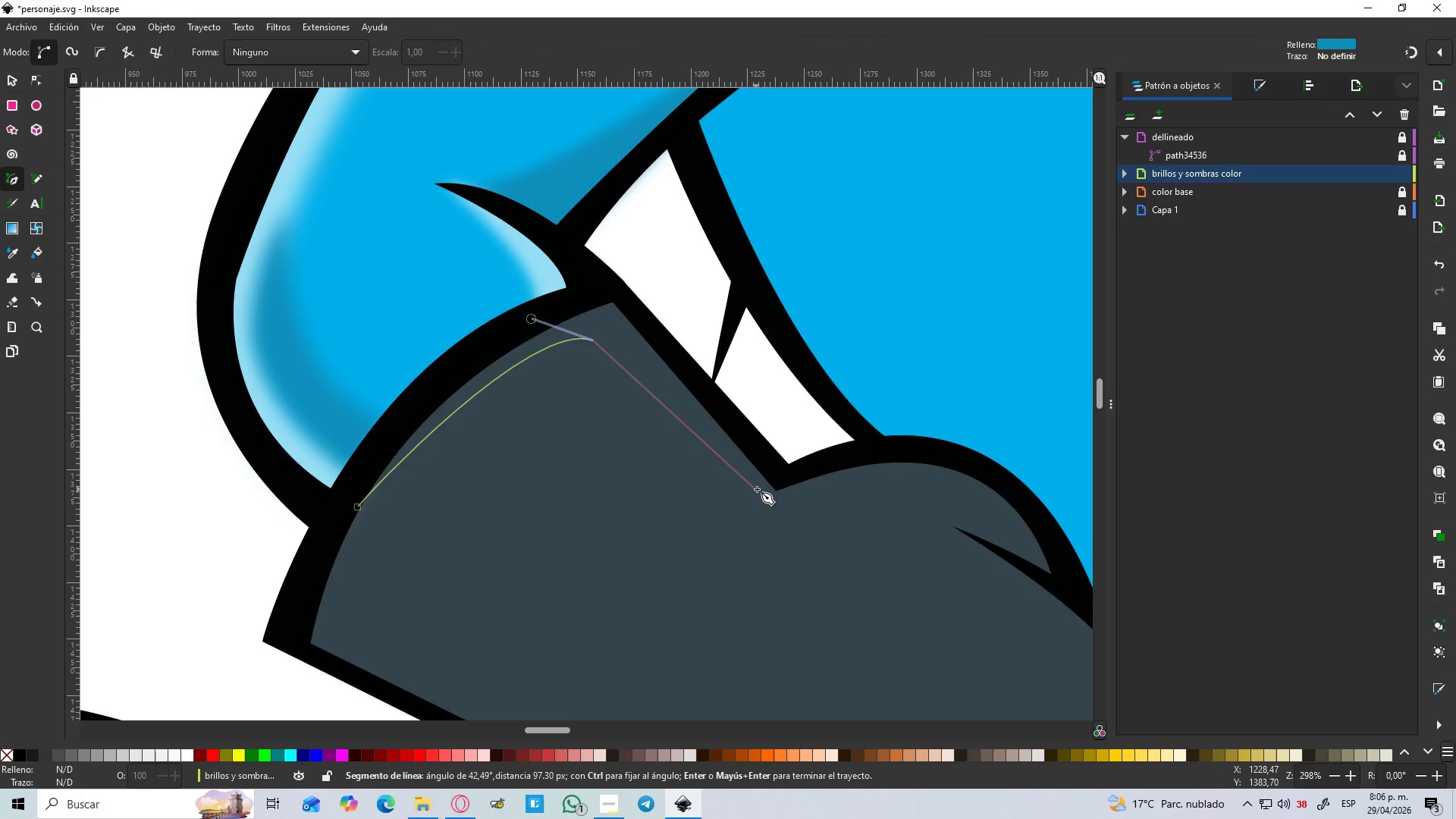 
left_click([781, 488])
 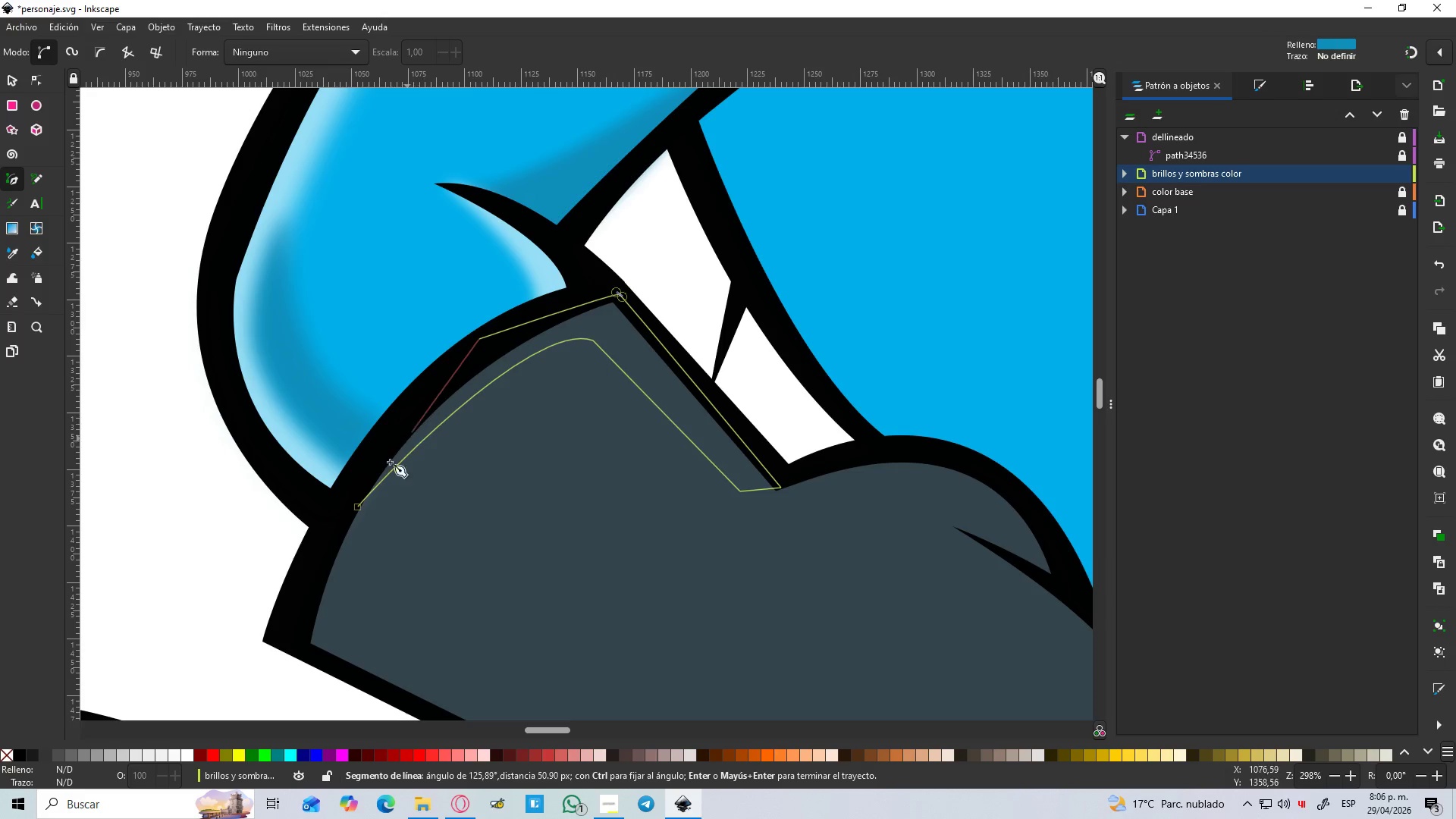 
left_click([355, 505])
 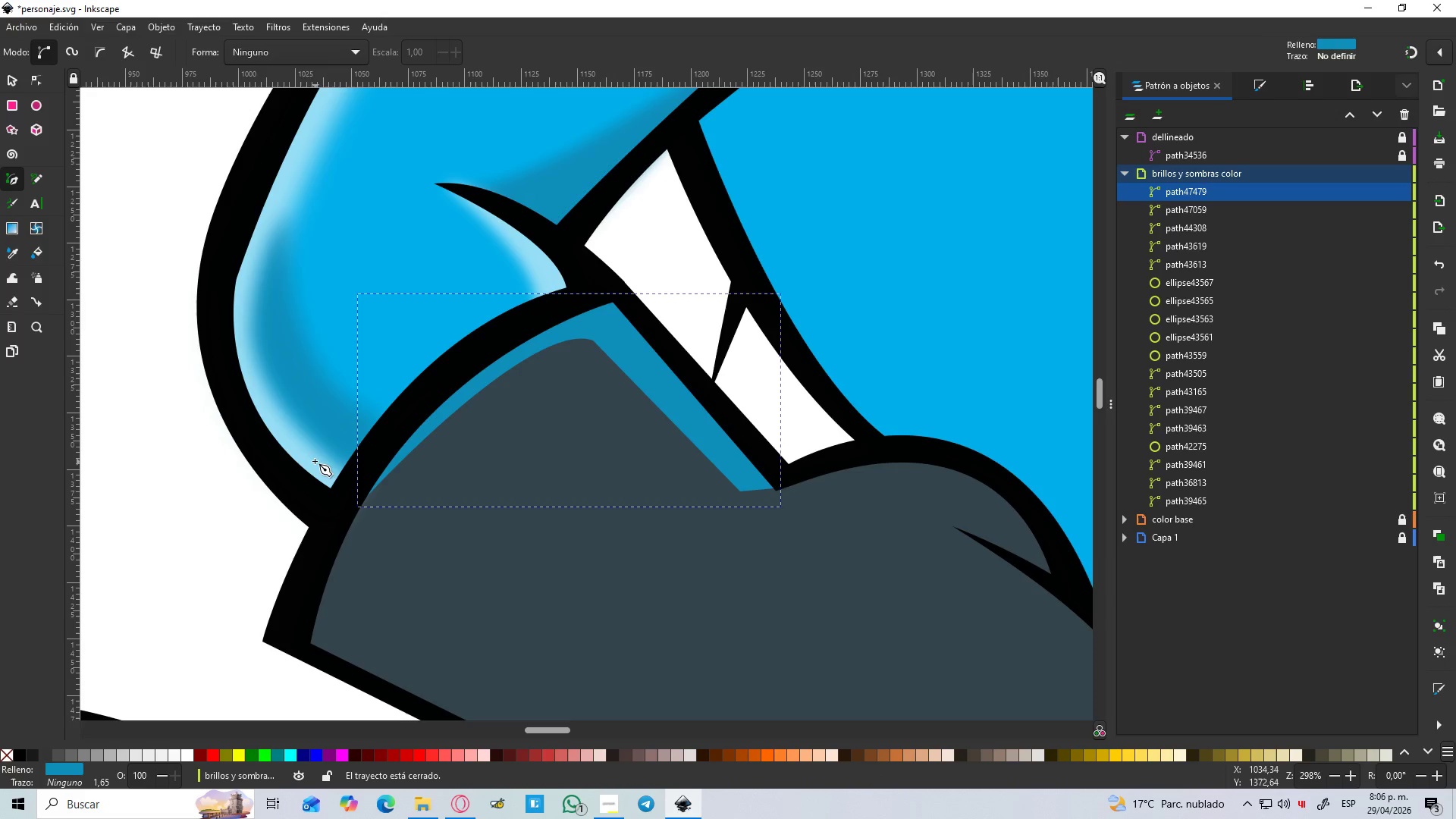 
key(D)
 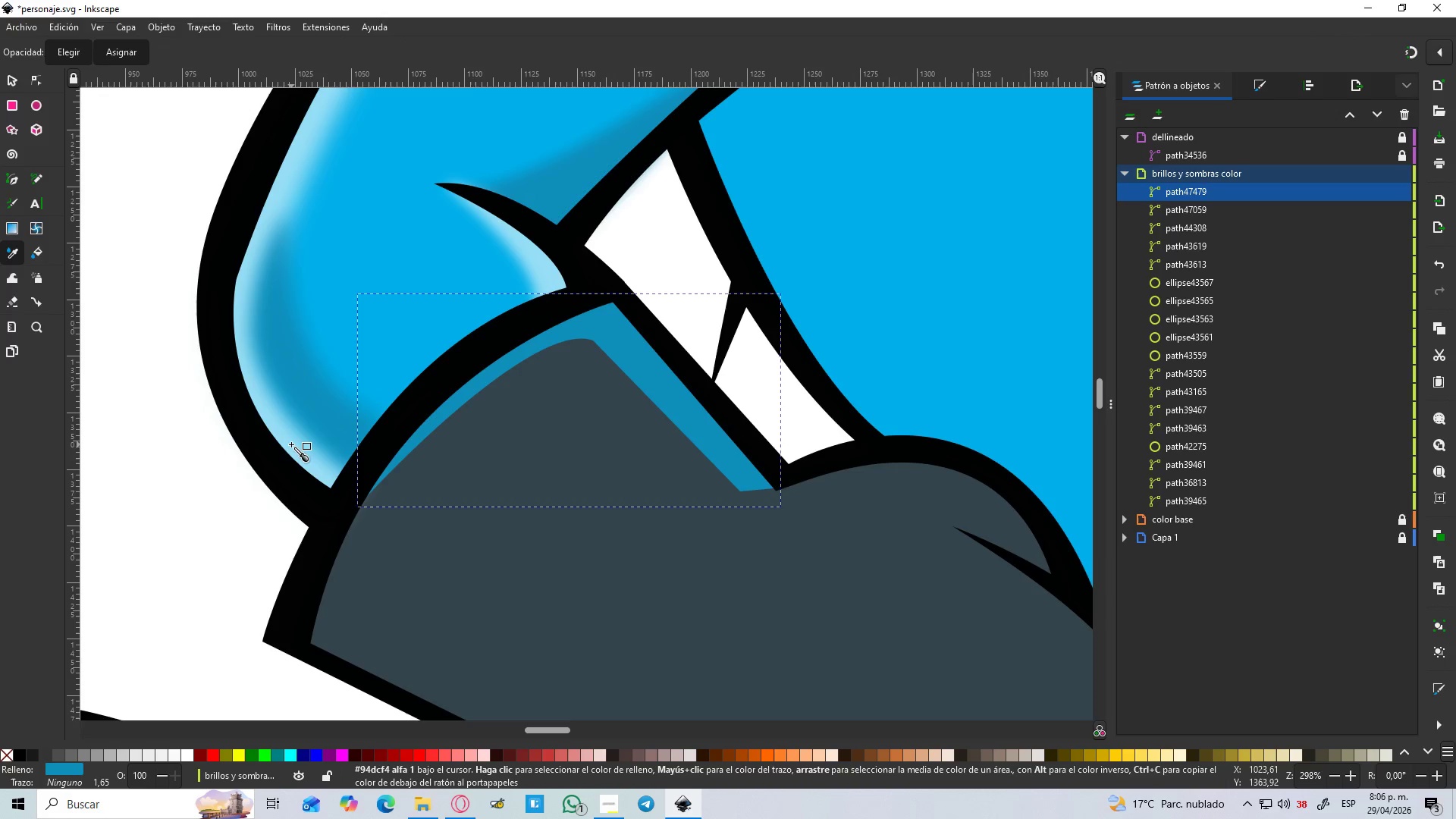 
left_click([291, 444])
 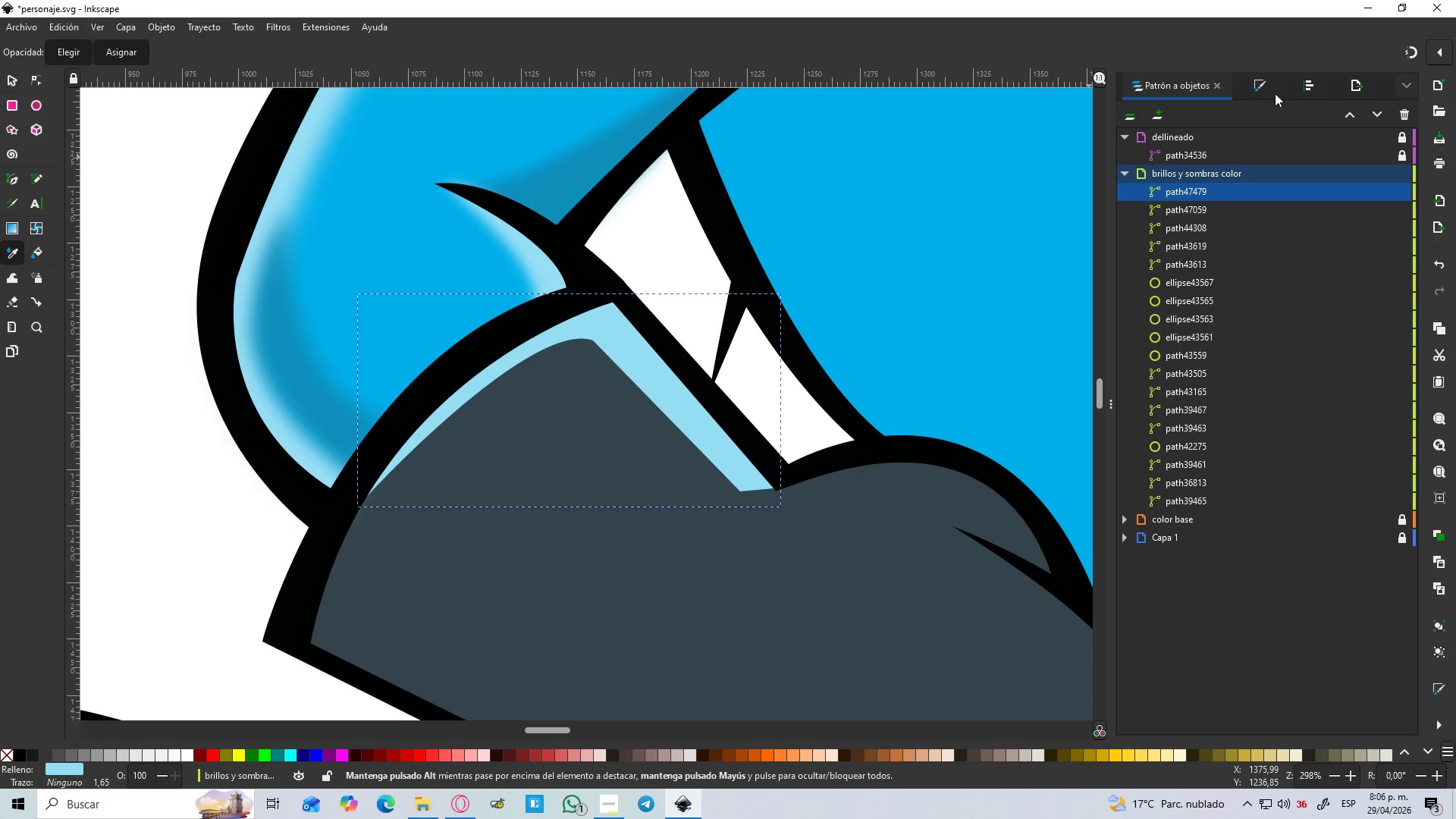 
double_click([1266, 84])
 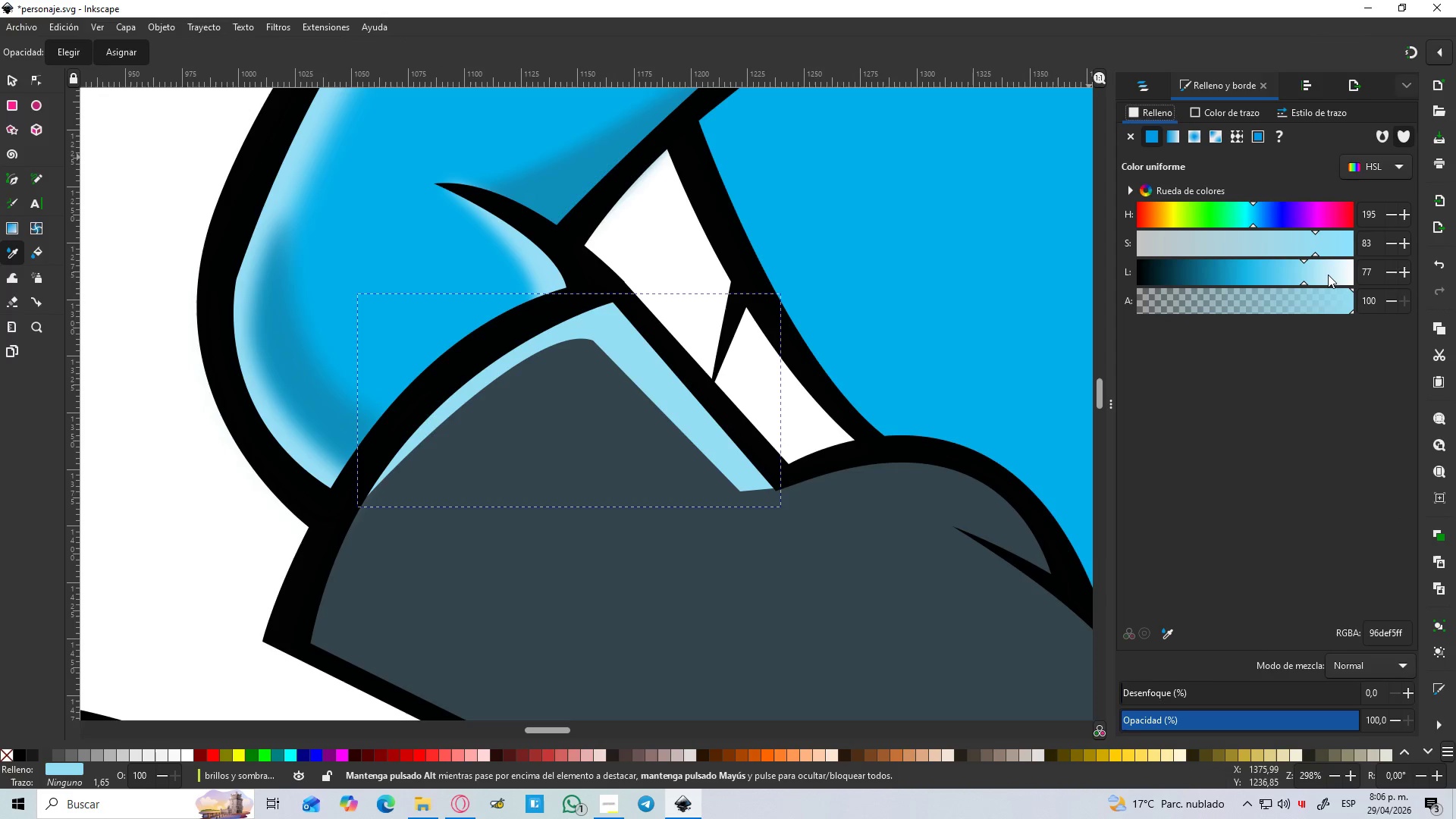 
left_click_drag(start_coordinate=[1329, 275], to_coordinate=[1345, 279])
 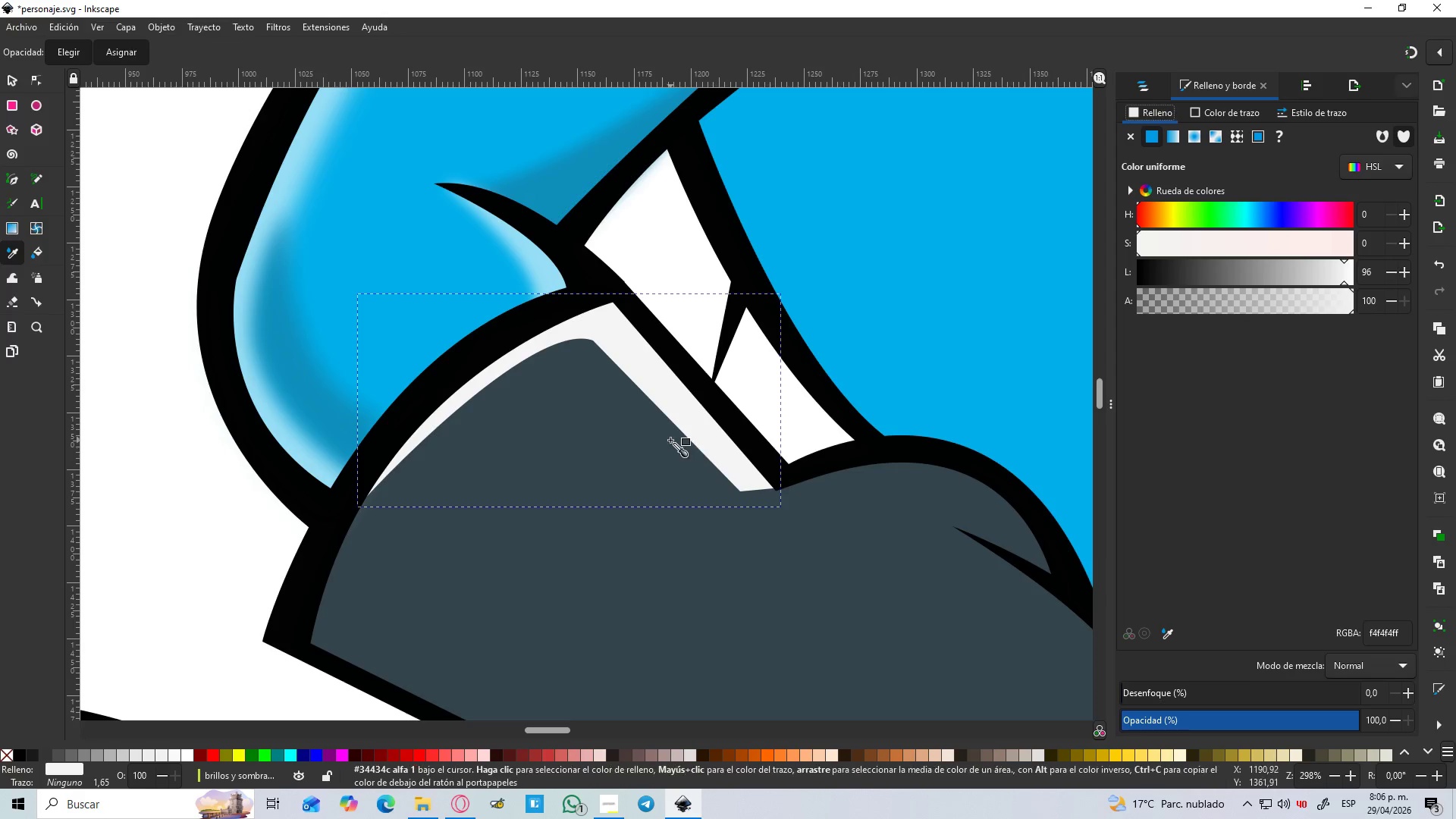 
key(D)
 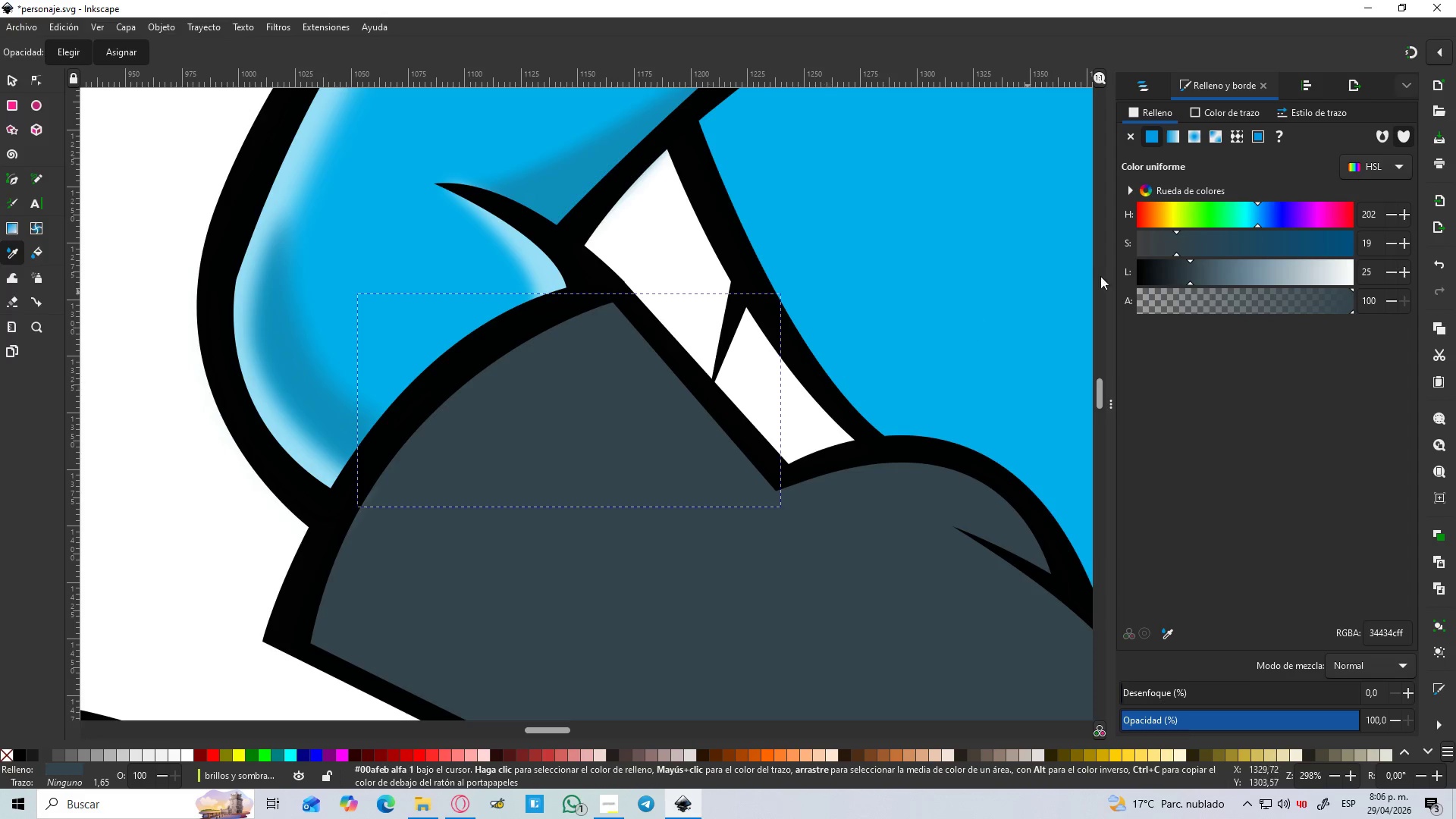 
left_click_drag(start_coordinate=[1196, 277], to_coordinate=[1304, 283])
 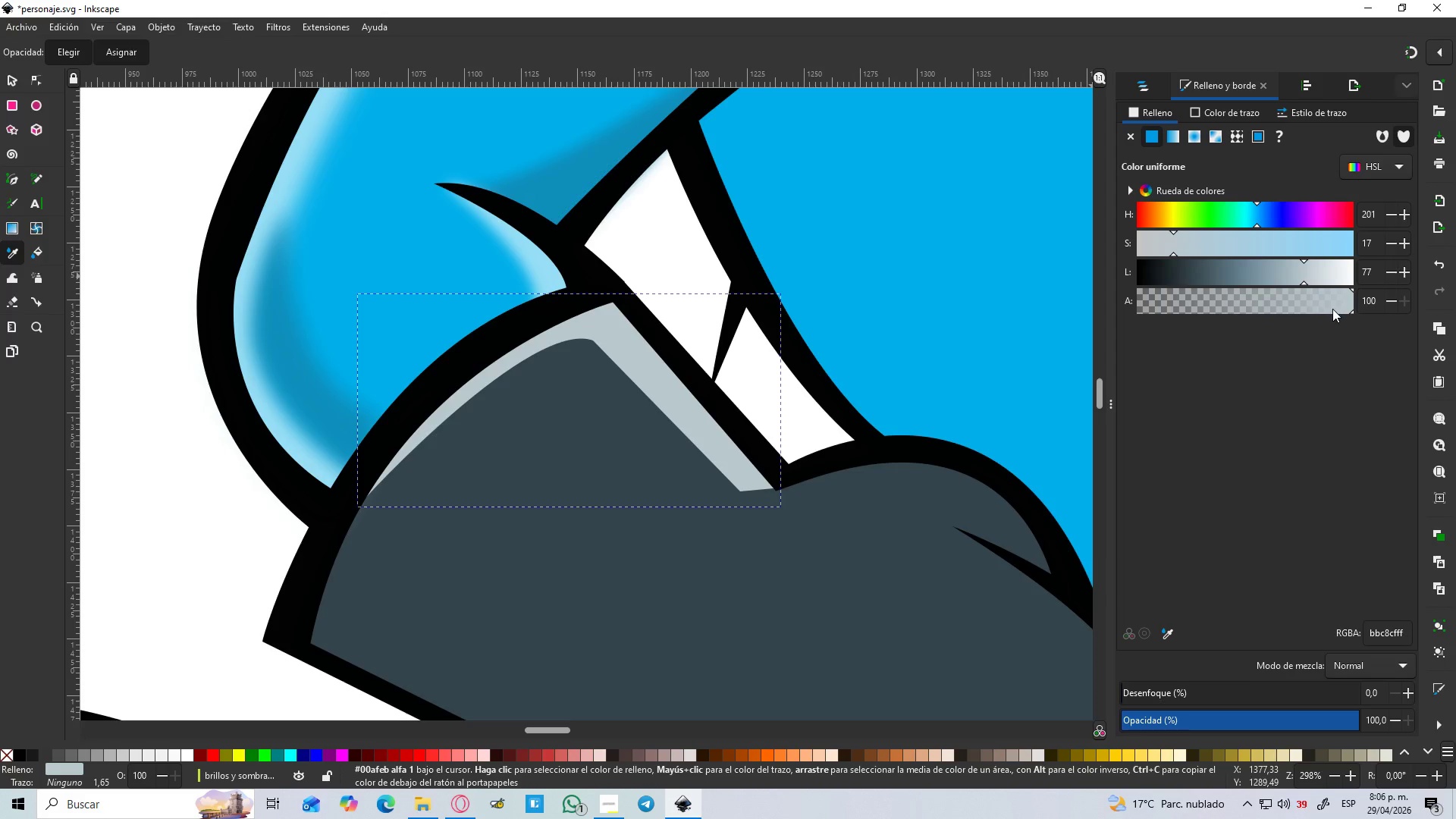 
left_click_drag(start_coordinate=[1332, 309], to_coordinate=[1253, 309])
 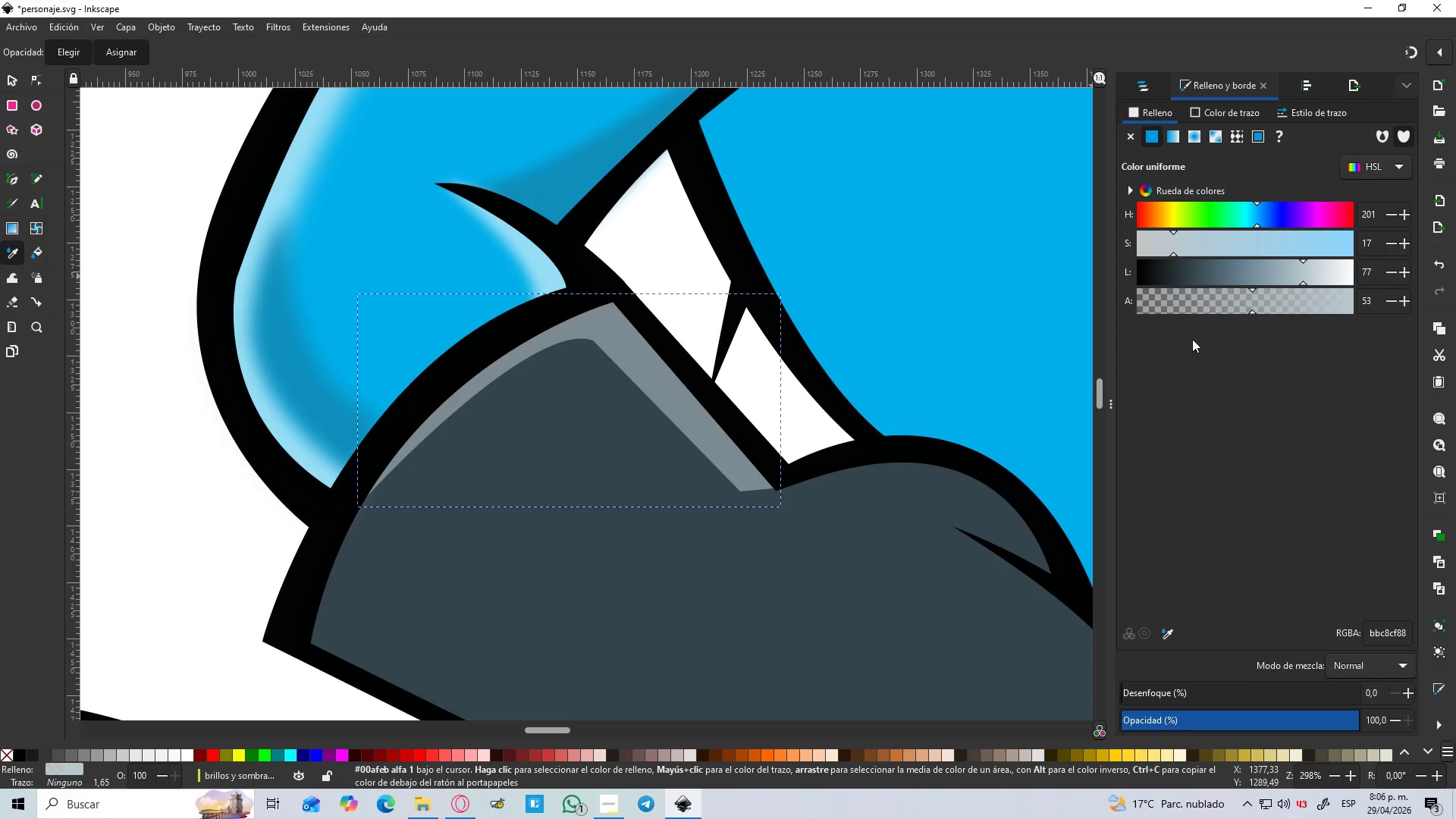 
hold_key(key=ControlLeft, duration=0.69)
 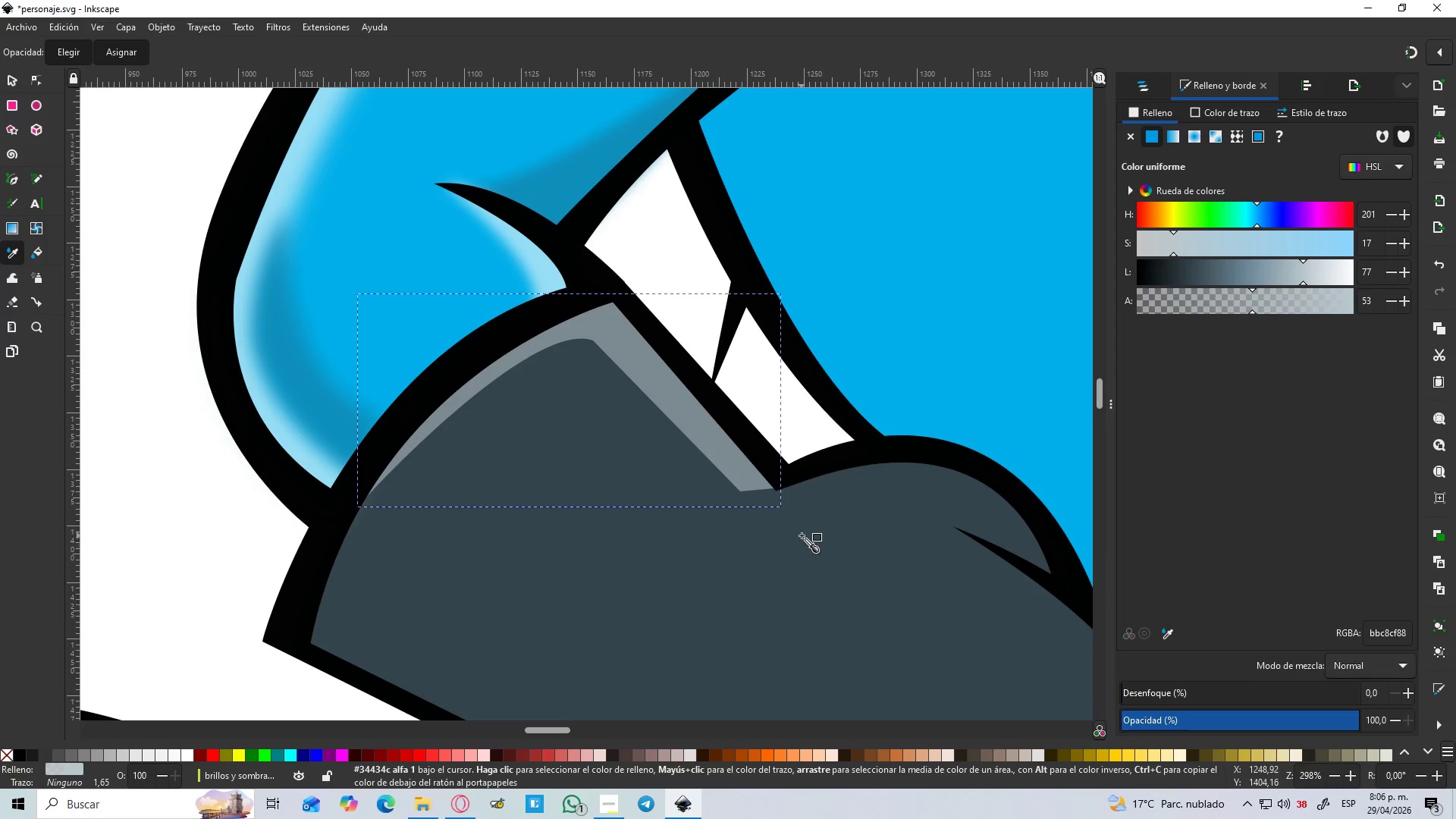 
hold_key(key=Space, duration=0.53)
 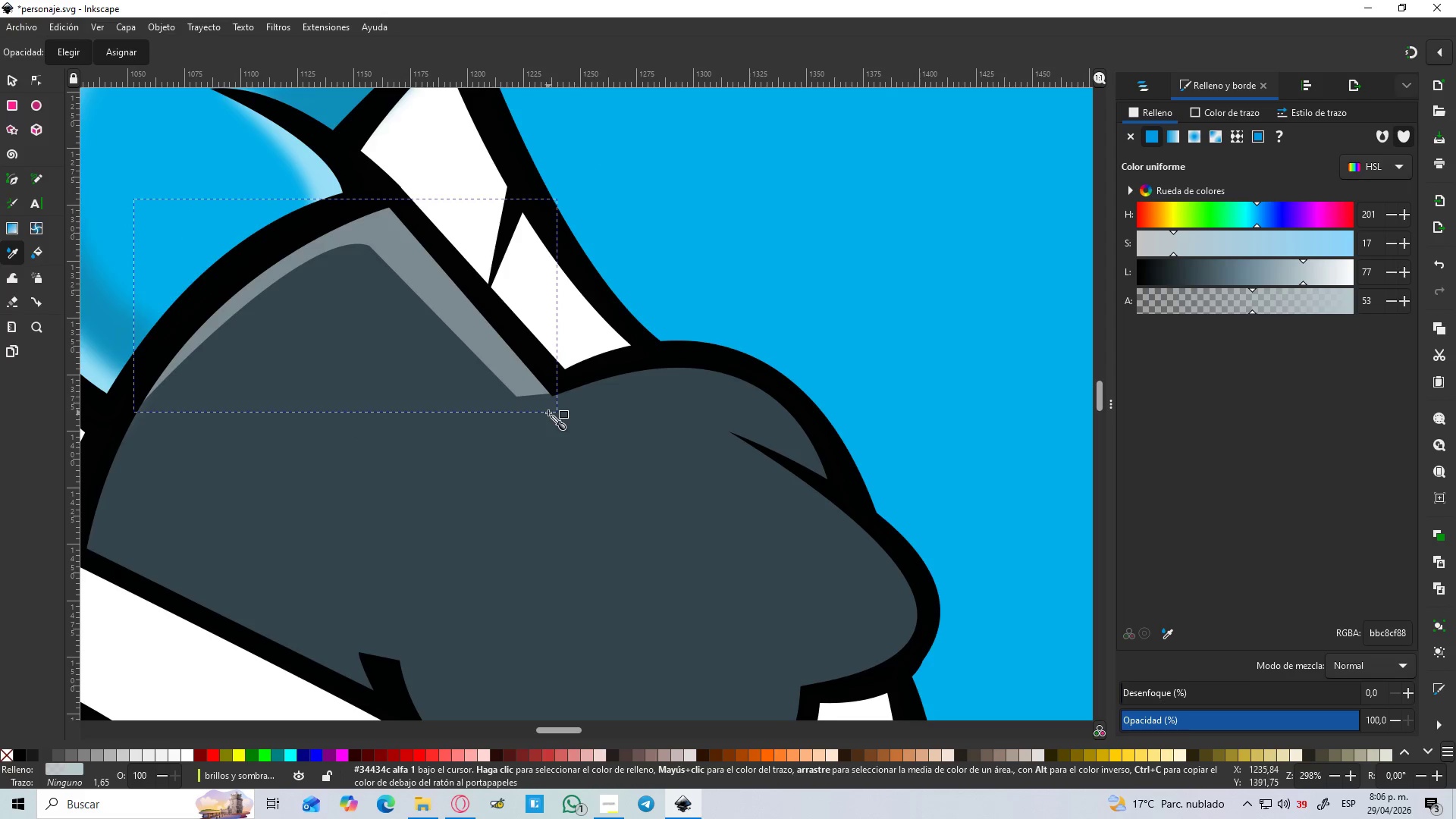 
key(B)
 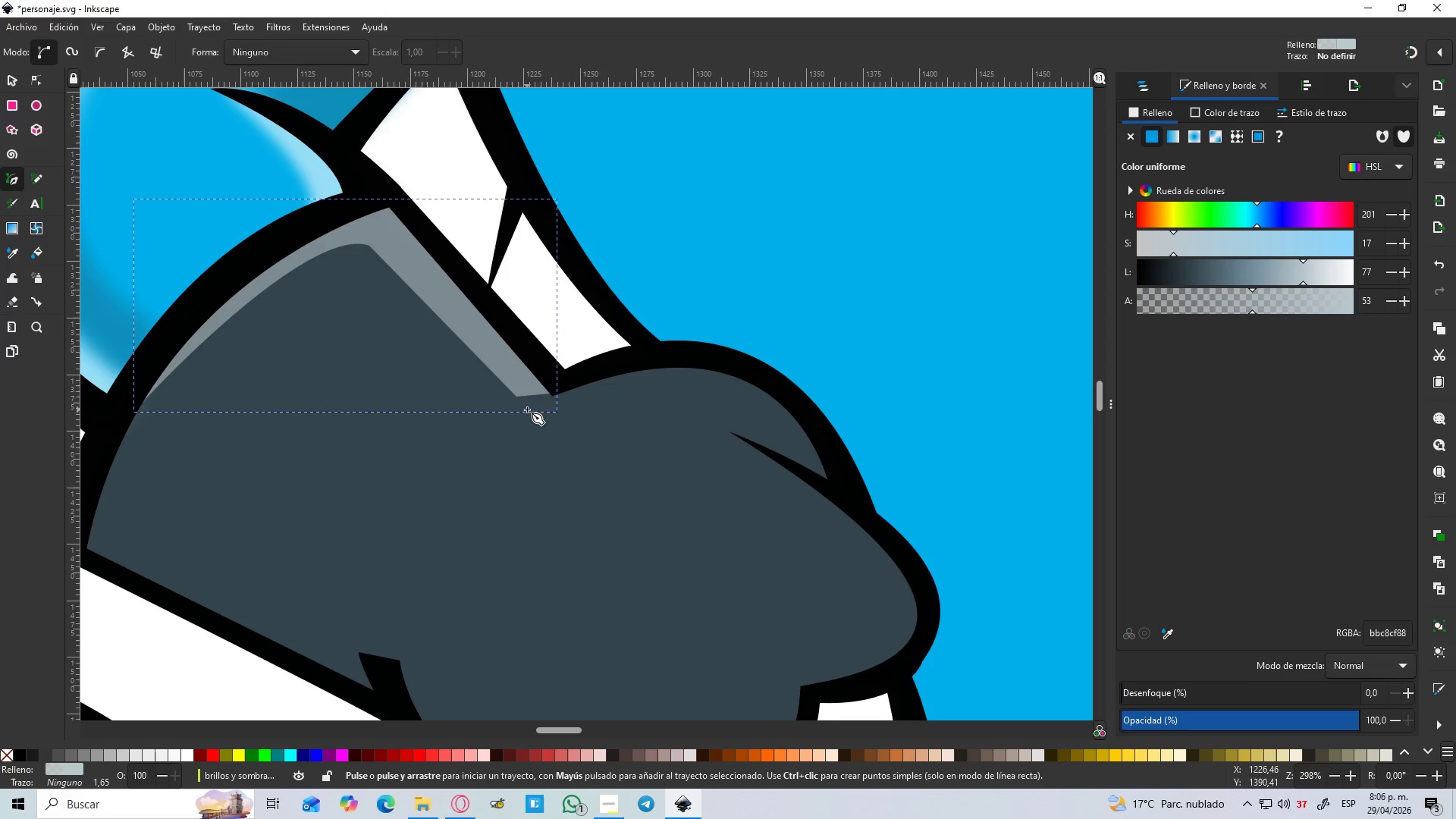 
left_click_drag(start_coordinate=[528, 406], to_coordinate=[532, 406])
 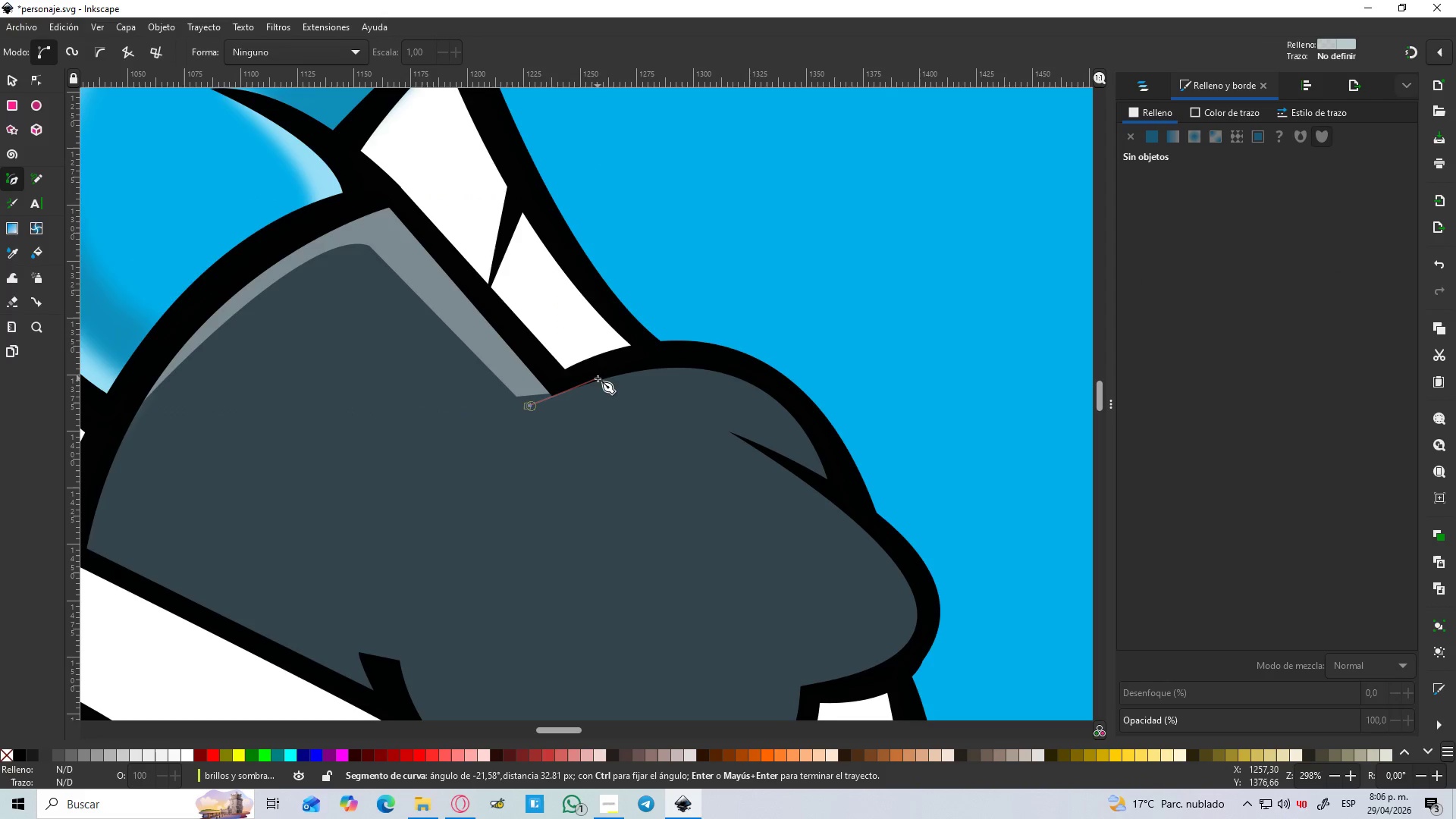 
left_click_drag(start_coordinate=[598, 378], to_coordinate=[604, 376])
 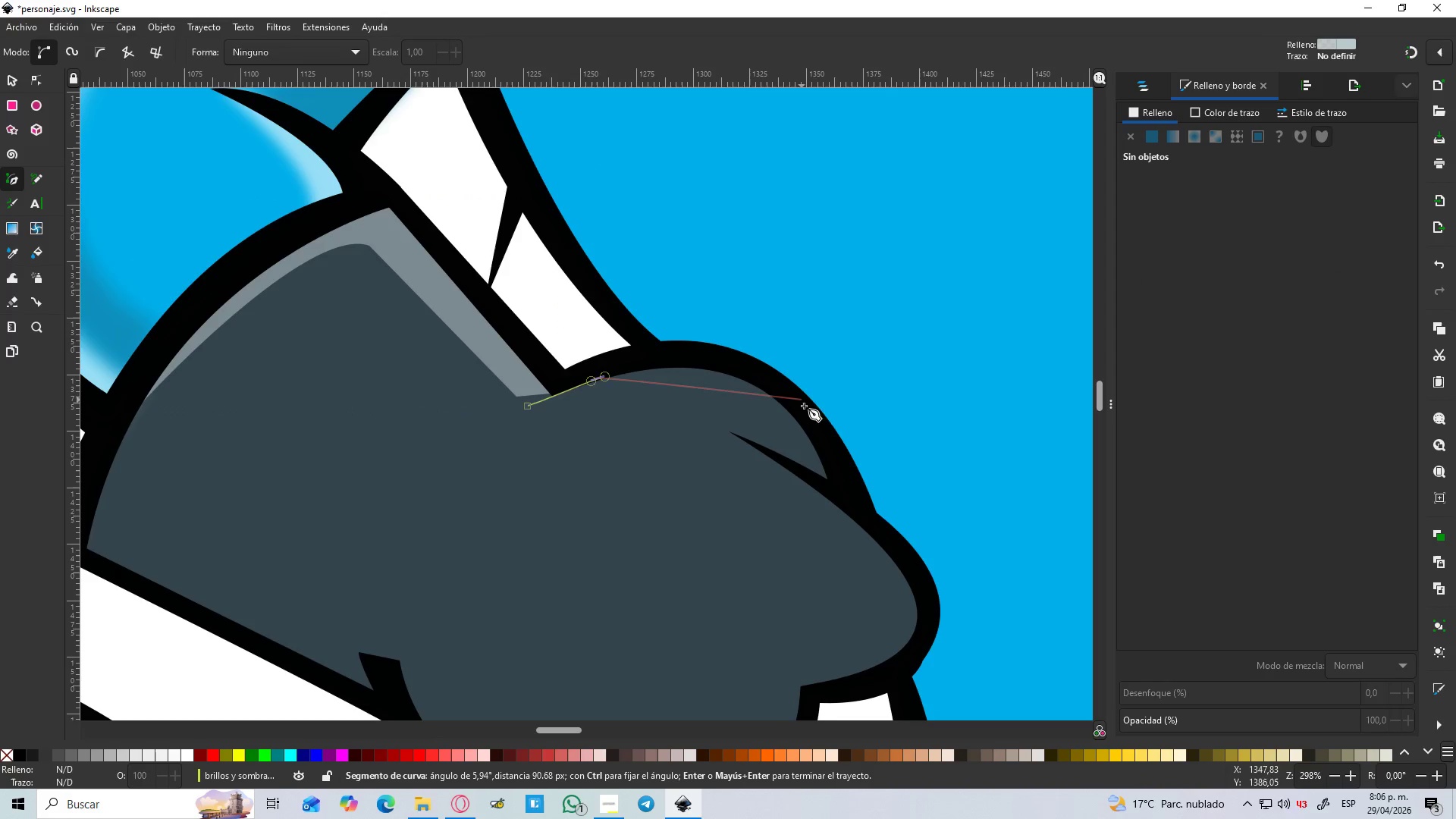 
left_click_drag(start_coordinate=[688, 350], to_coordinate=[693, 350])
 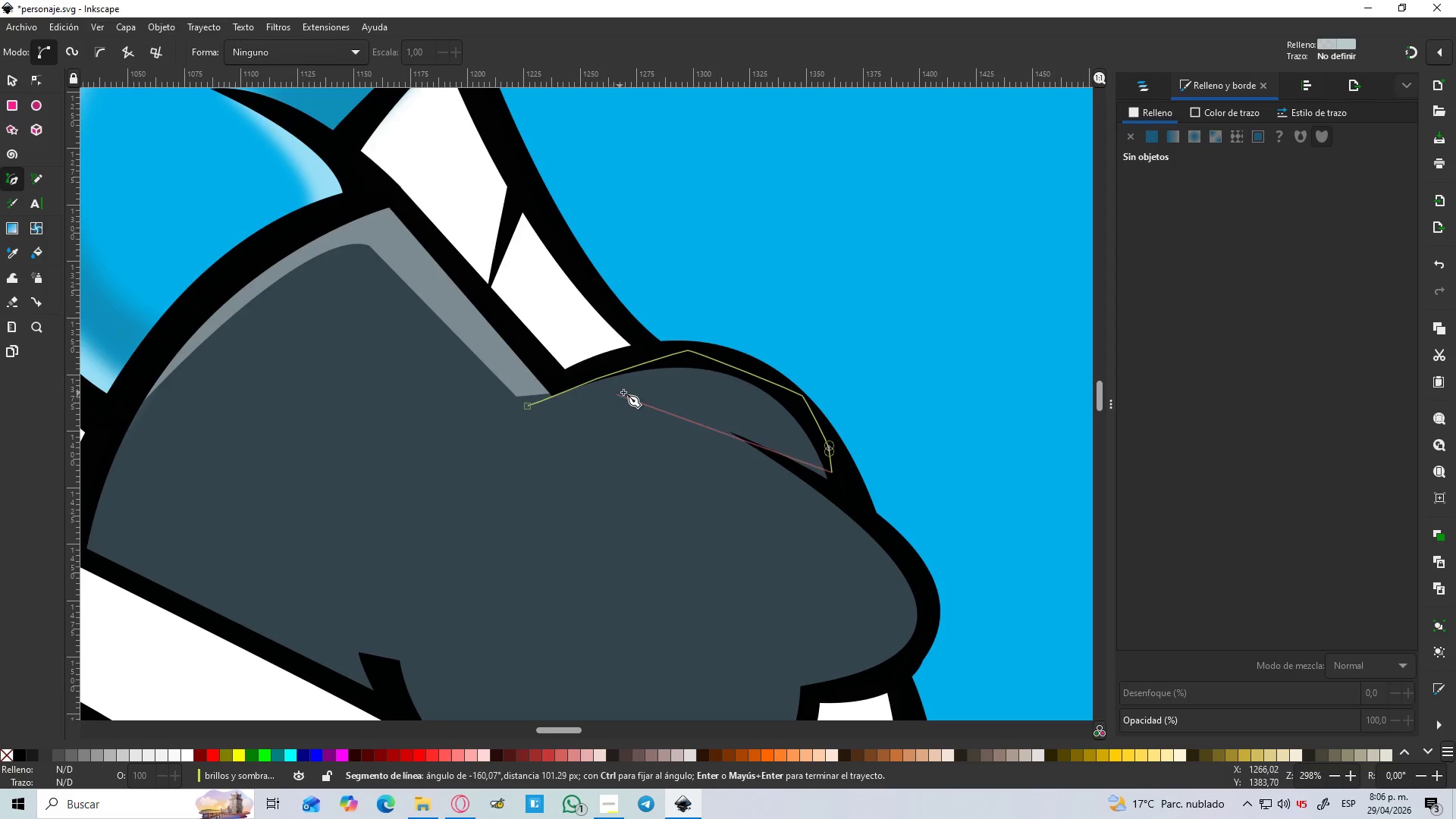 
left_click_drag(start_coordinate=[673, 381], to_coordinate=[549, 401])
 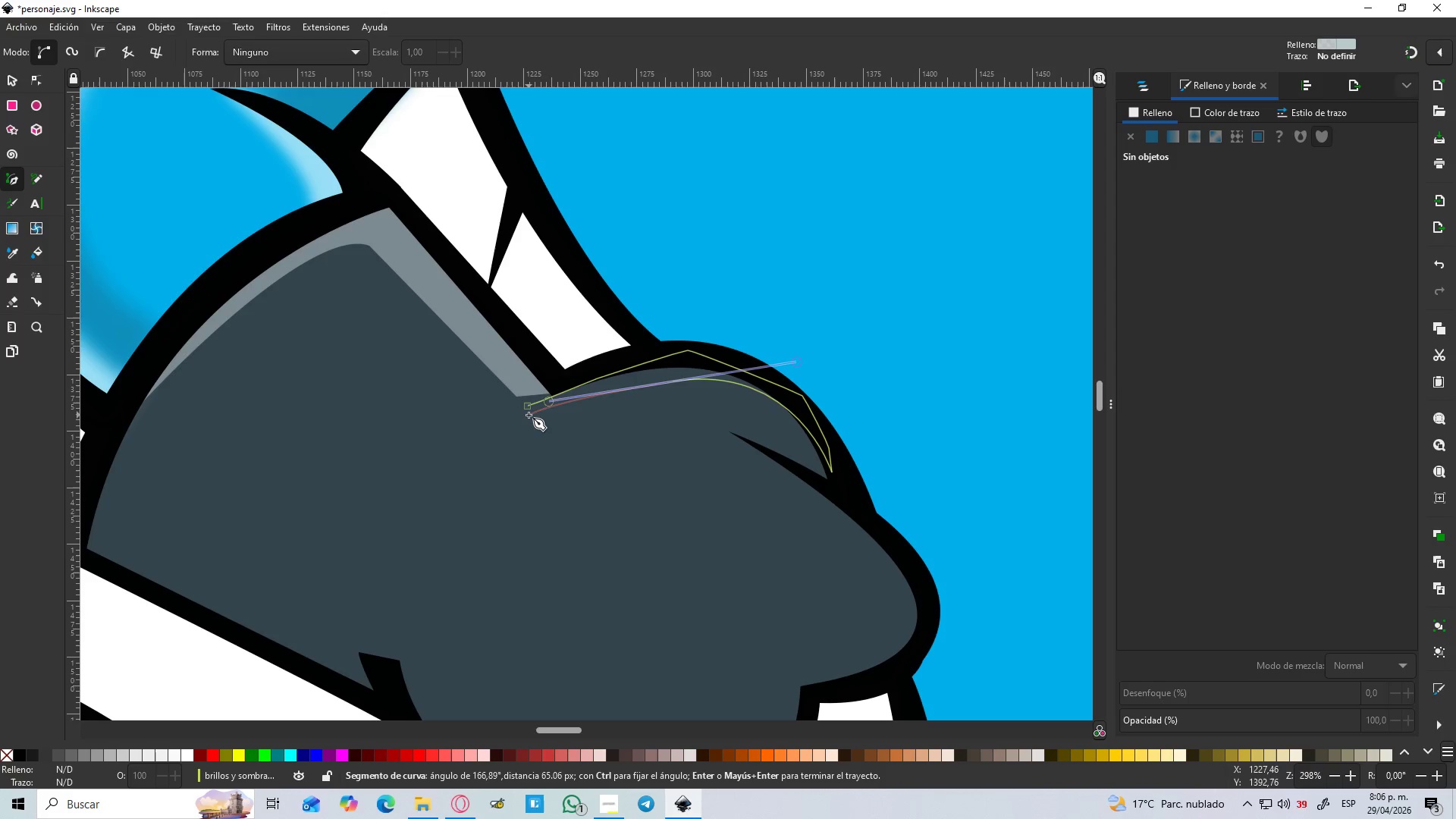 
left_click([525, 404])
 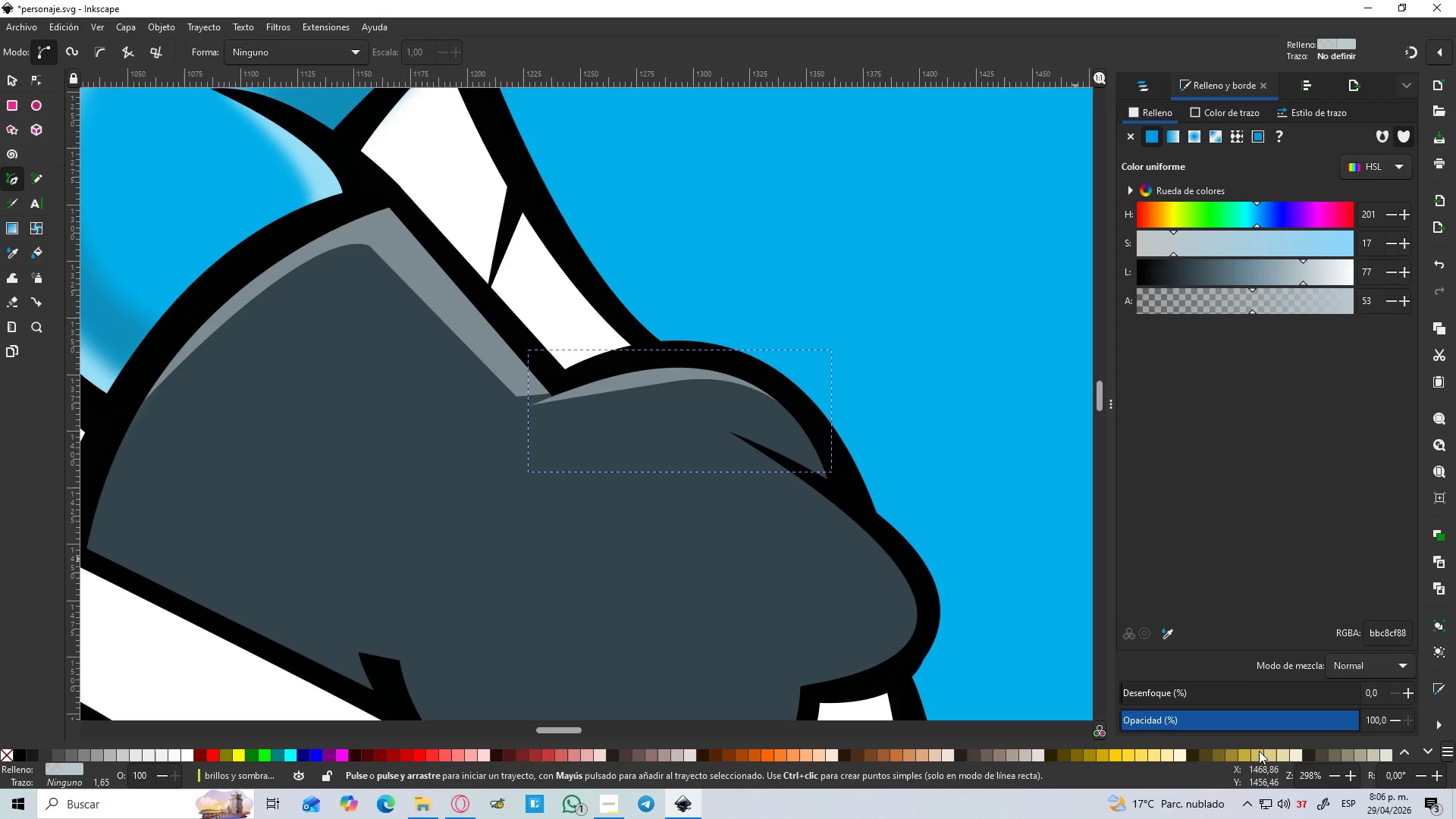 
left_click_drag(start_coordinate=[1130, 691], to_coordinate=[1155, 689])
 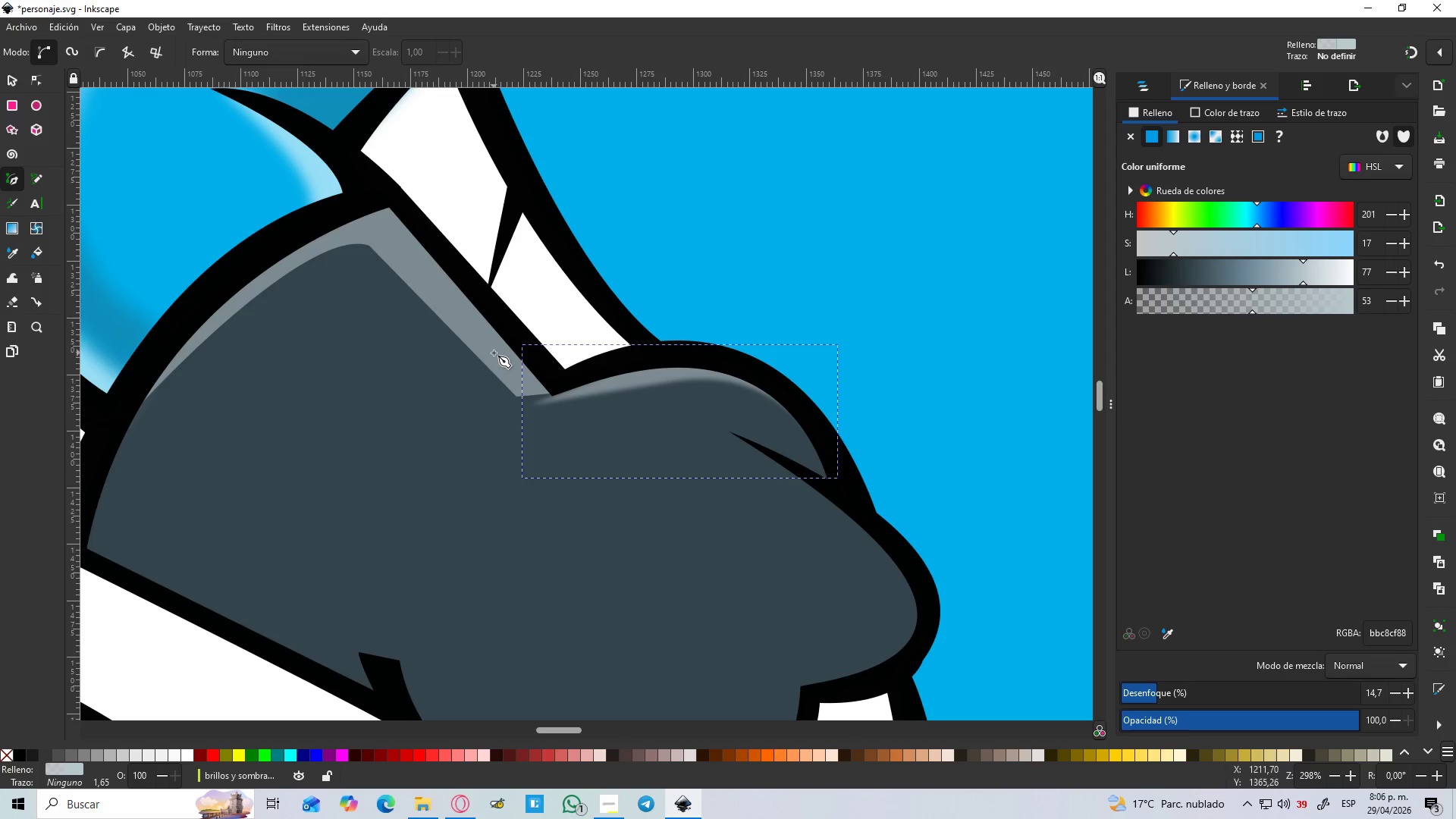 
key(V)
 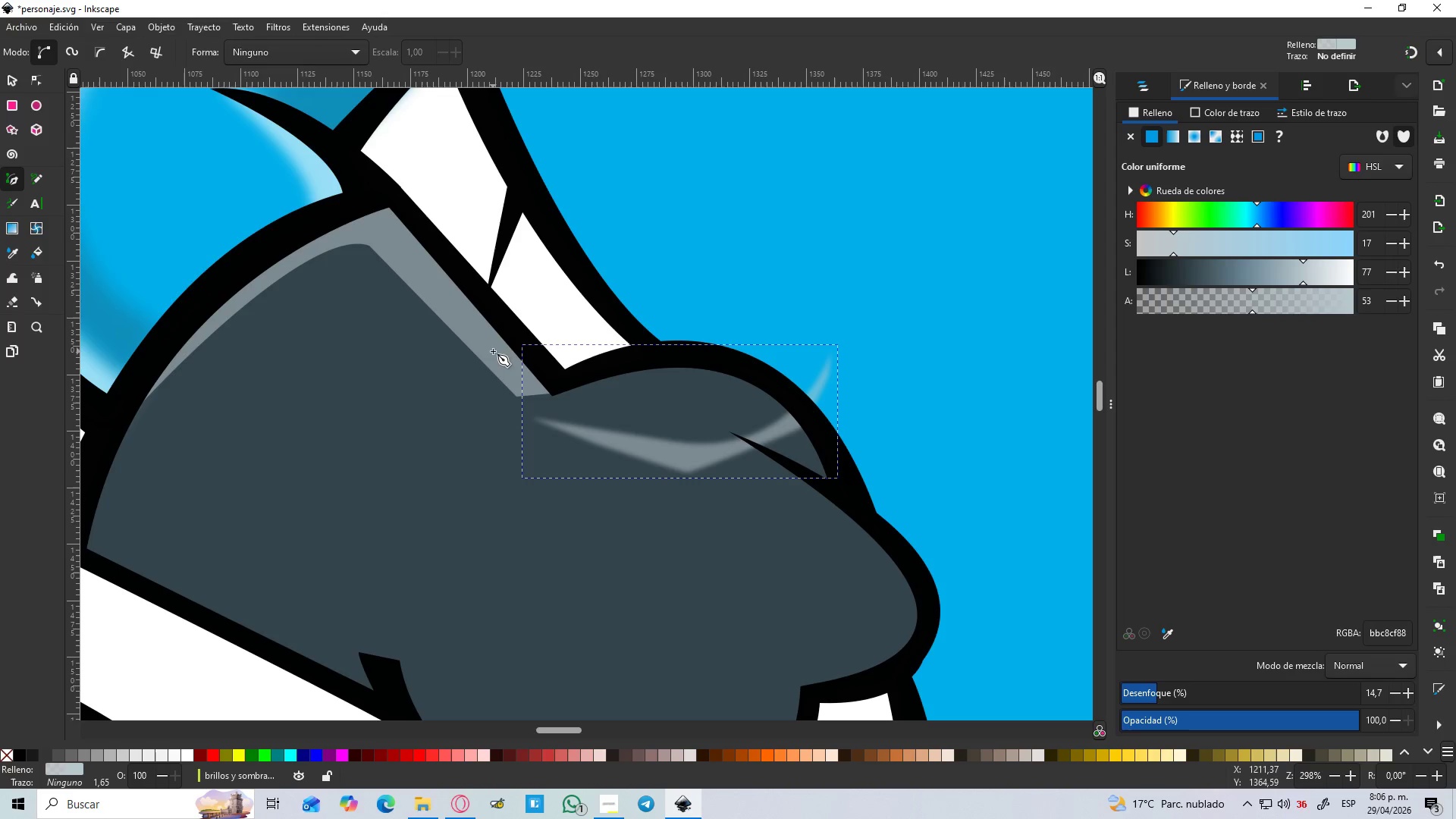 
key(Control+ControlLeft)
 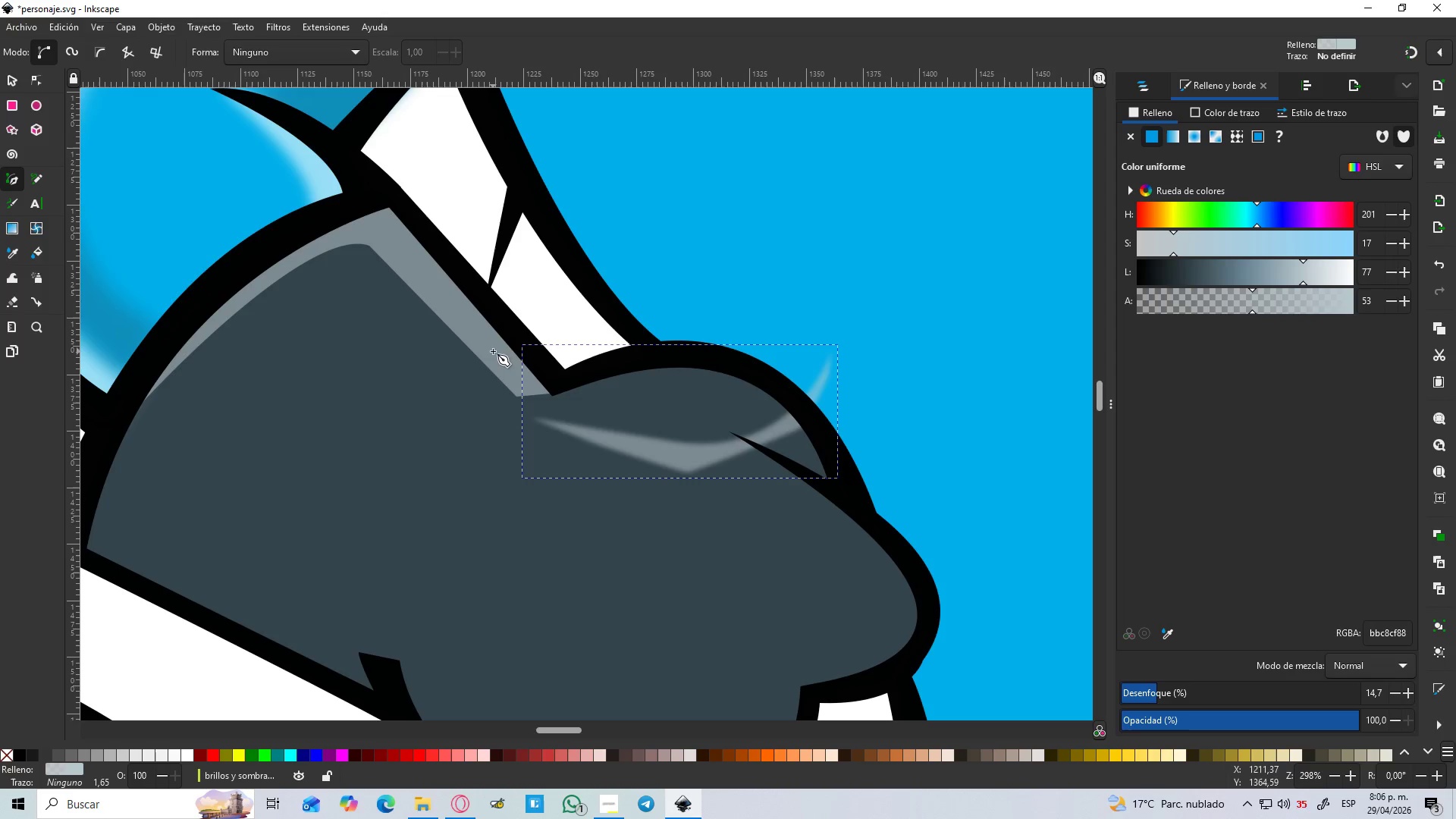 
type(vs)
 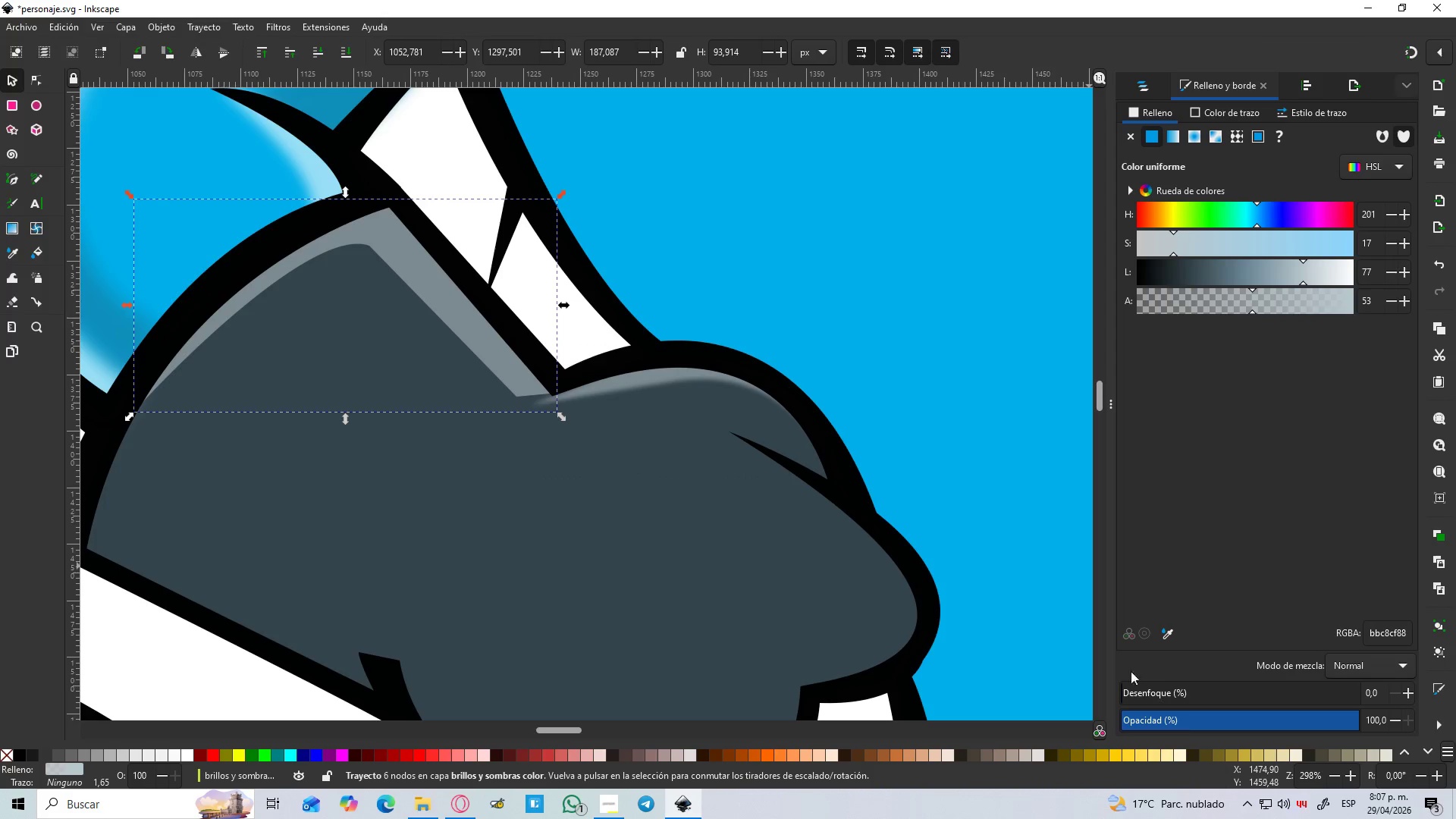 
left_click_drag(start_coordinate=[1138, 692], to_coordinate=[1156, 688])
 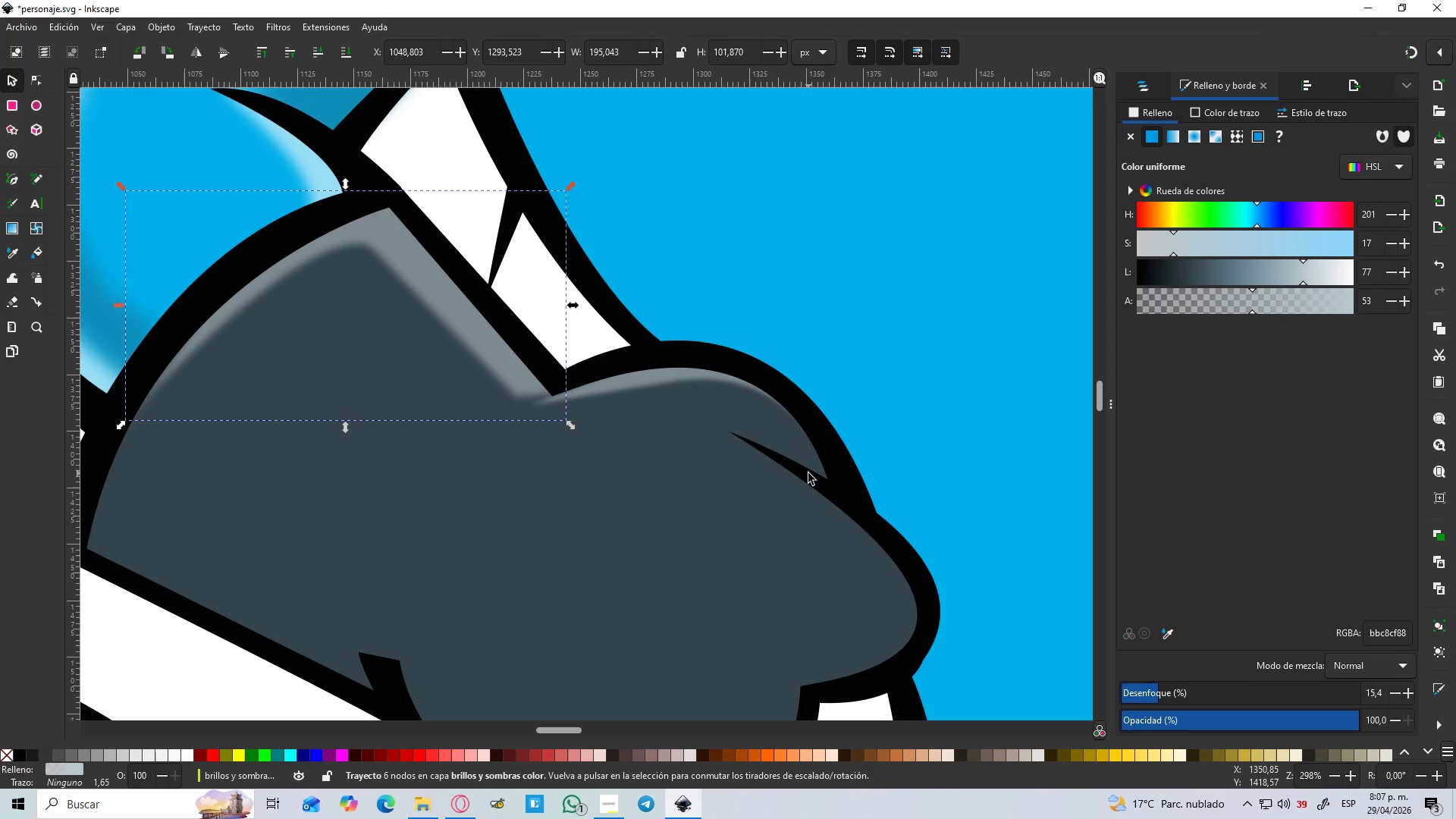 
scroll: coordinate [808, 473], scroll_direction: down, amount: 2.0
 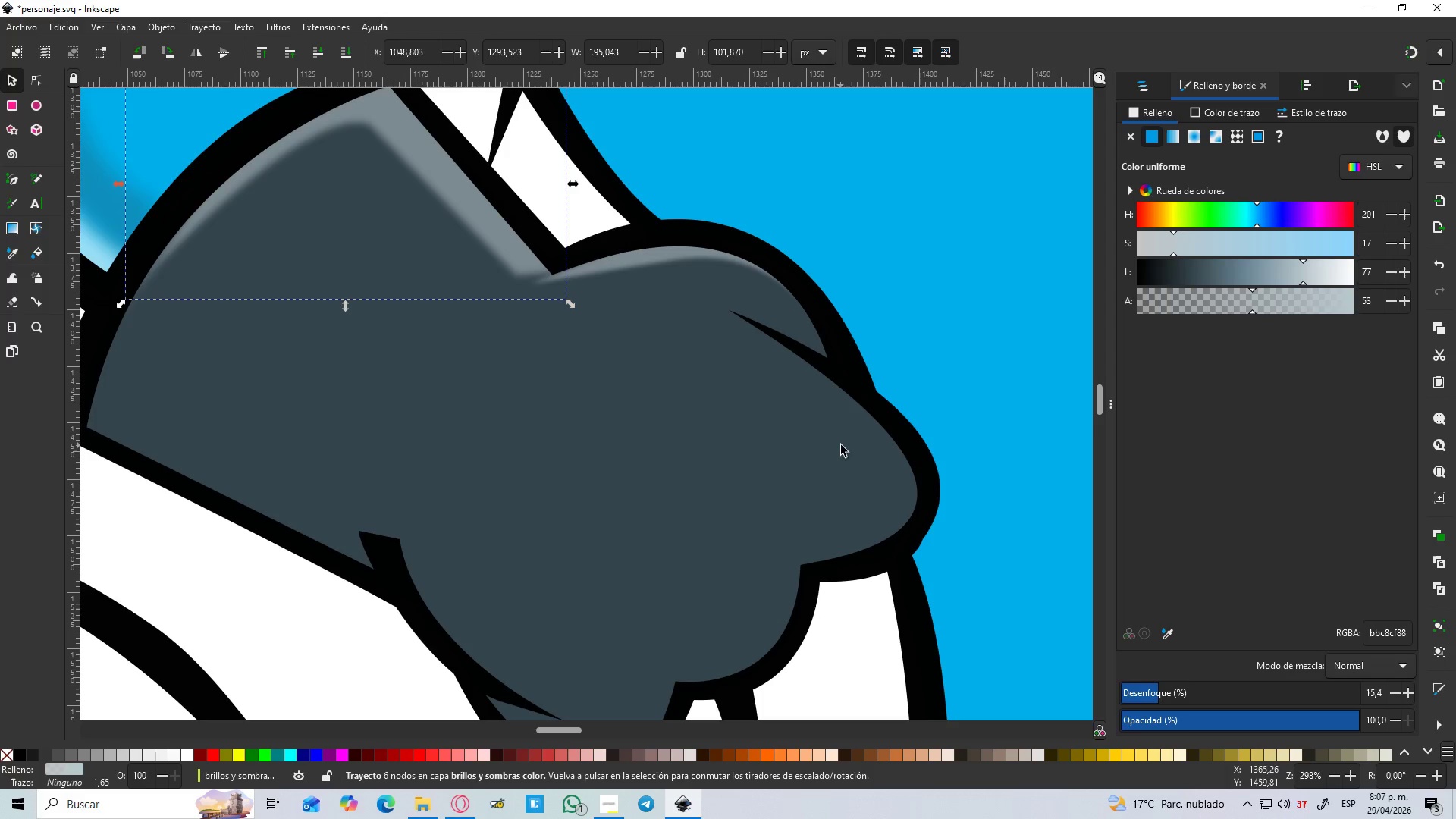 
key(B)
 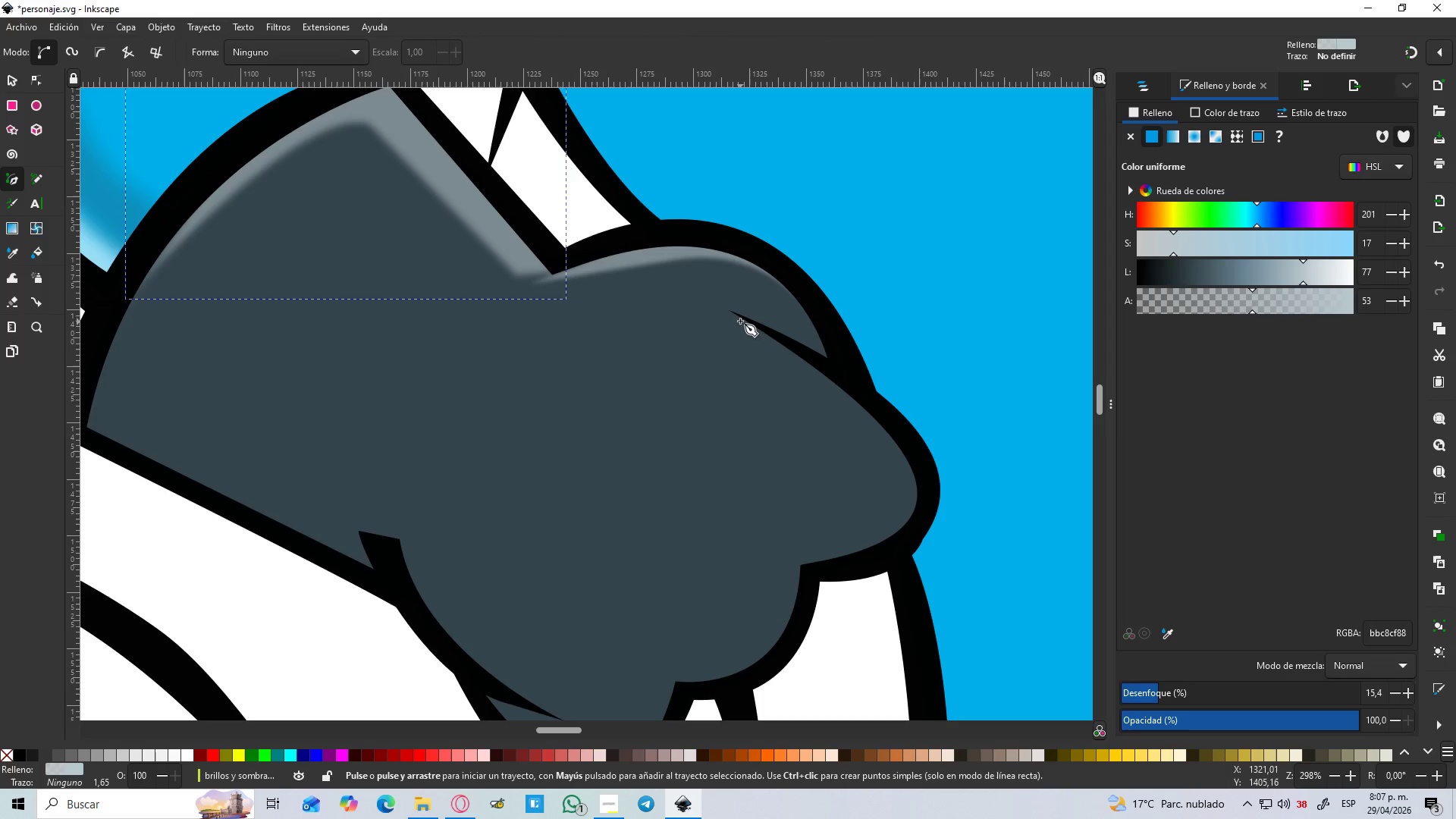 
left_click_drag(start_coordinate=[737, 319], to_coordinate=[739, 324])
 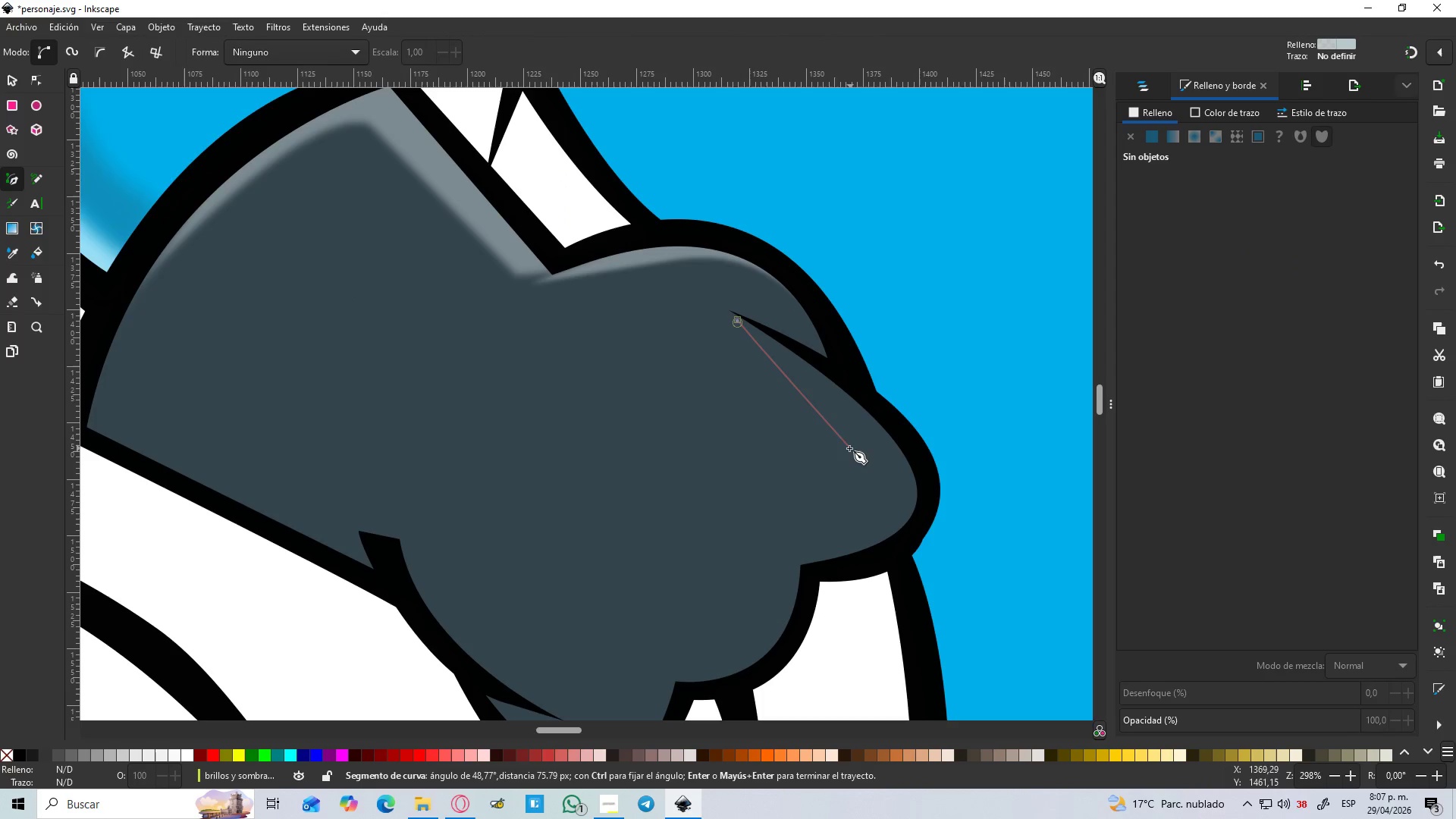 
left_click_drag(start_coordinate=[850, 452], to_coordinate=[840, 489])
 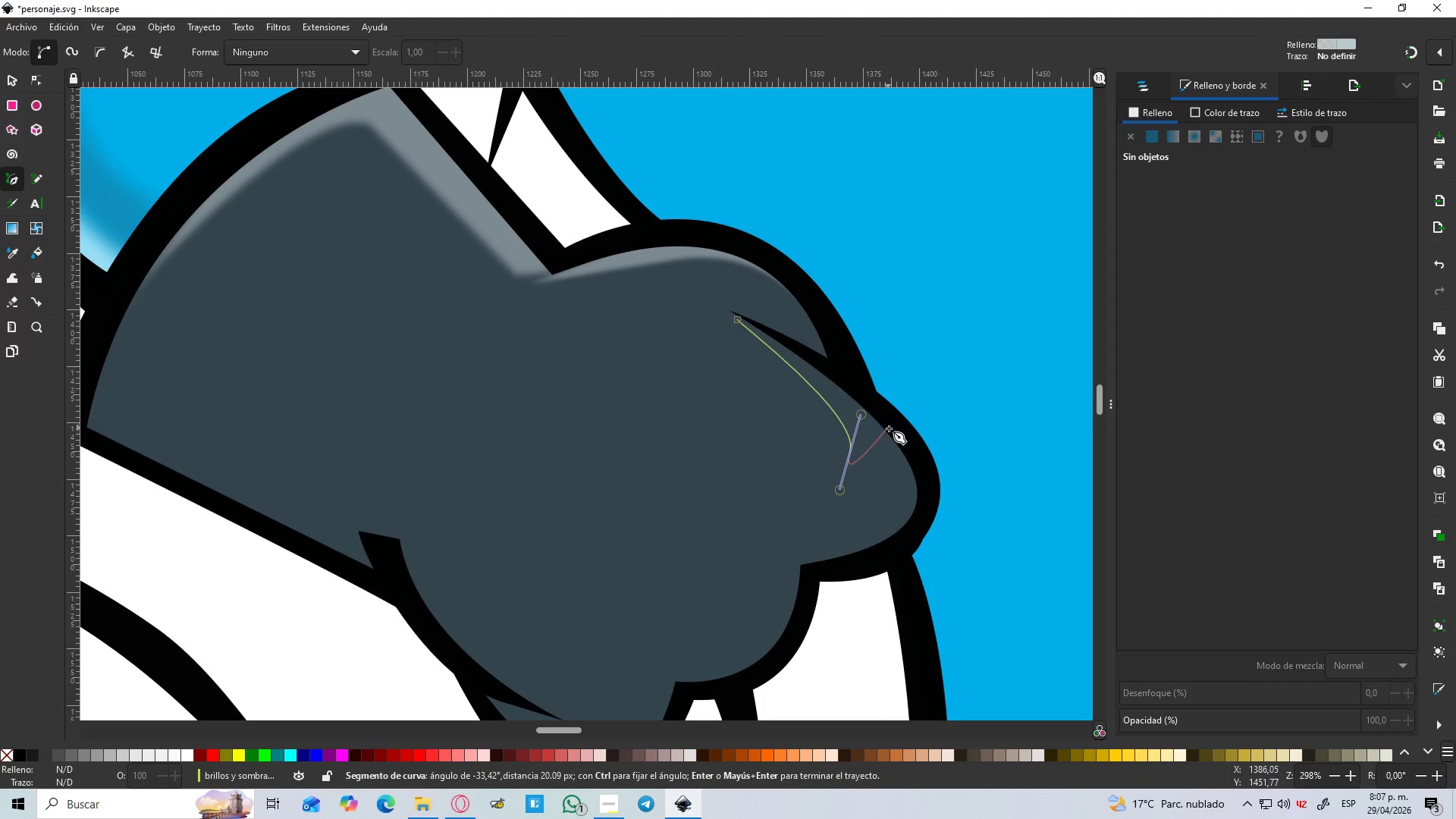 
hold_key(key=ControlLeft, duration=0.75)
 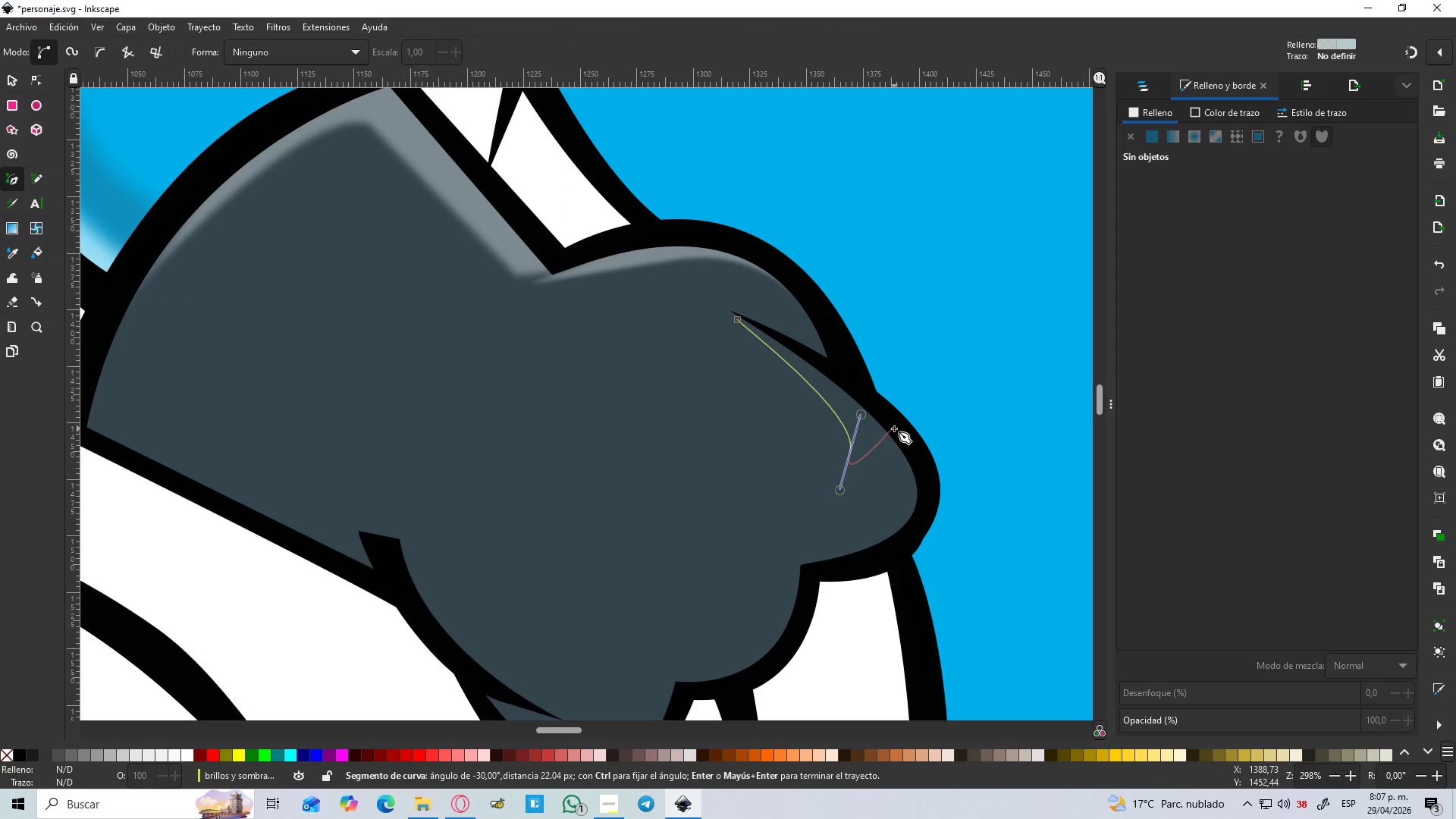 
key(Shift+L)
 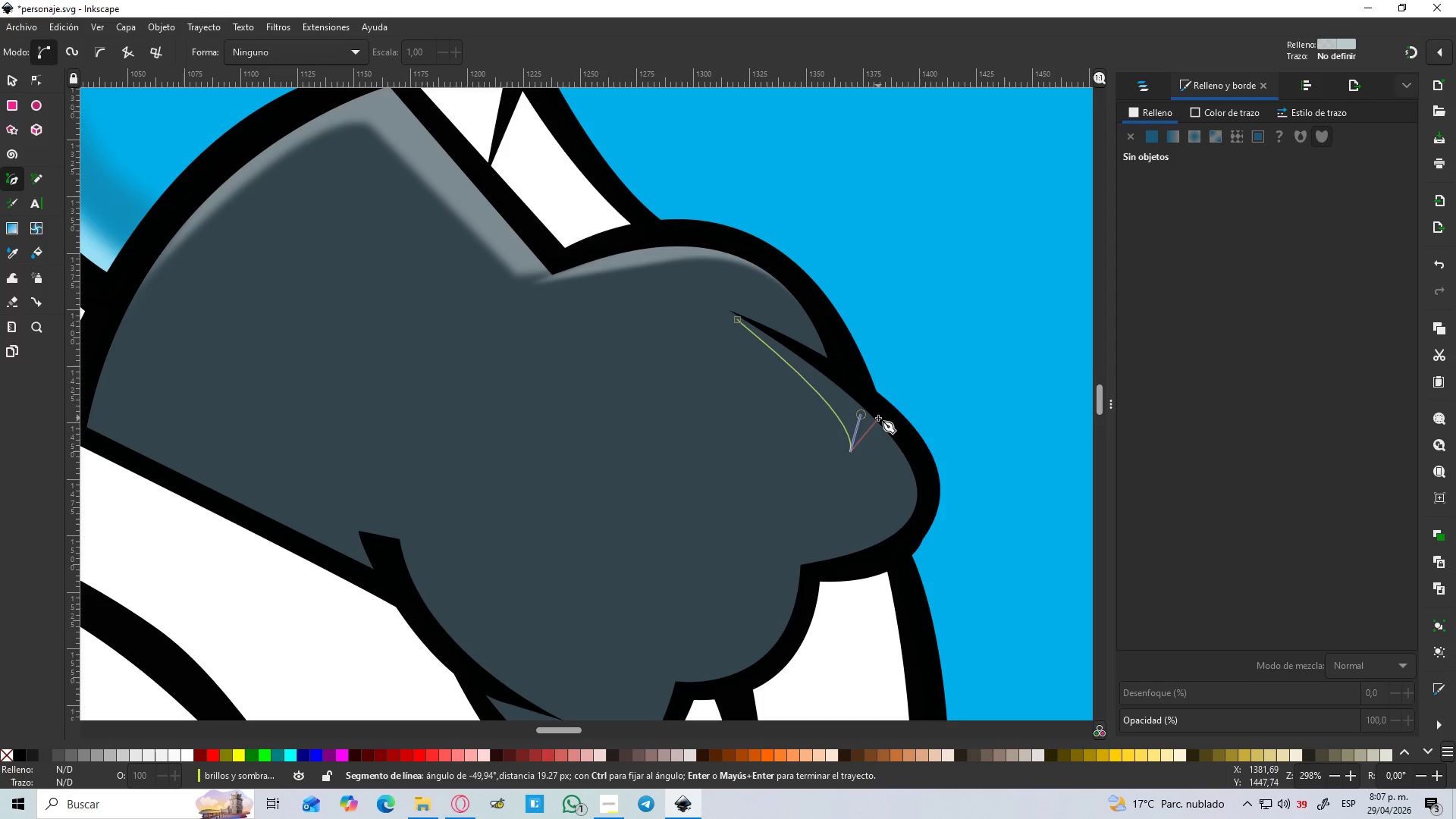 
left_click_drag(start_coordinate=[884, 416], to_coordinate=[879, 381])
 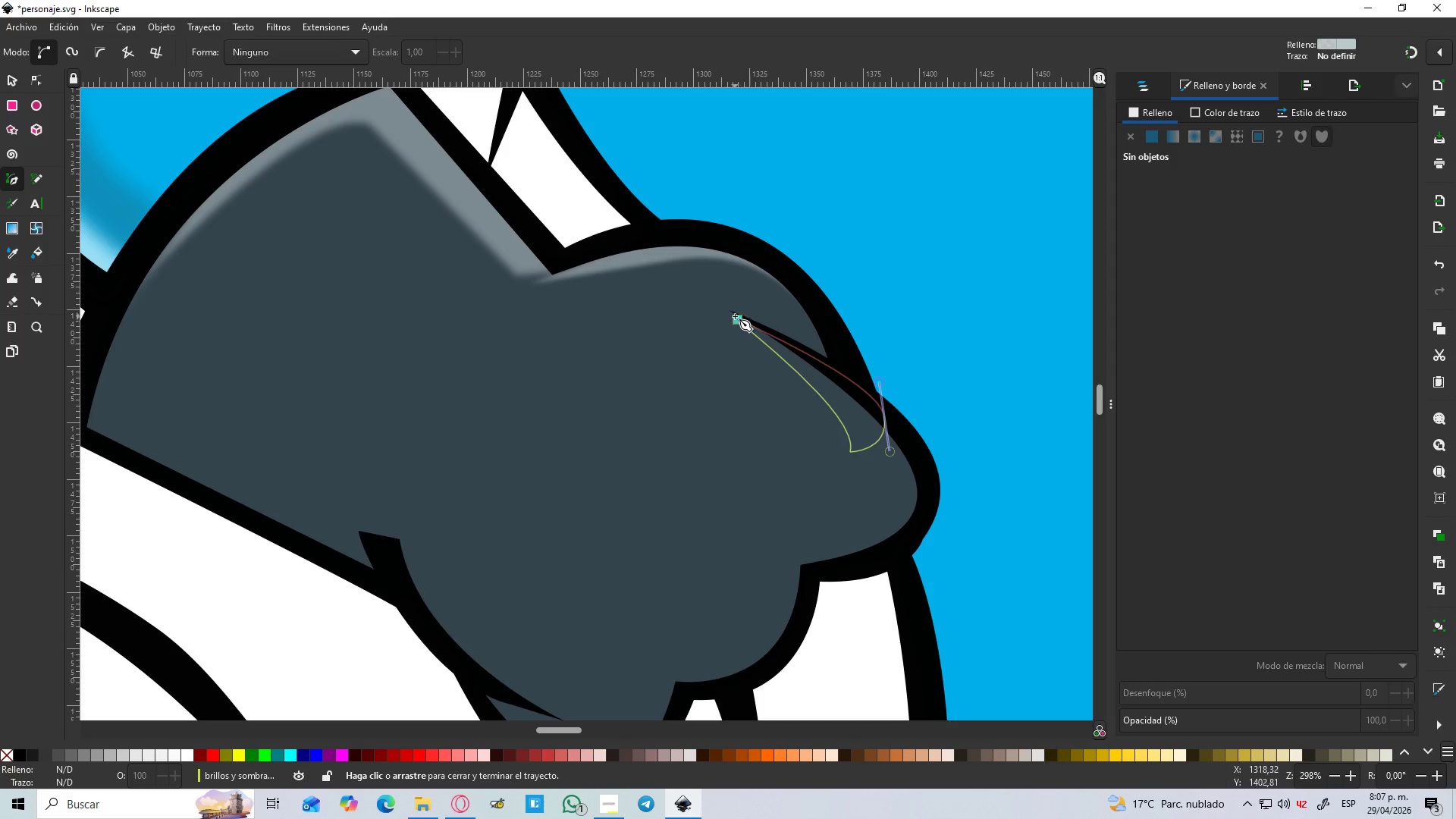 
left_click([735, 316])
 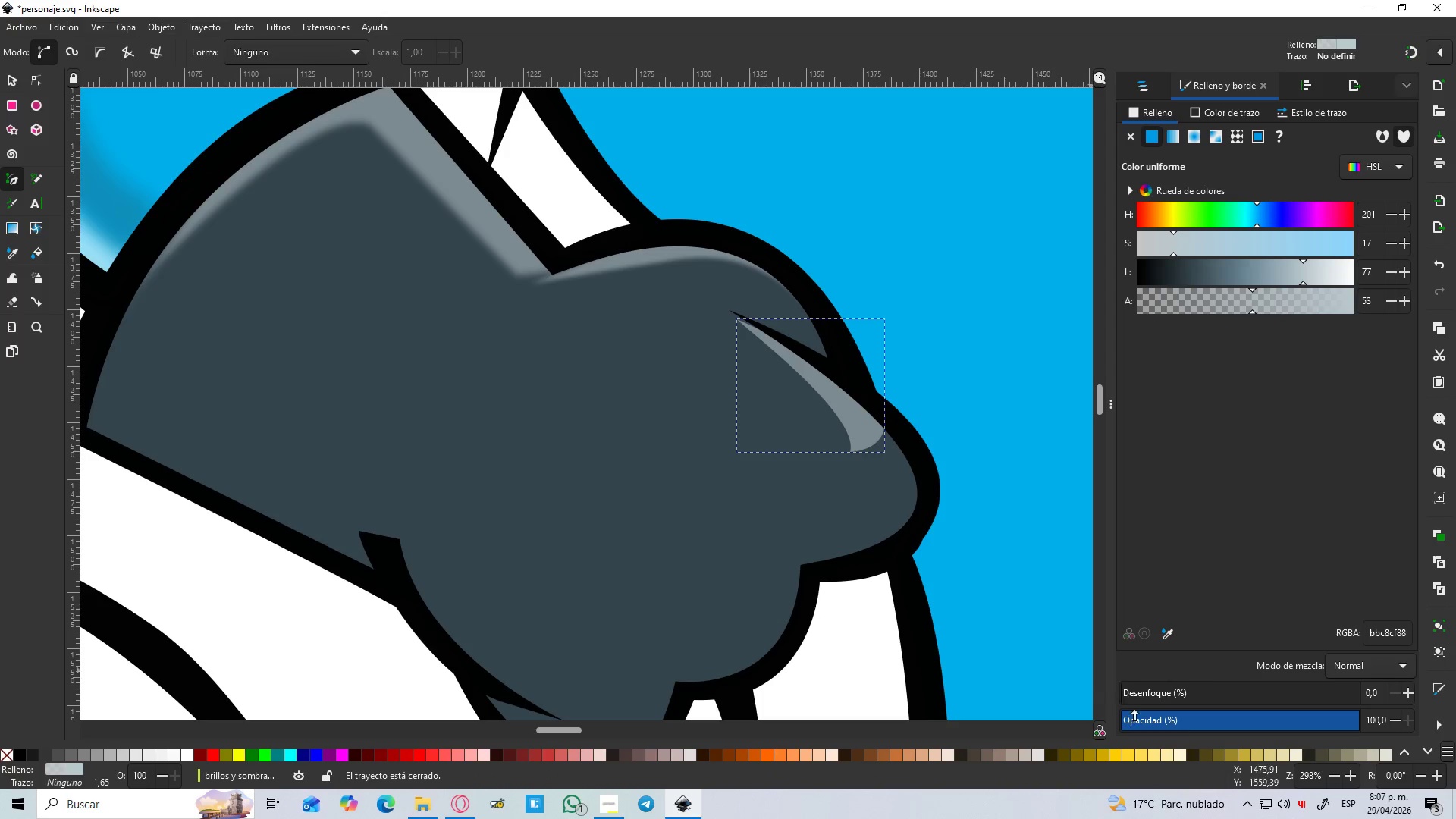 
left_click_drag(start_coordinate=[1143, 688], to_coordinate=[1183, 683])
 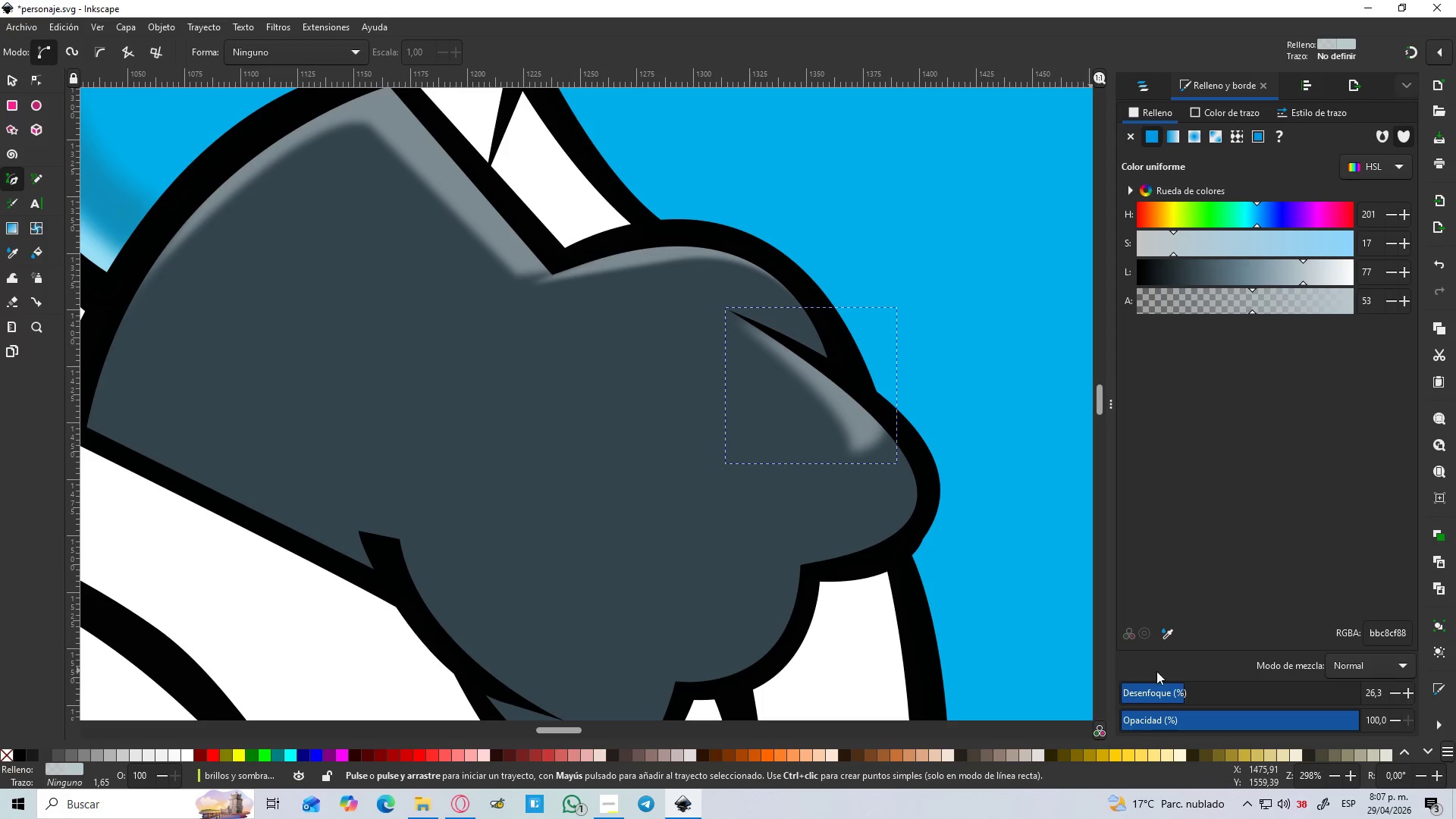 
hold_key(key=ControlLeft, duration=1.5)
scroll: coordinate [841, 526], scroll_direction: down, amount: 4.0
 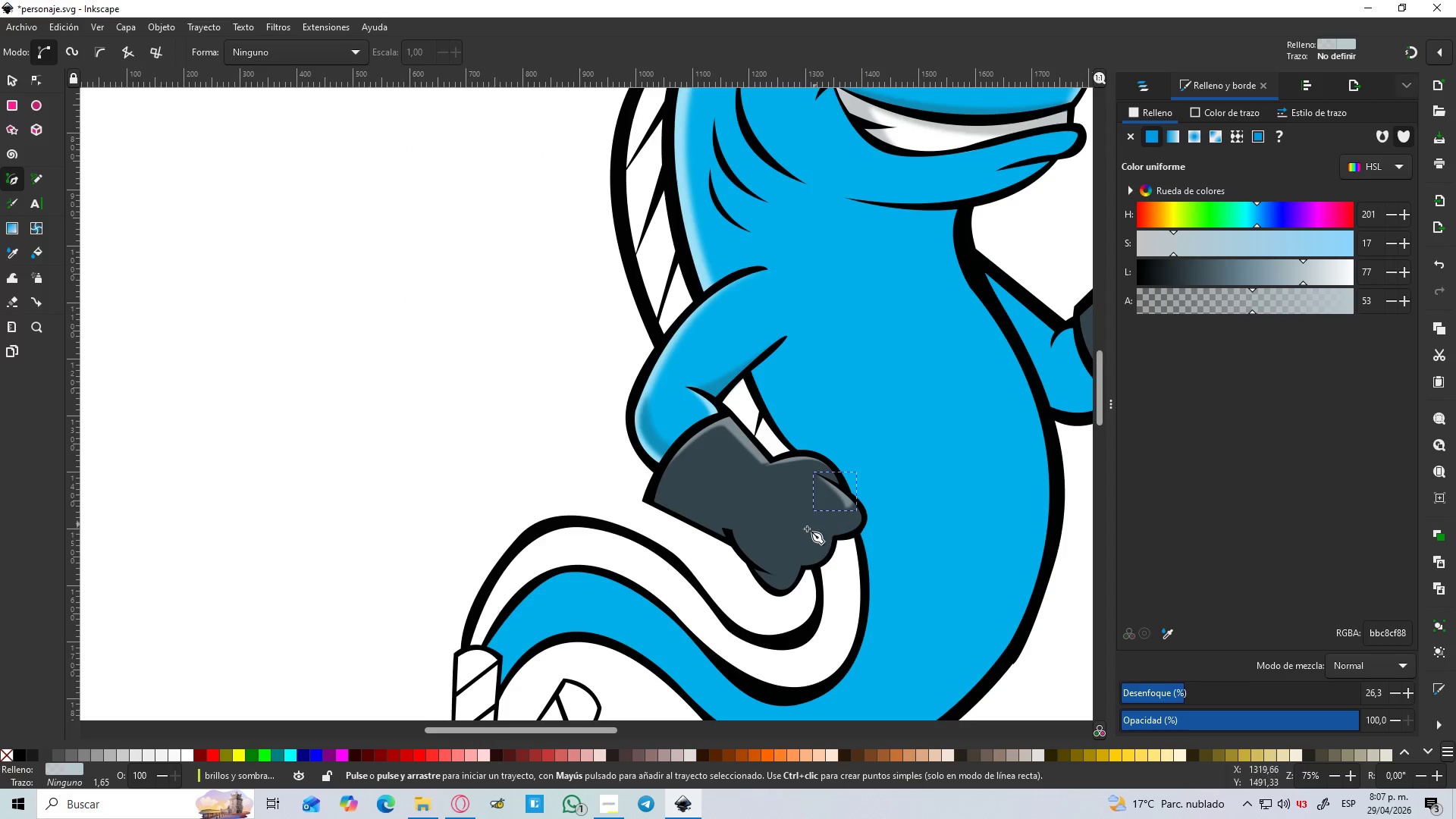 
hold_key(key=ControlLeft, duration=1.52)
 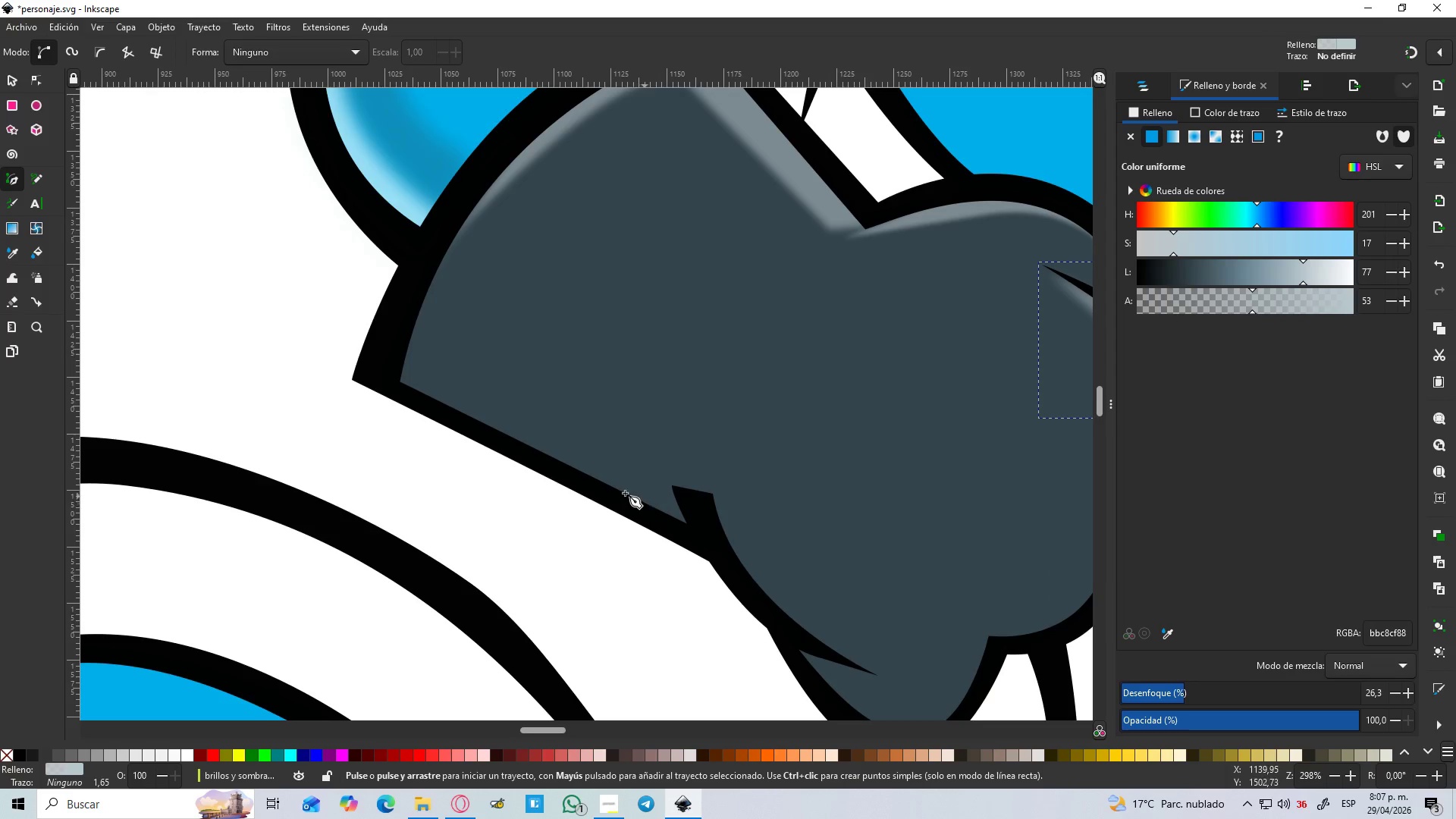 
scroll: coordinate [651, 511], scroll_direction: up, amount: 3.0
 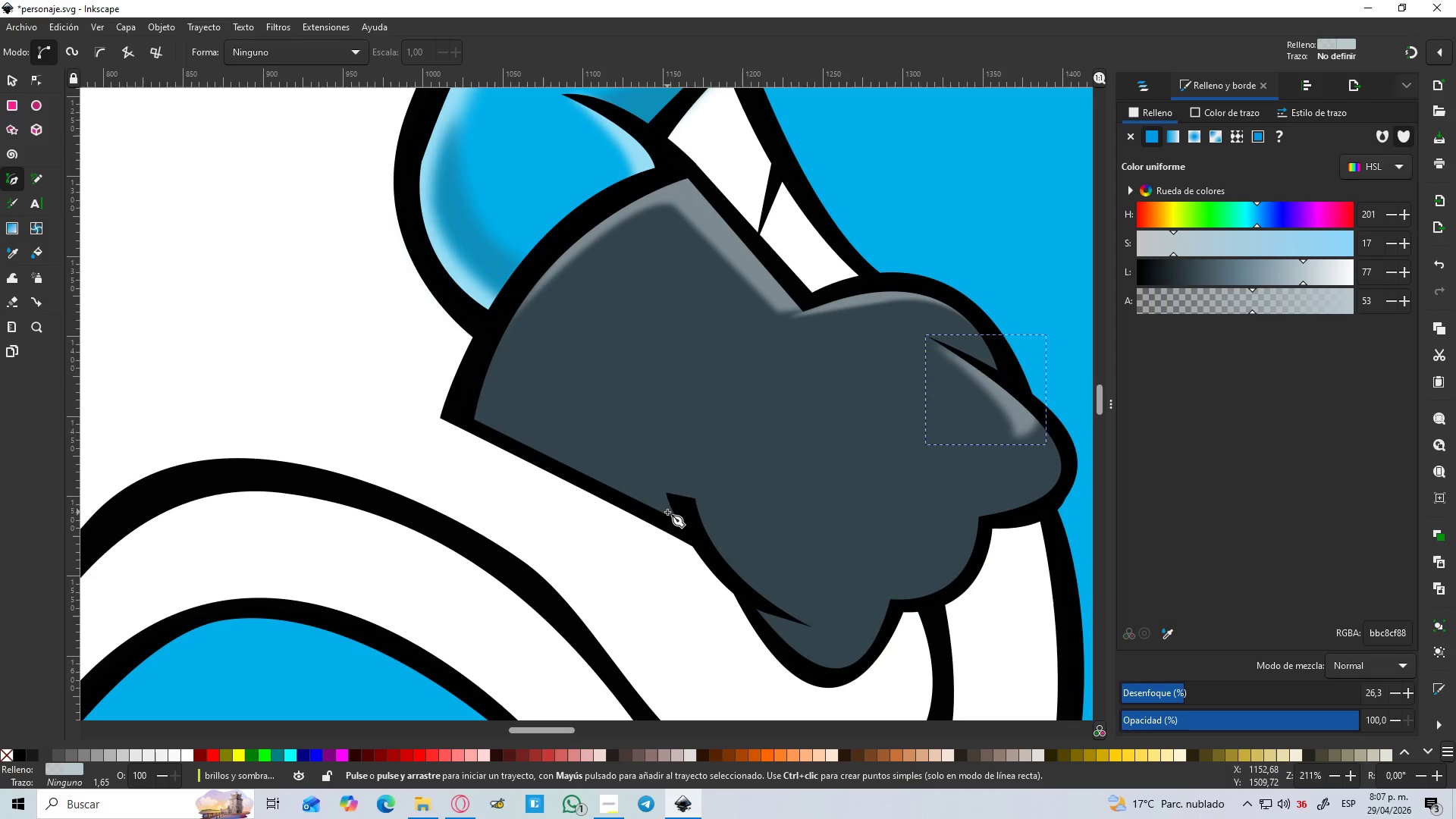 
hold_key(key=ControlLeft, duration=0.48)
scroll: coordinate [653, 510], scroll_direction: up, amount: 1.0
 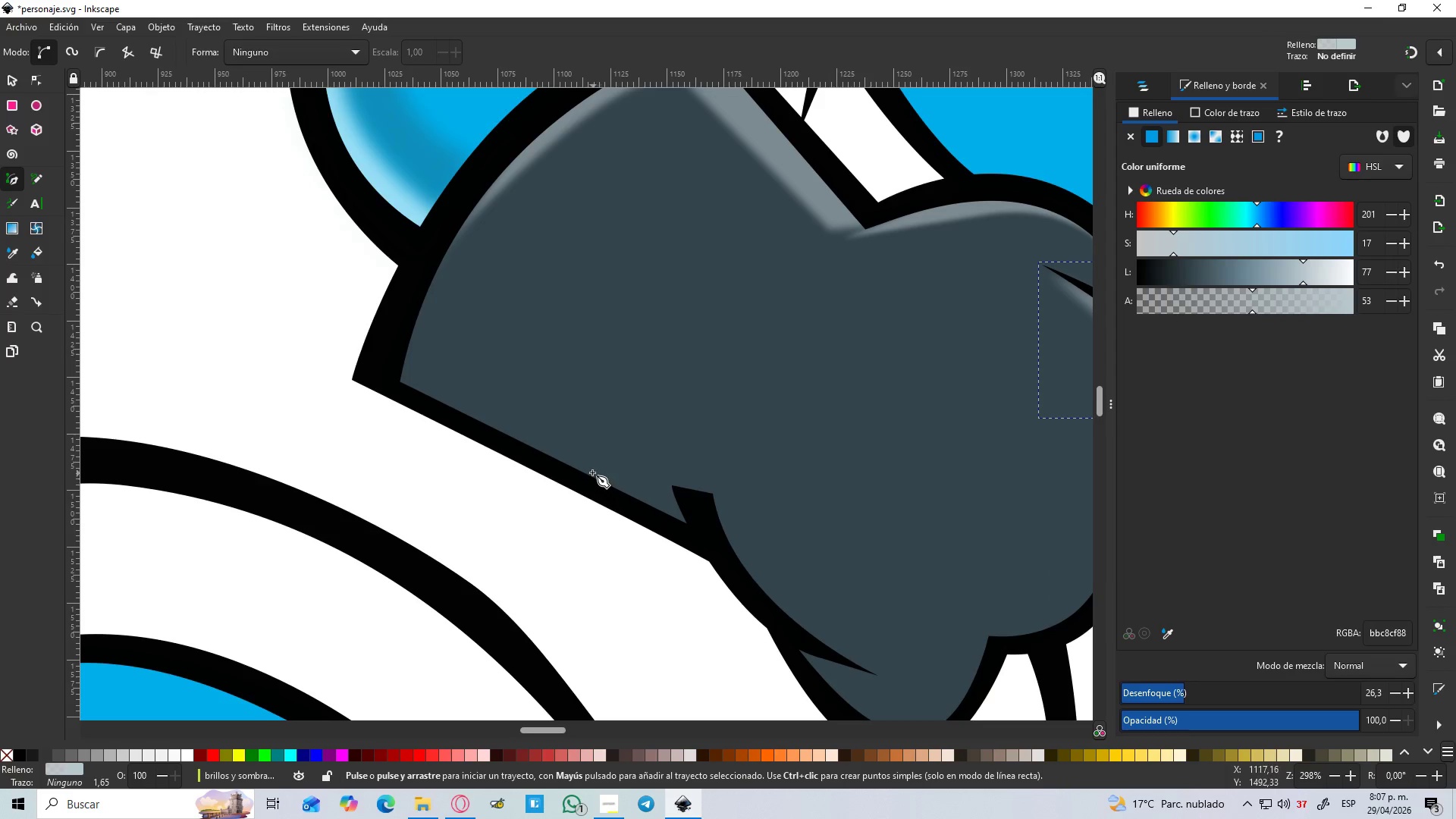 
key(B)
 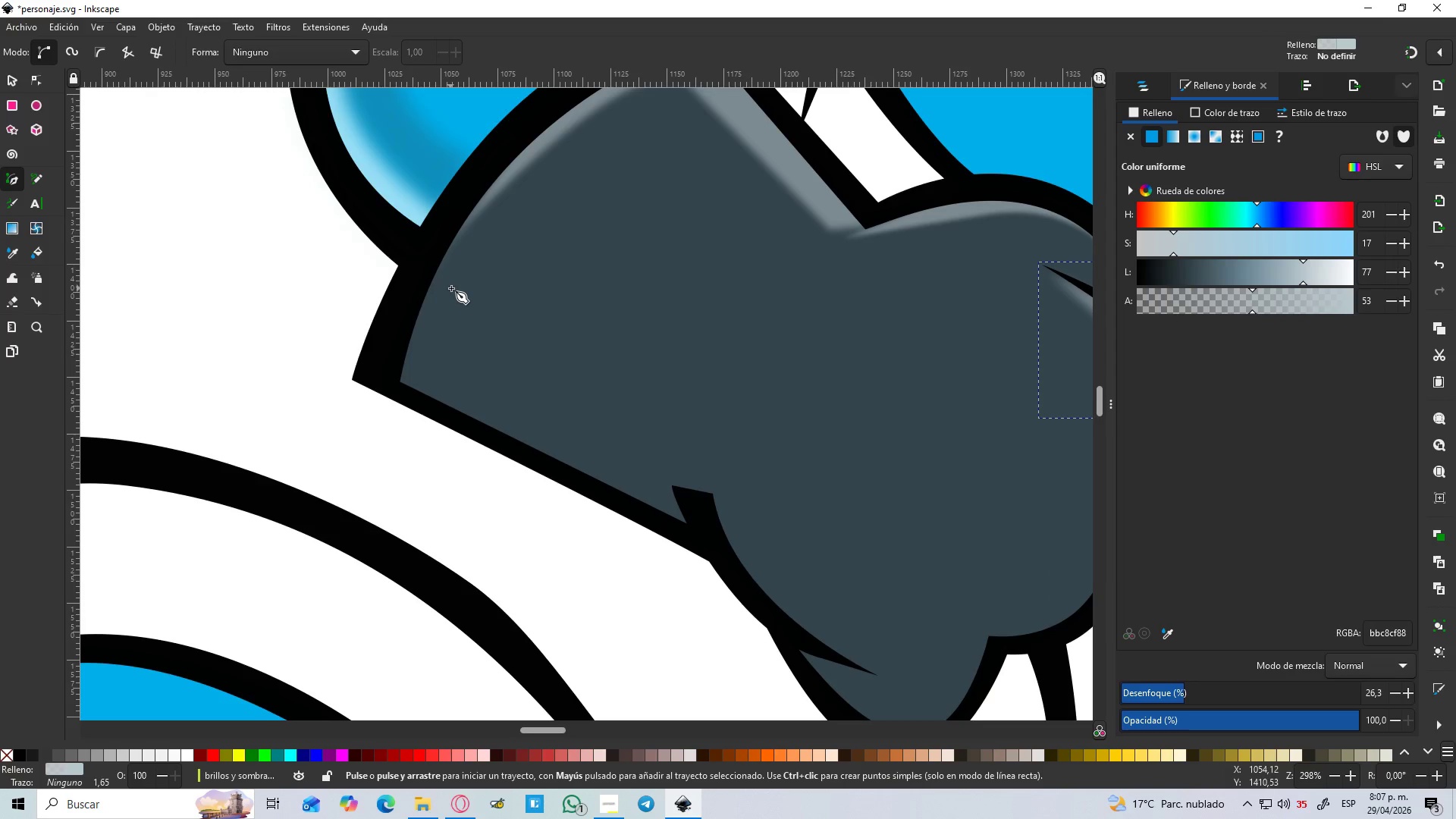 
left_click([459, 279])
 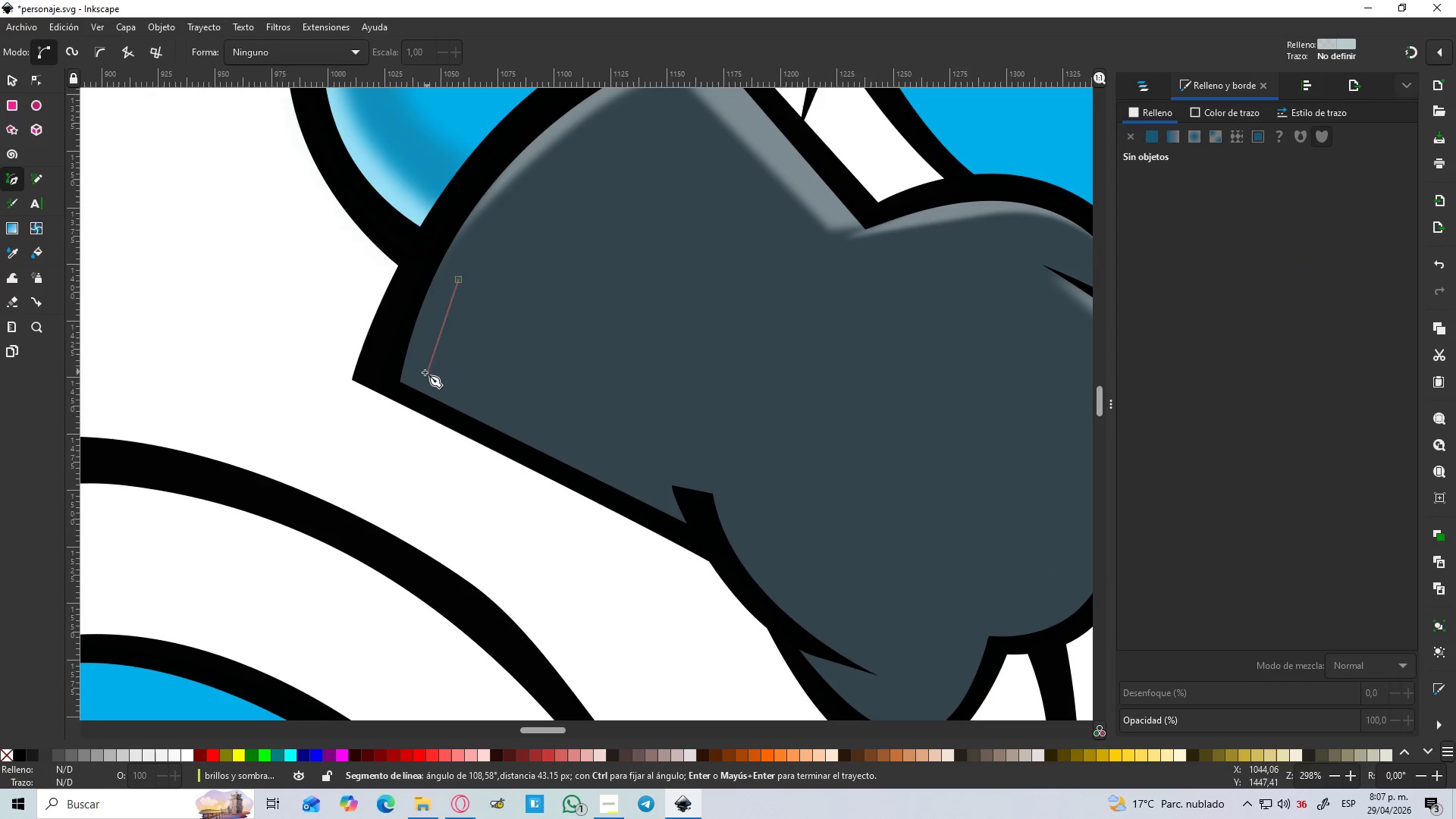 
left_click_drag(start_coordinate=[421, 369], to_coordinate=[426, 422])
 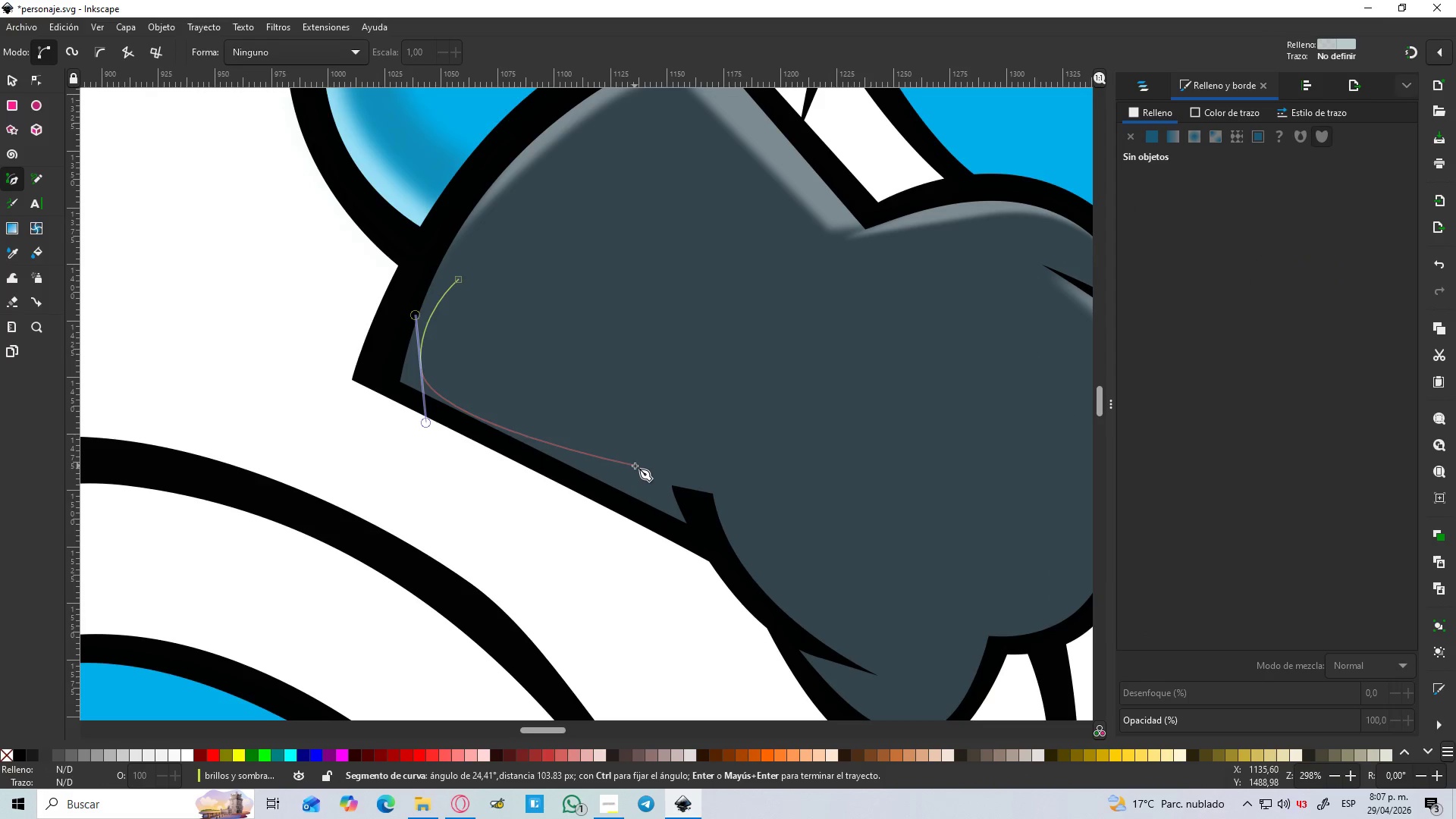 
key(Shift+L)
 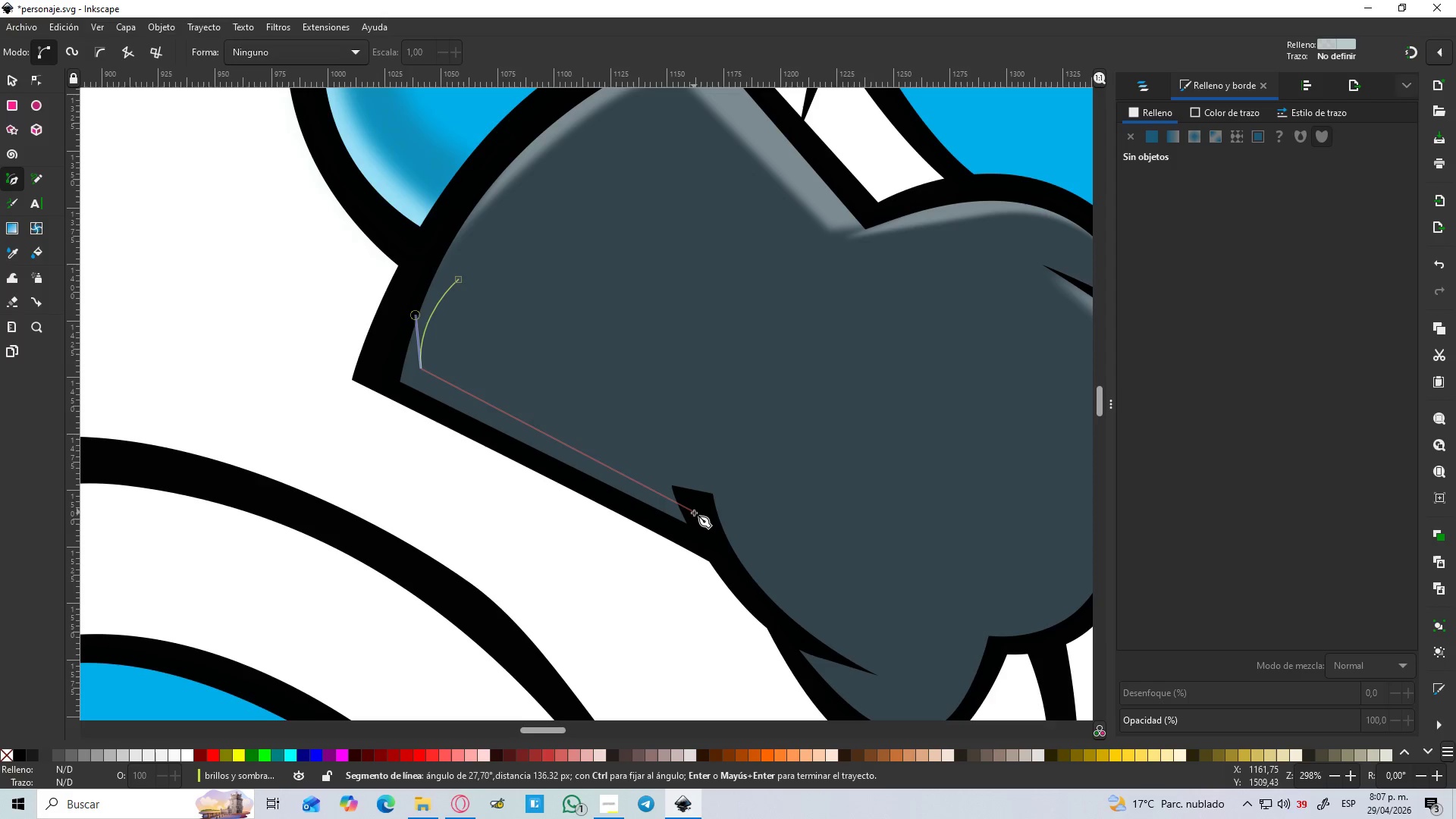 
wait(6.64)
 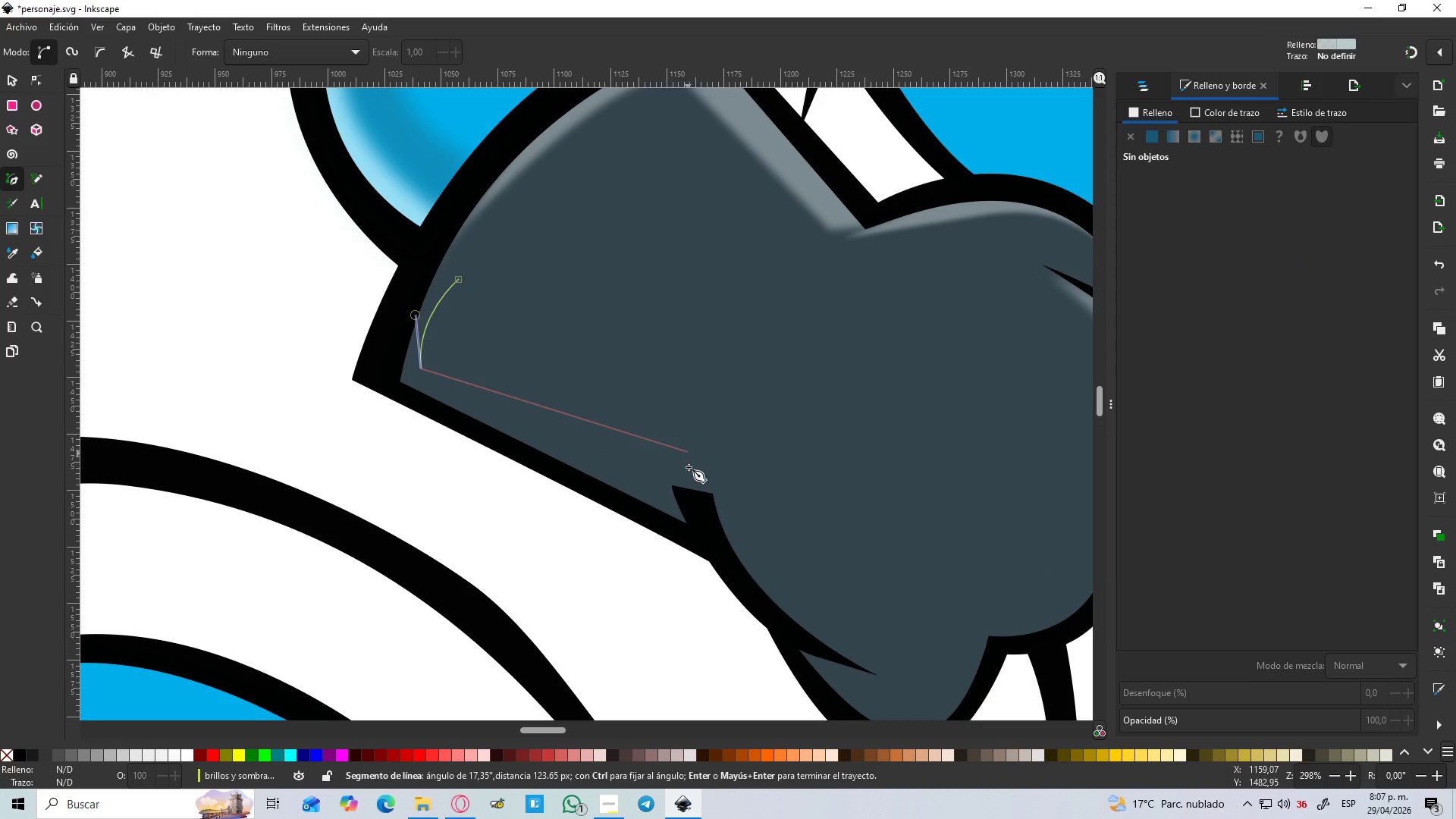 
left_click([700, 517])
 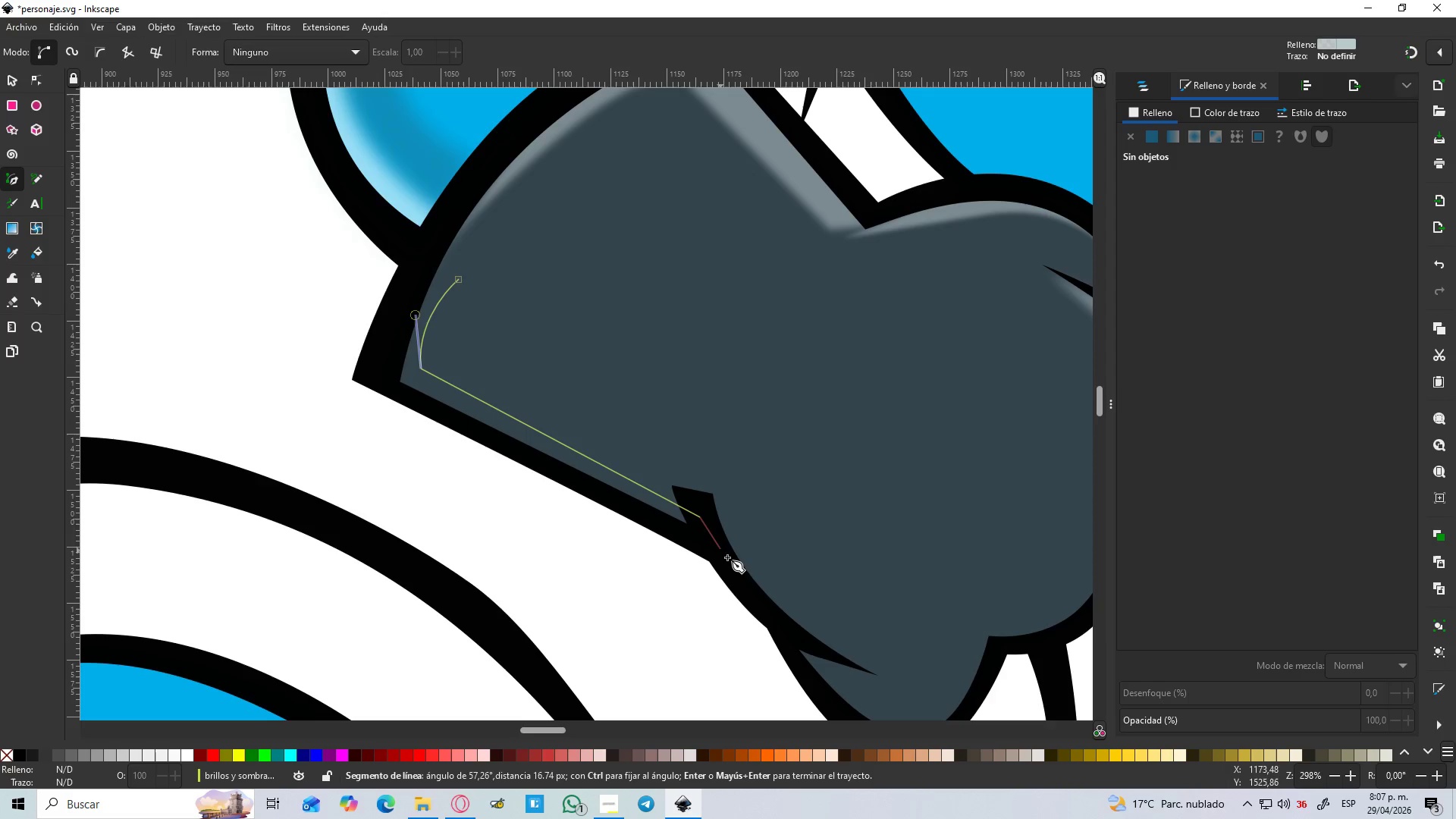 
hold_key(key=Space, duration=0.53)
 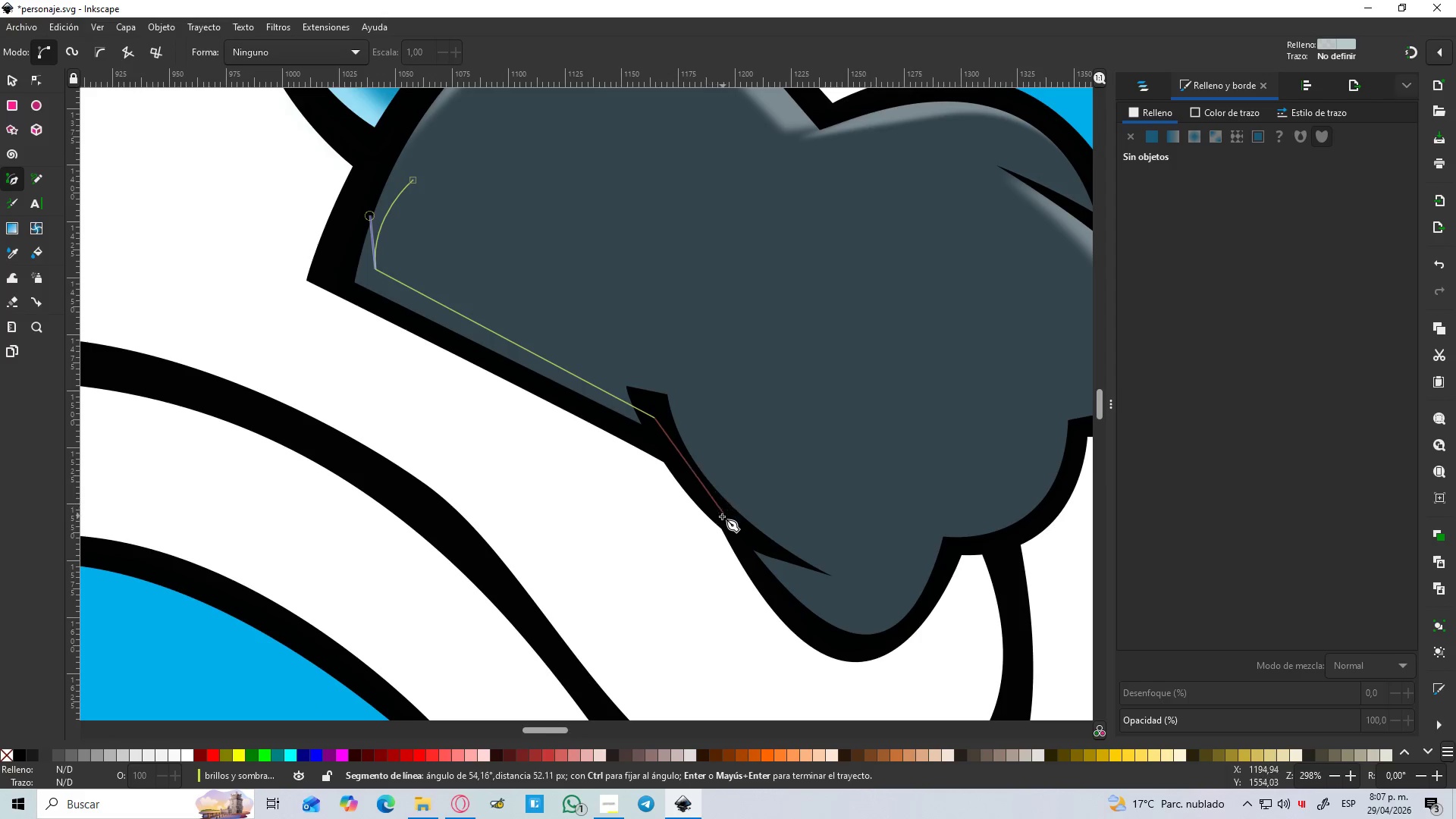 
left_click([721, 516])
 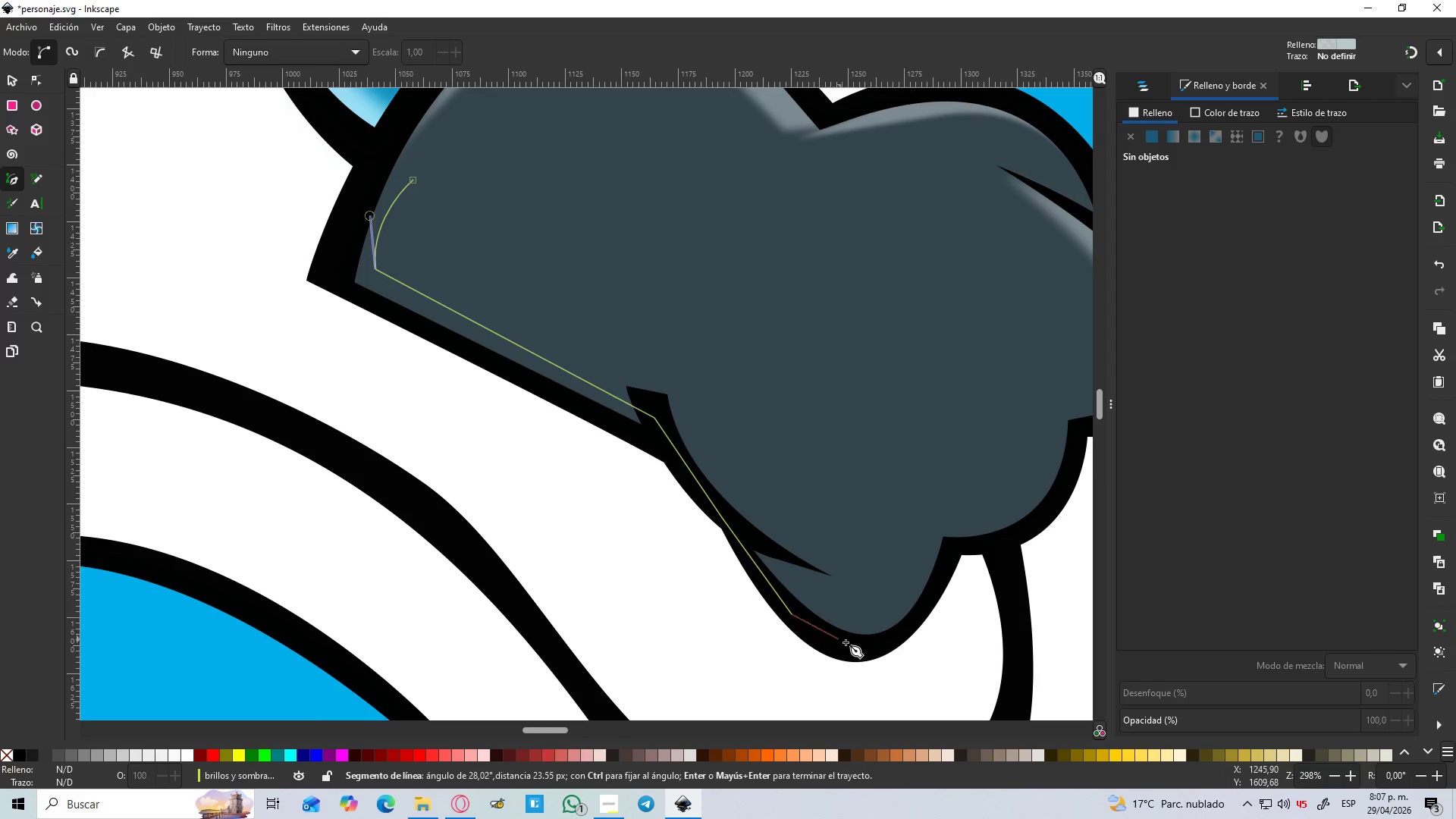 
left_click([871, 651])
 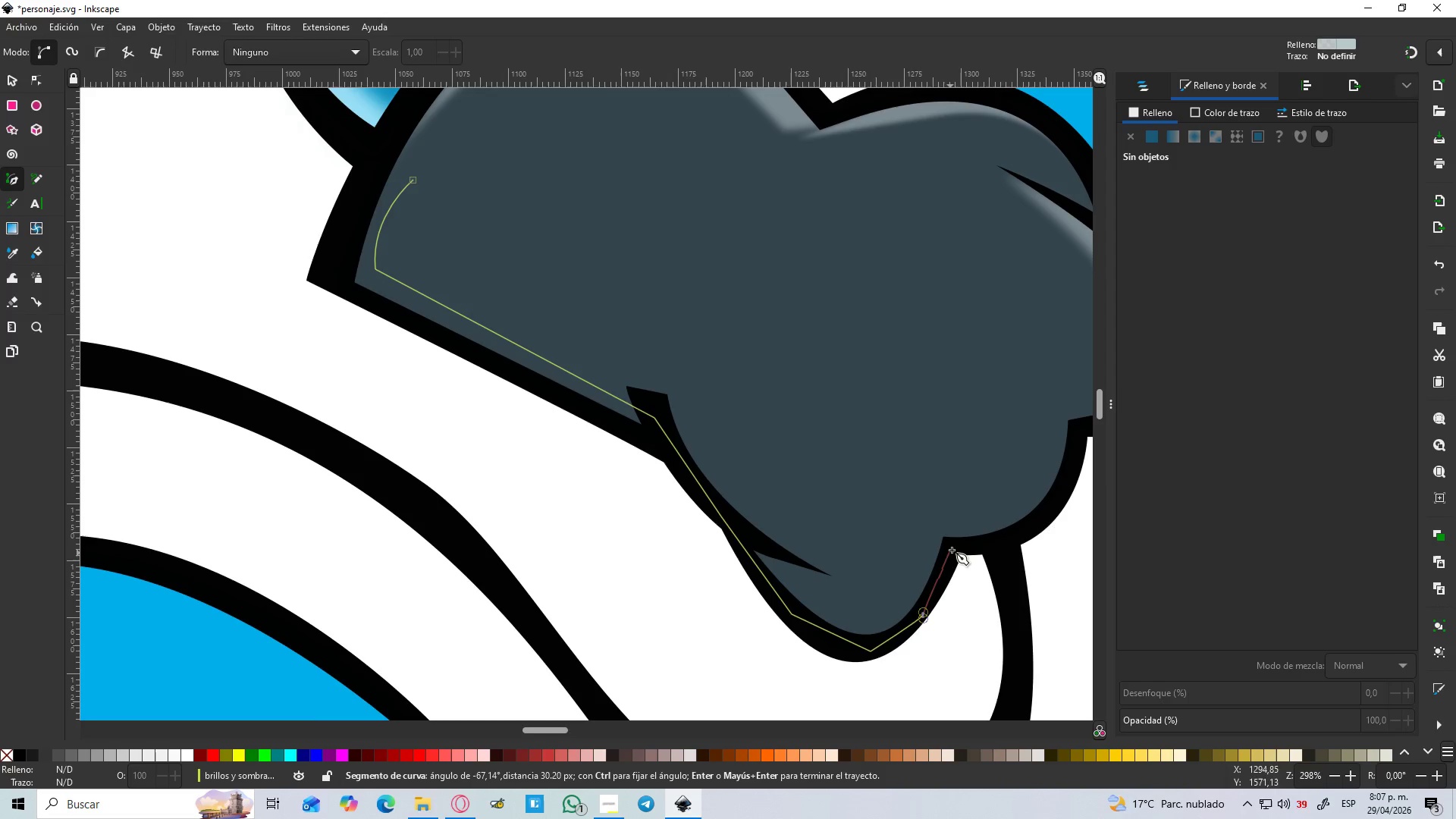 
hold_key(key=Space, duration=0.41)
 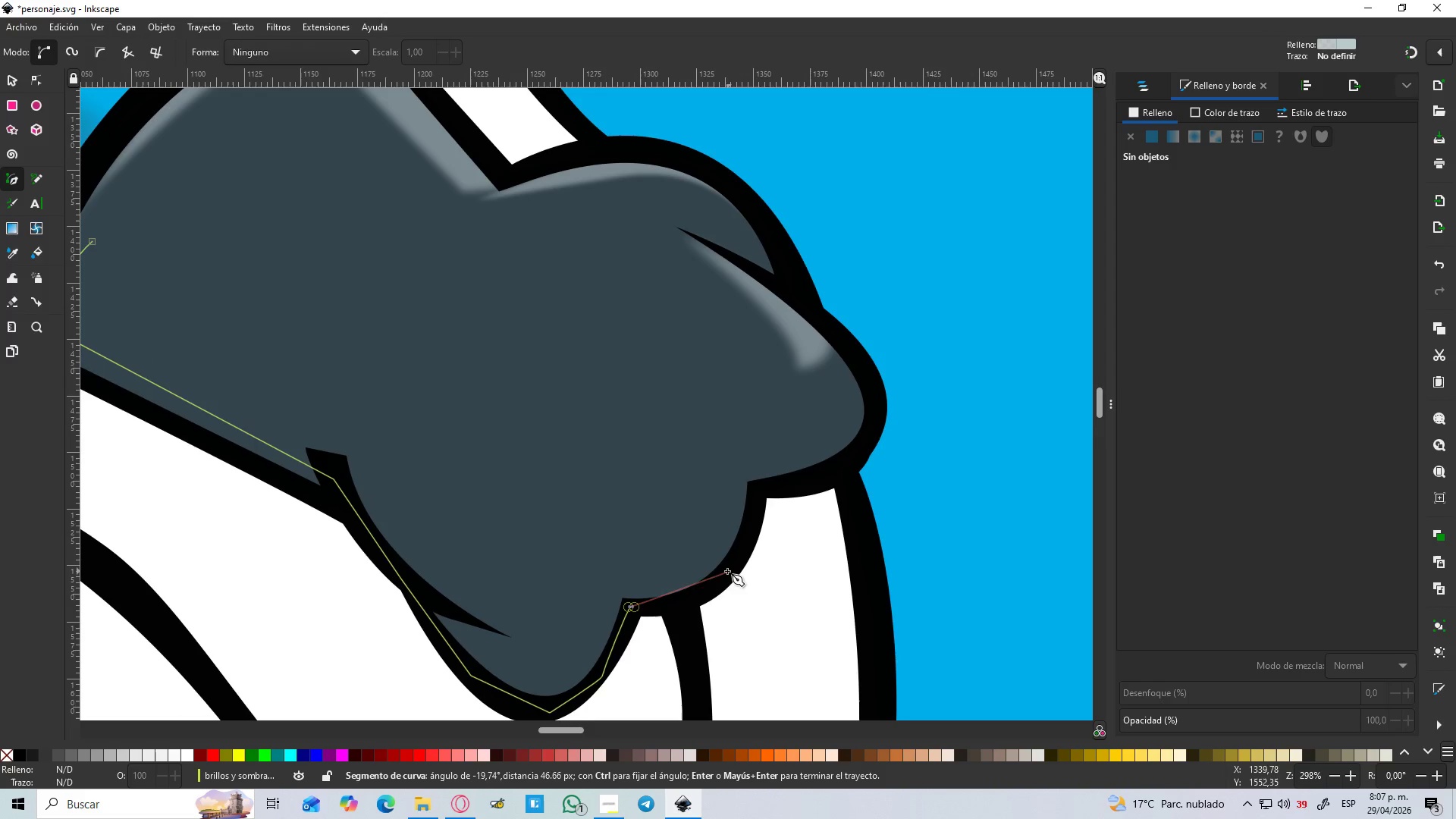 
left_click([720, 580])
 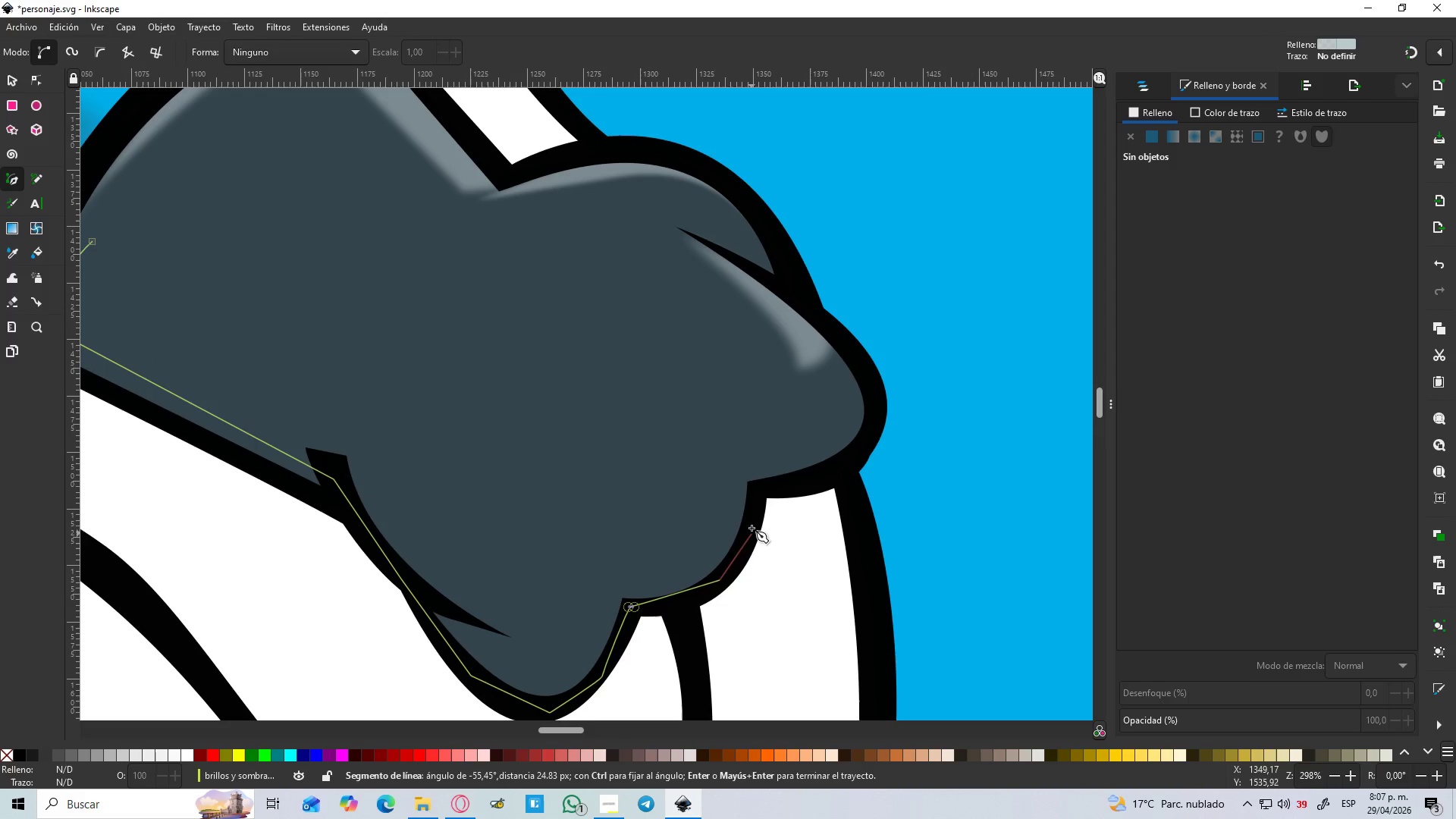 
left_click([752, 524])
 